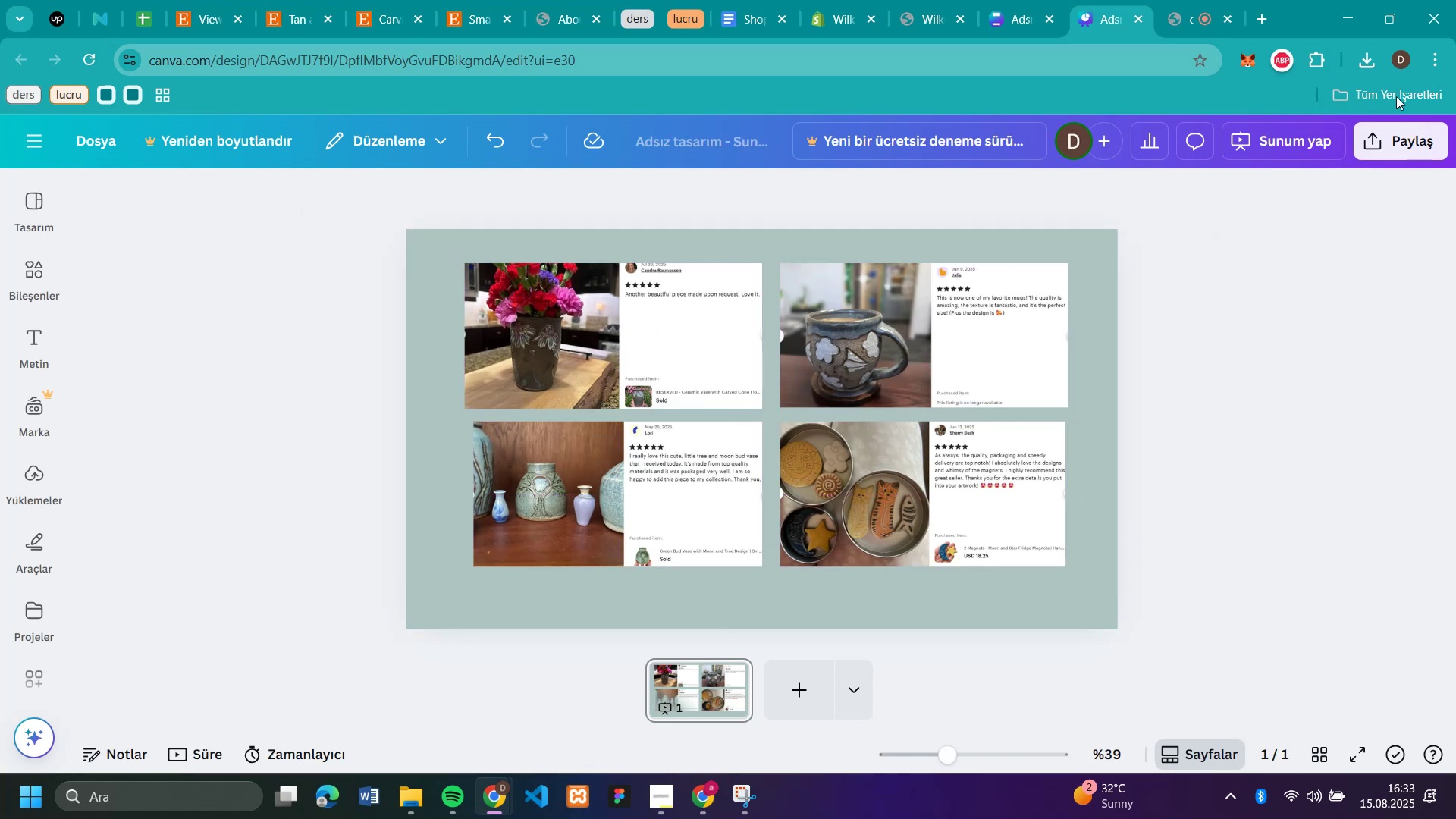 
left_click([1401, 136])
 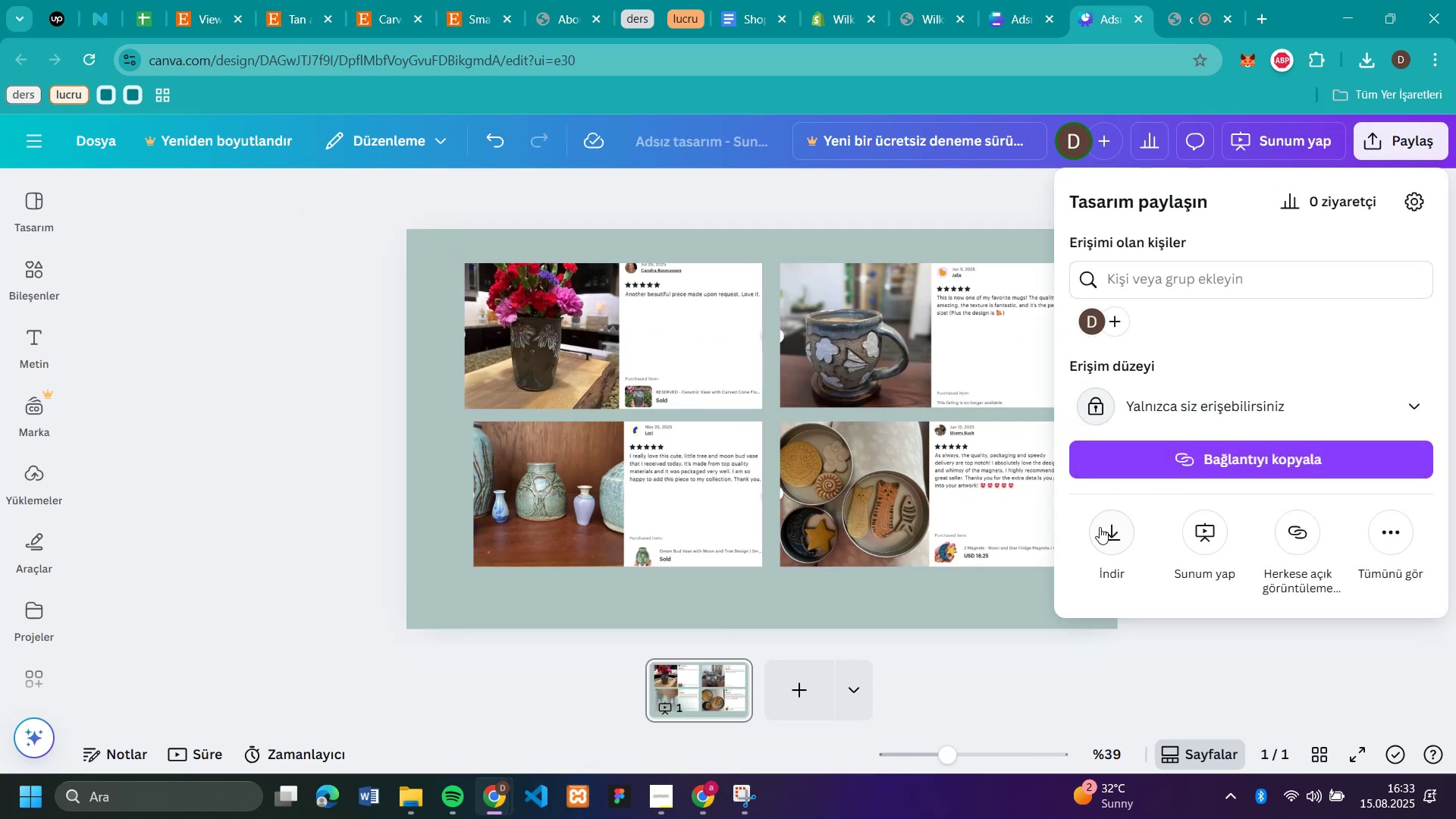 
left_click([1098, 529])
 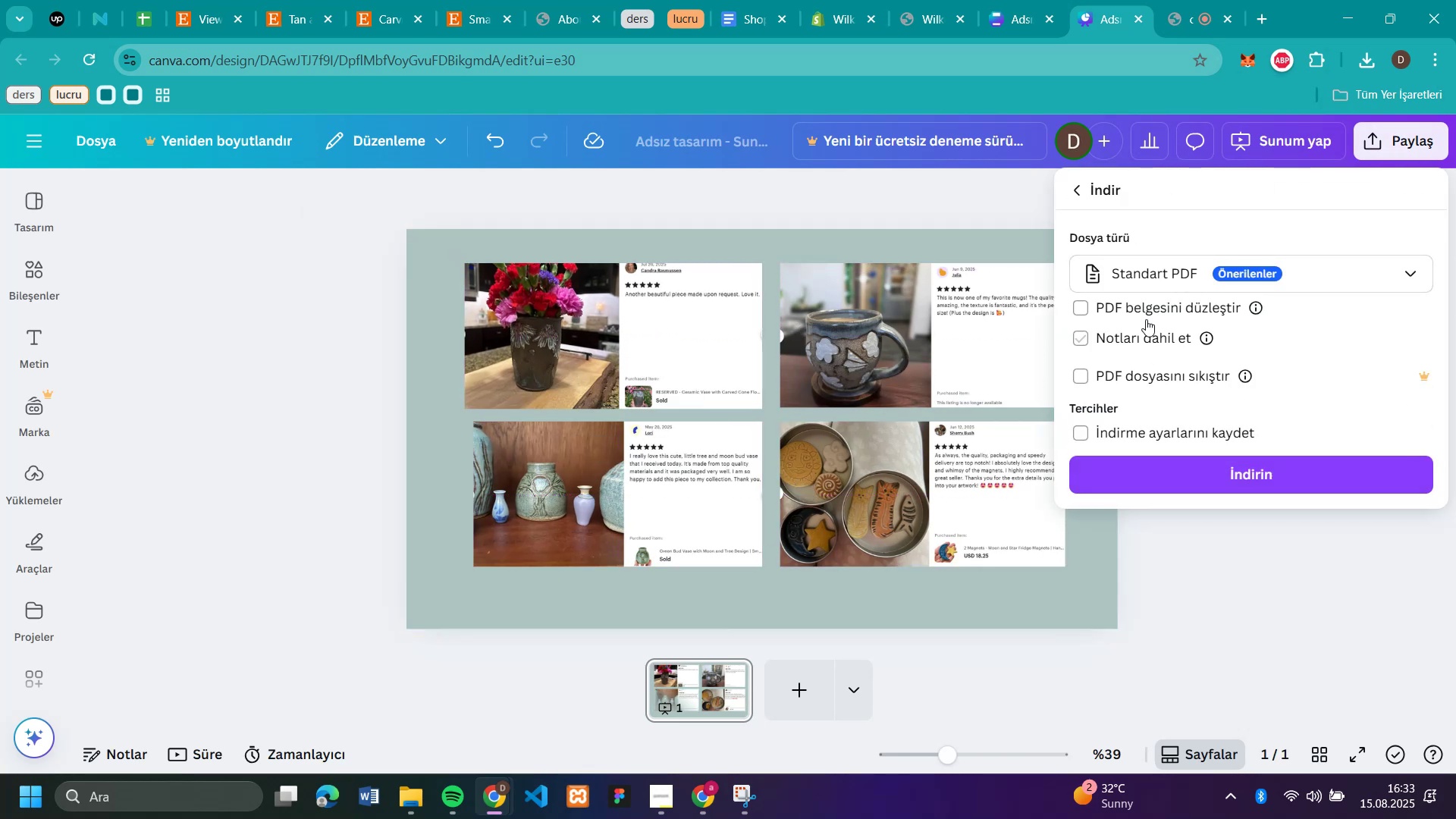 
left_click([1150, 277])
 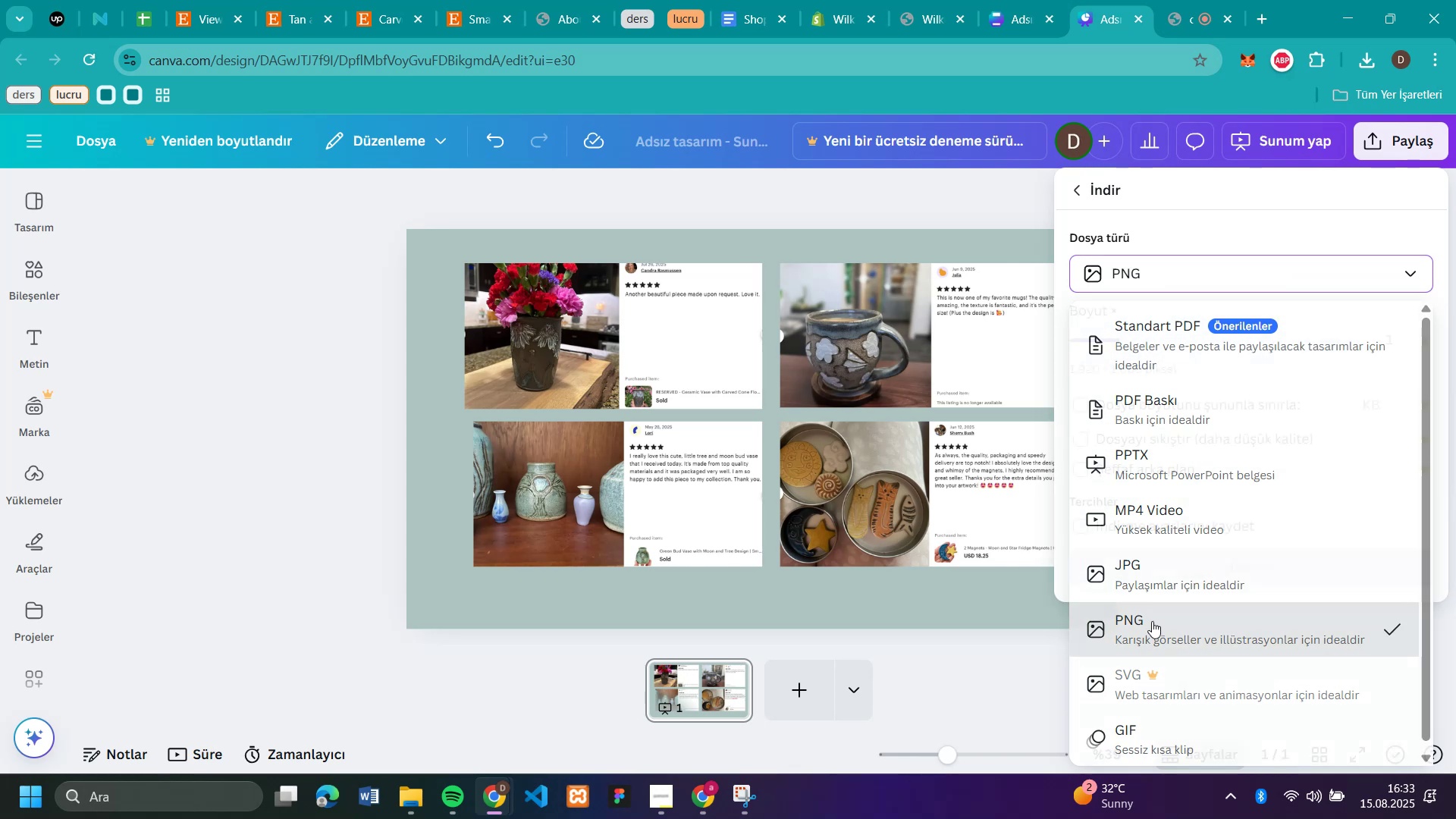 
left_click([1185, 569])
 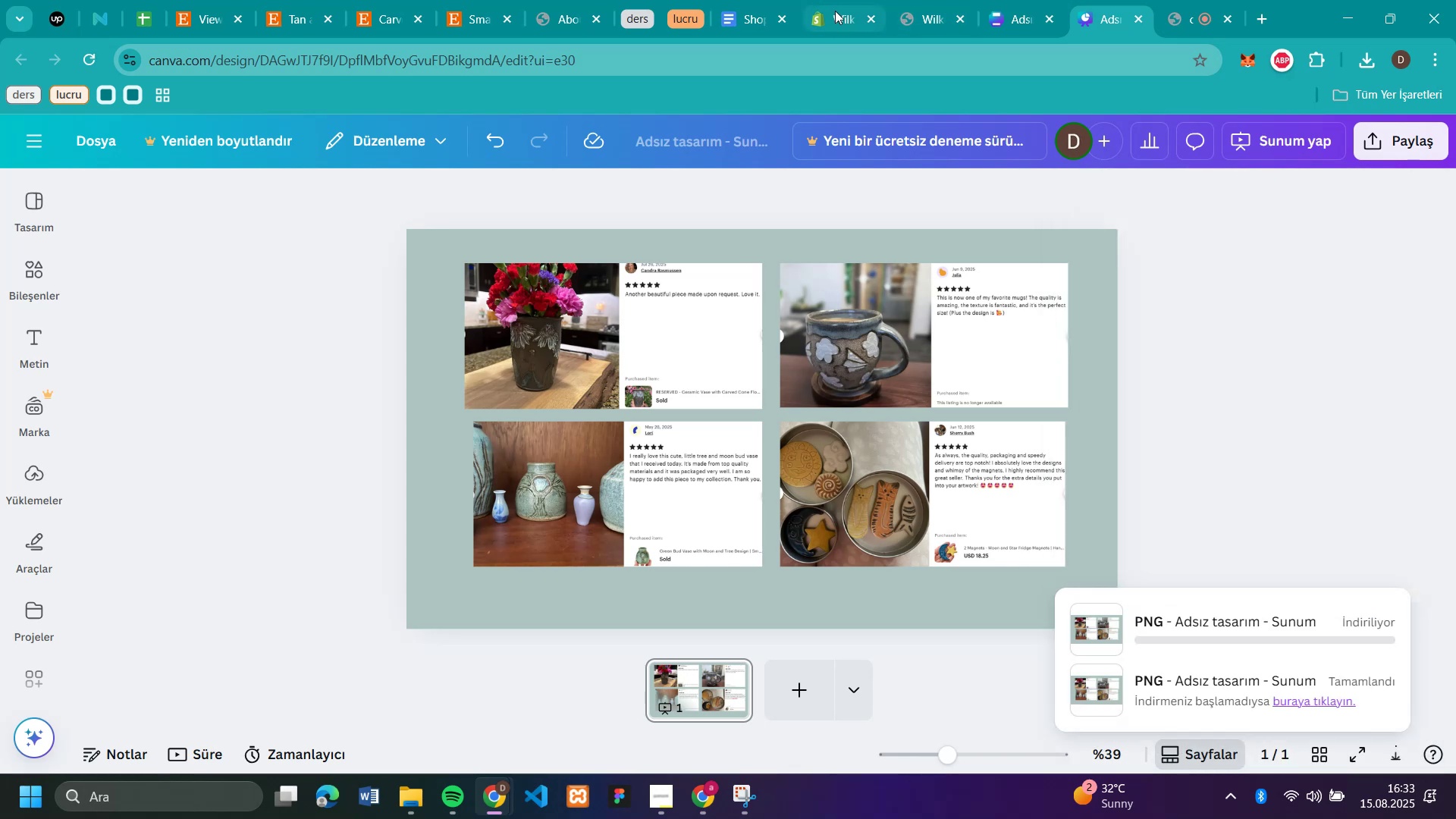 
left_click([835, 11])
 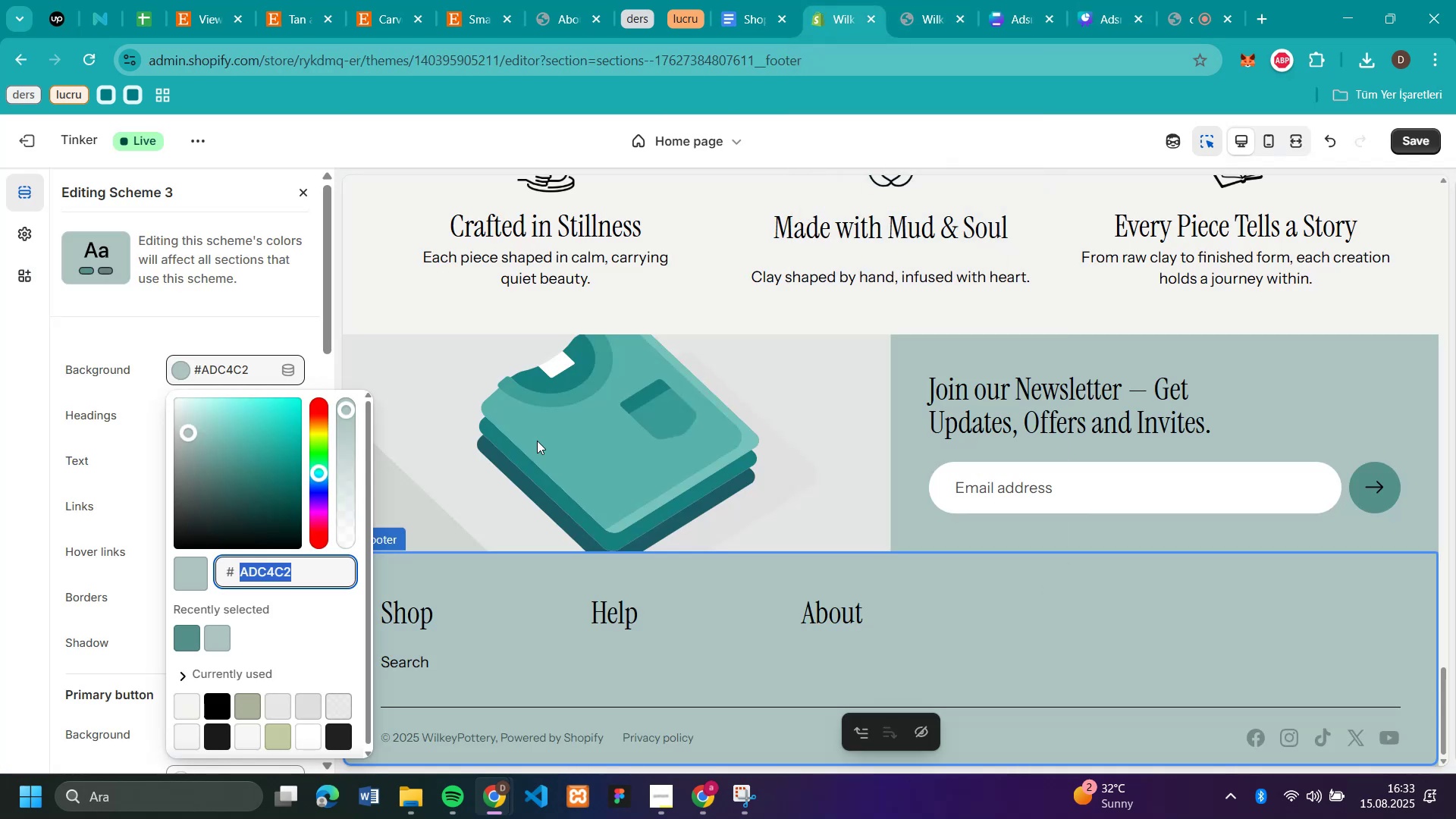 
scroll: coordinate [874, 300], scroll_direction: up, amount: 4.0
 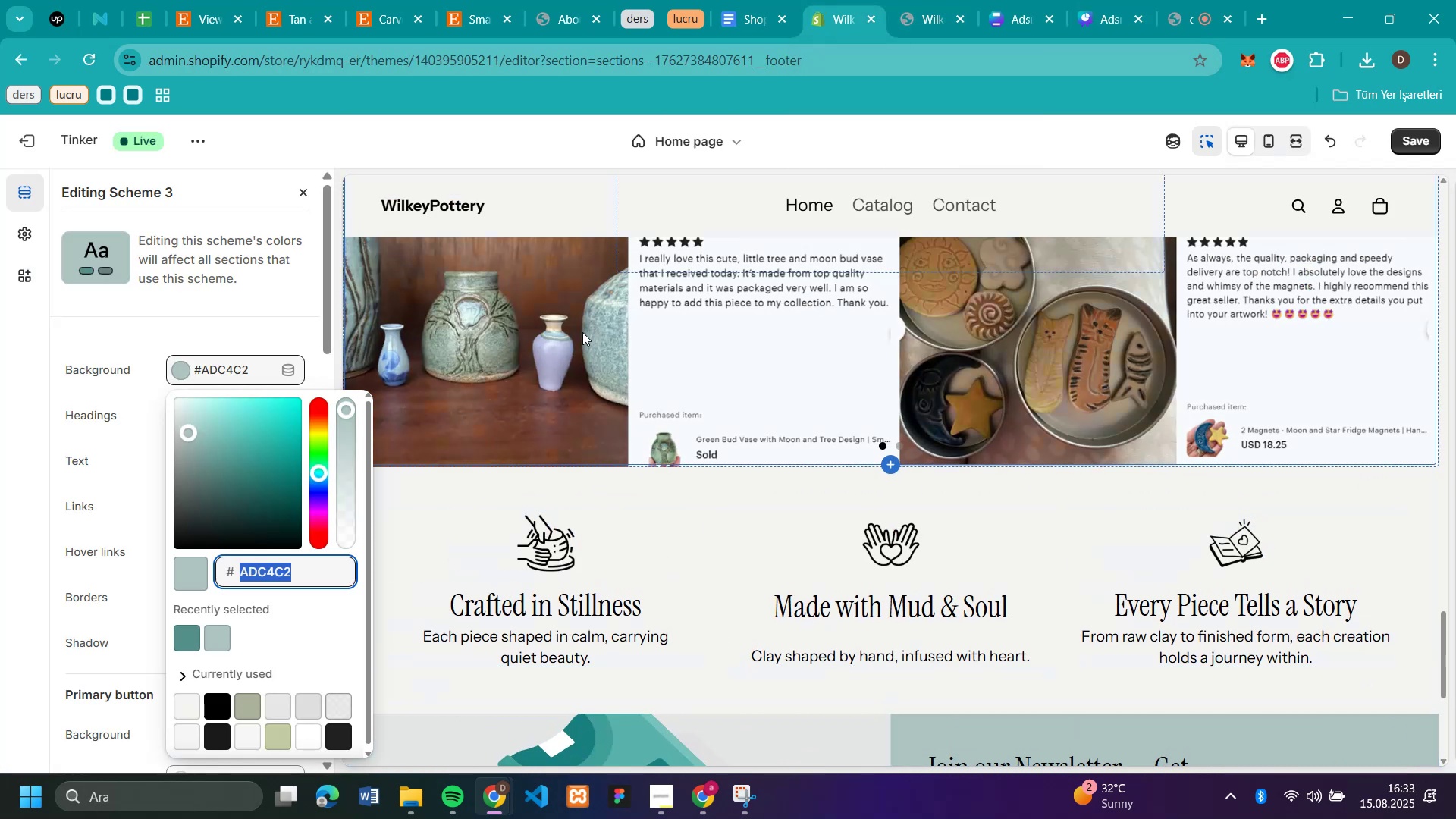 
left_click([570, 334])
 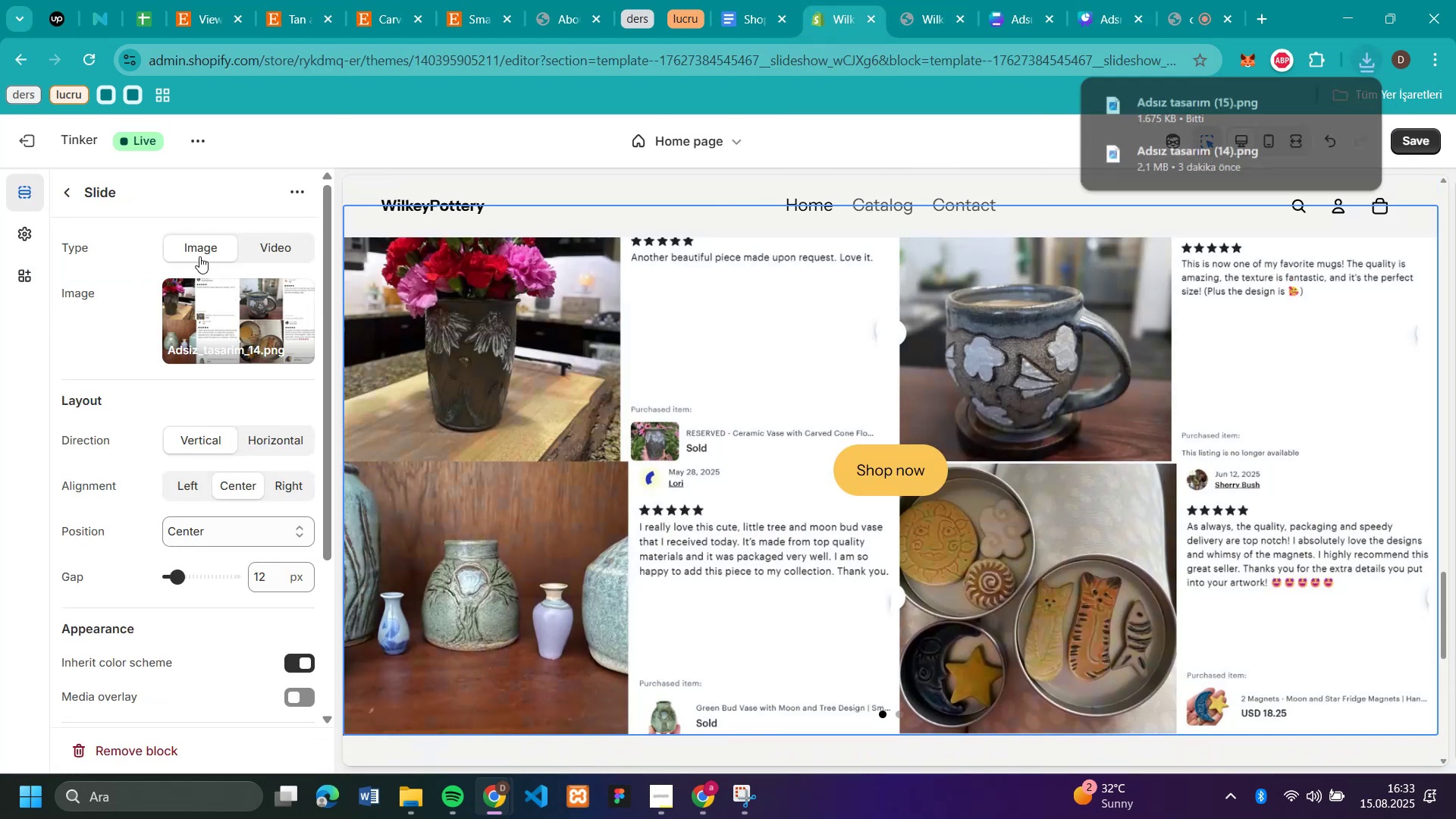 
left_click([249, 319])
 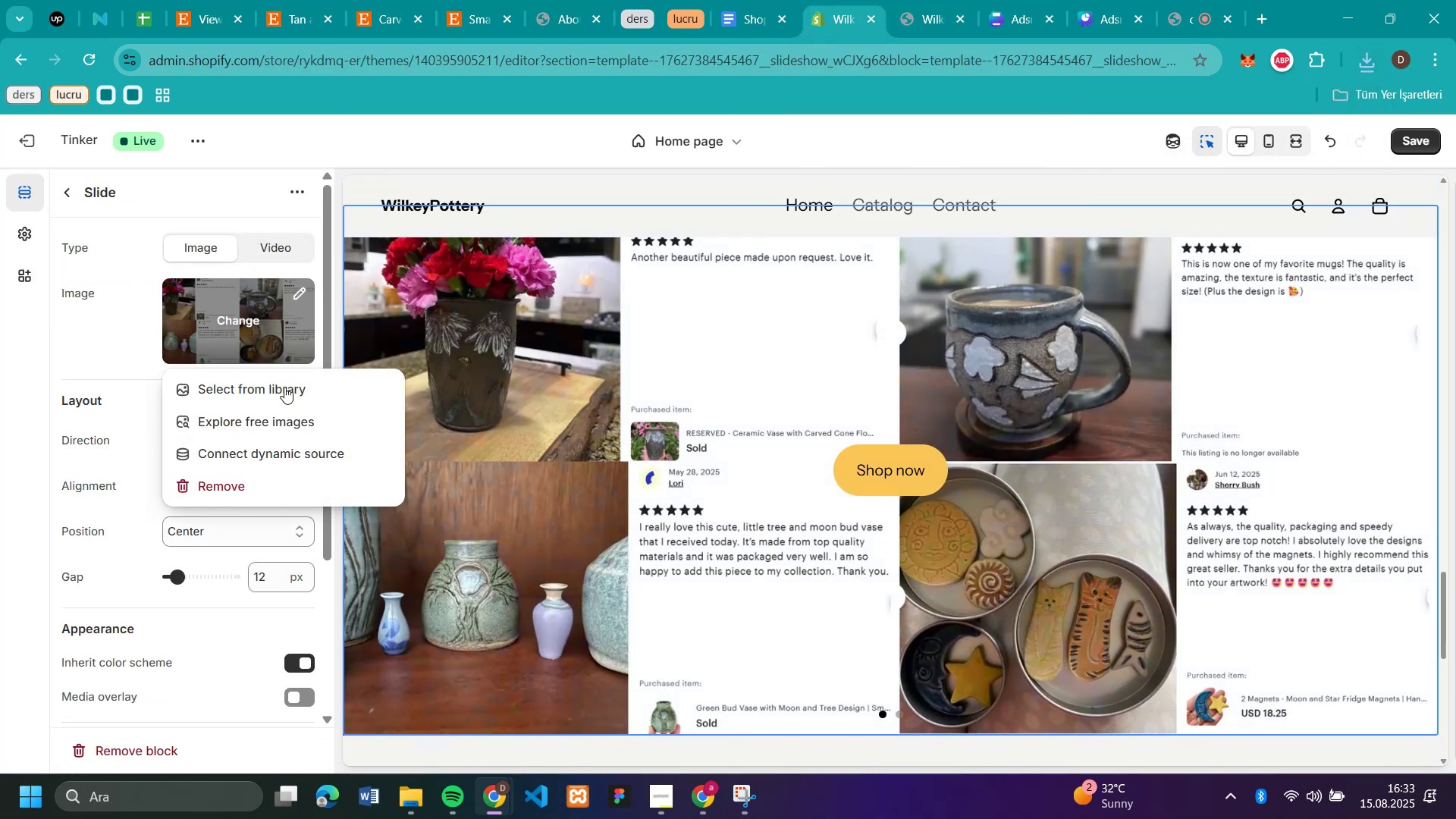 
left_click([279, 391])
 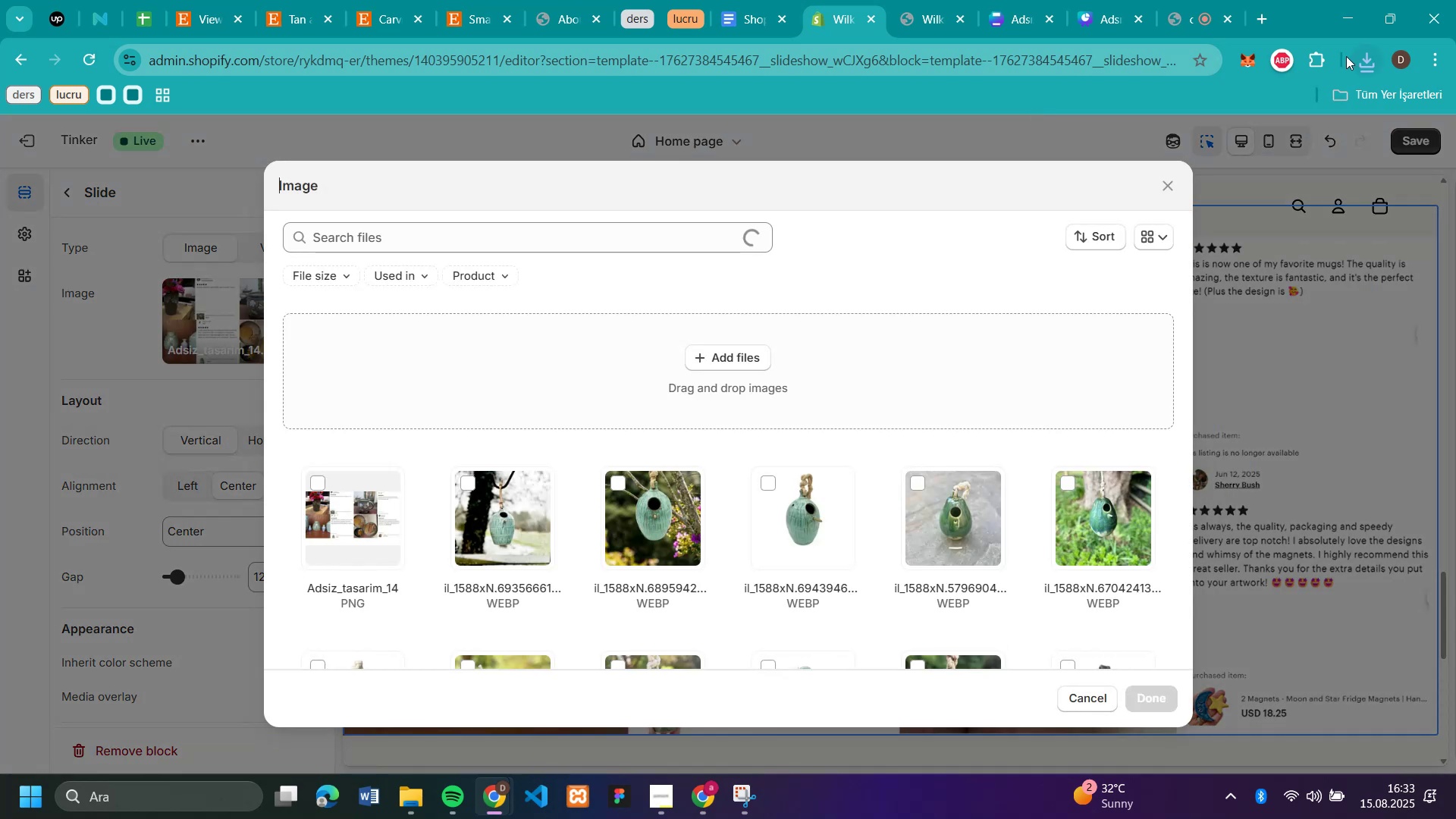 
left_click([1361, 56])
 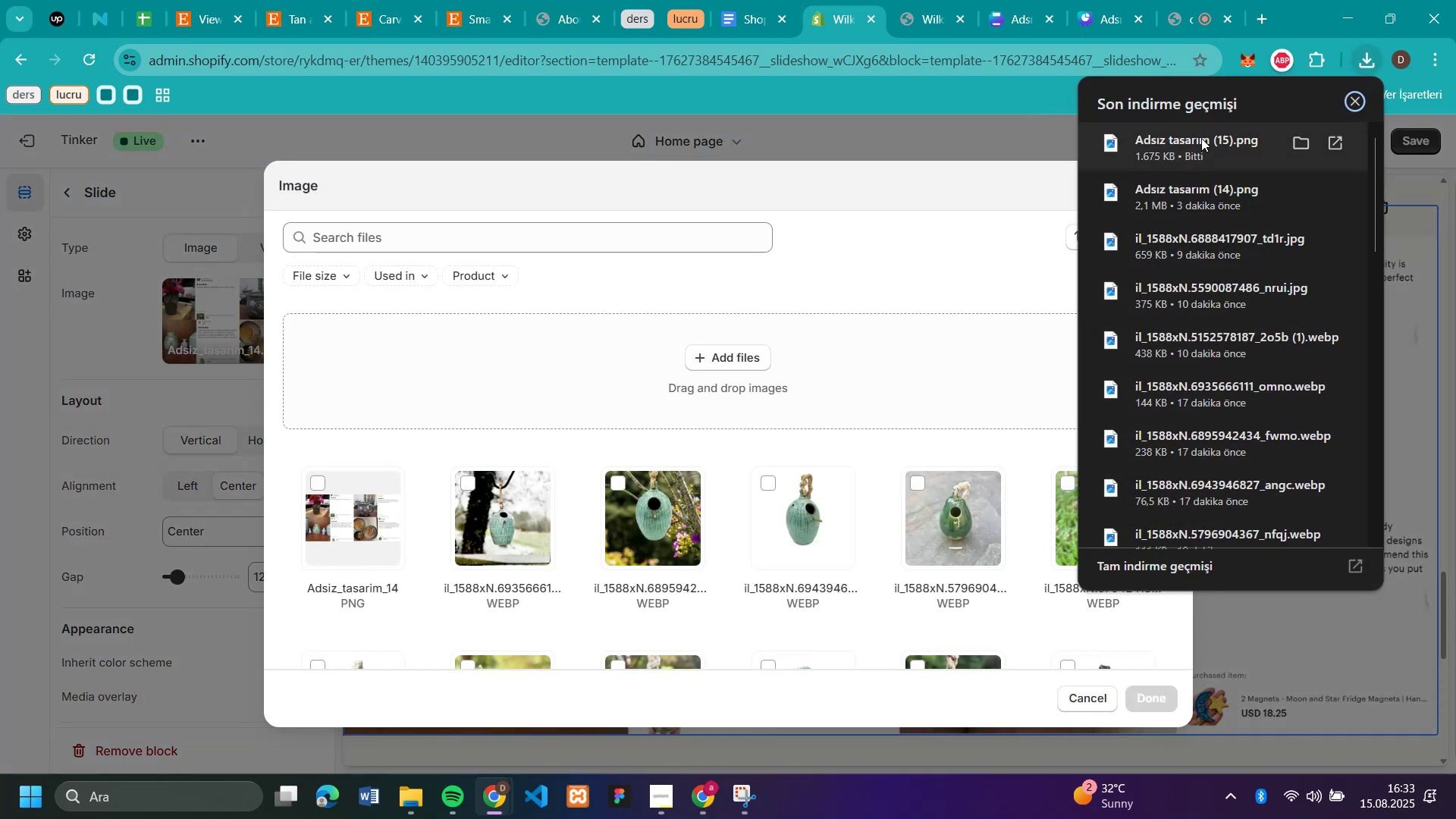 
left_click_drag(start_coordinate=[1198, 143], to_coordinate=[776, 343])
 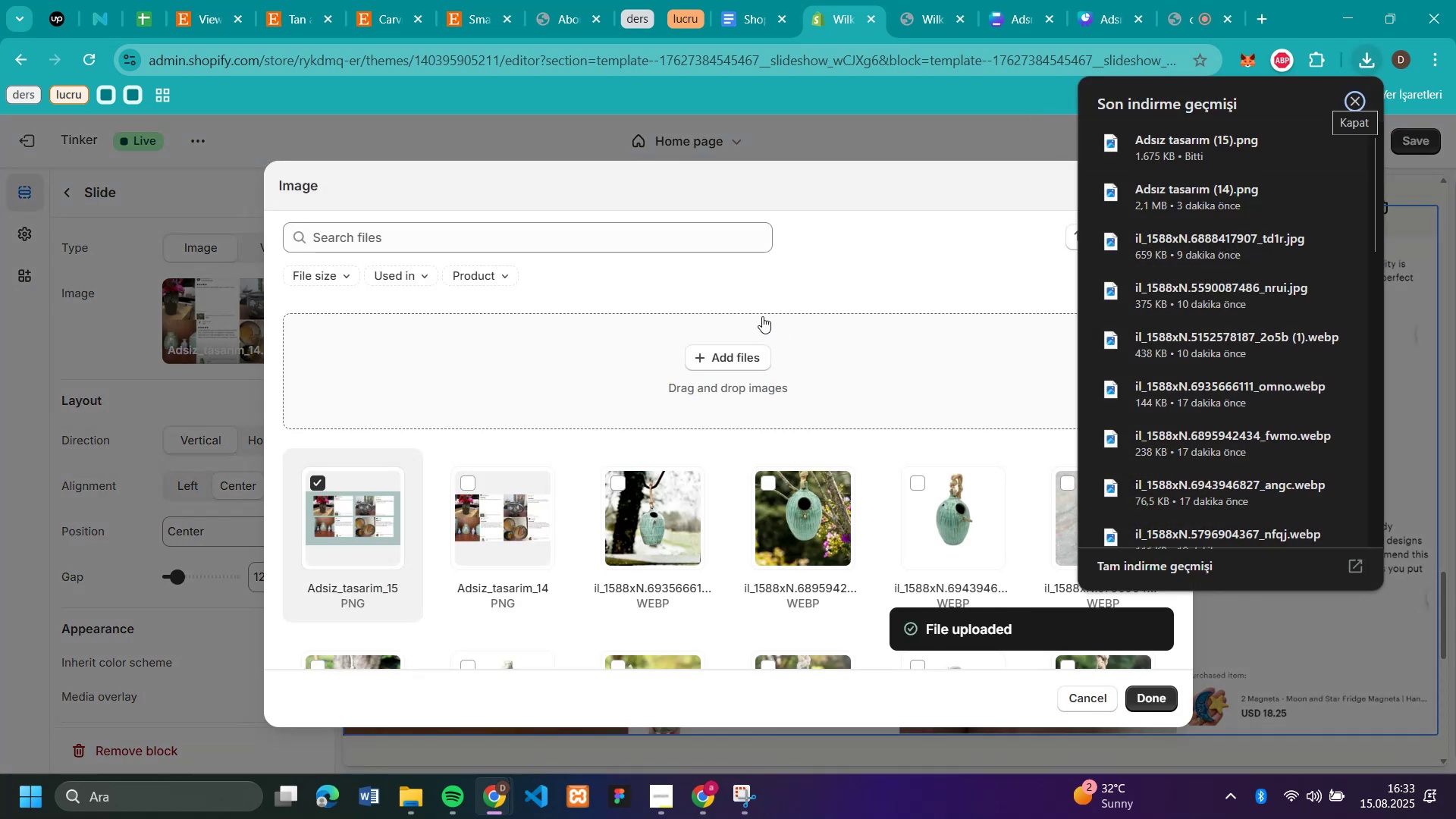 
wait(5.99)
 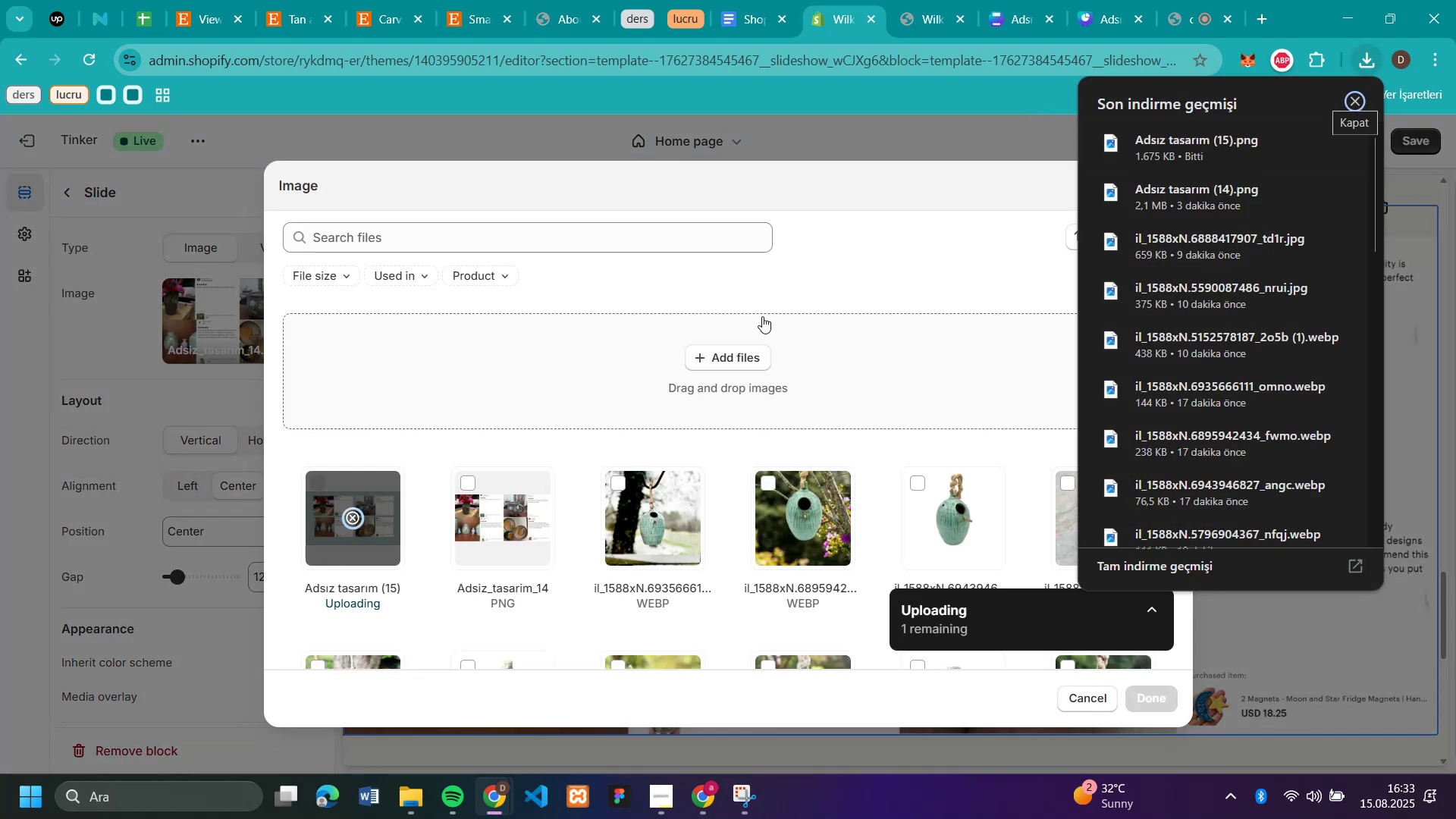 
left_click([1163, 700])
 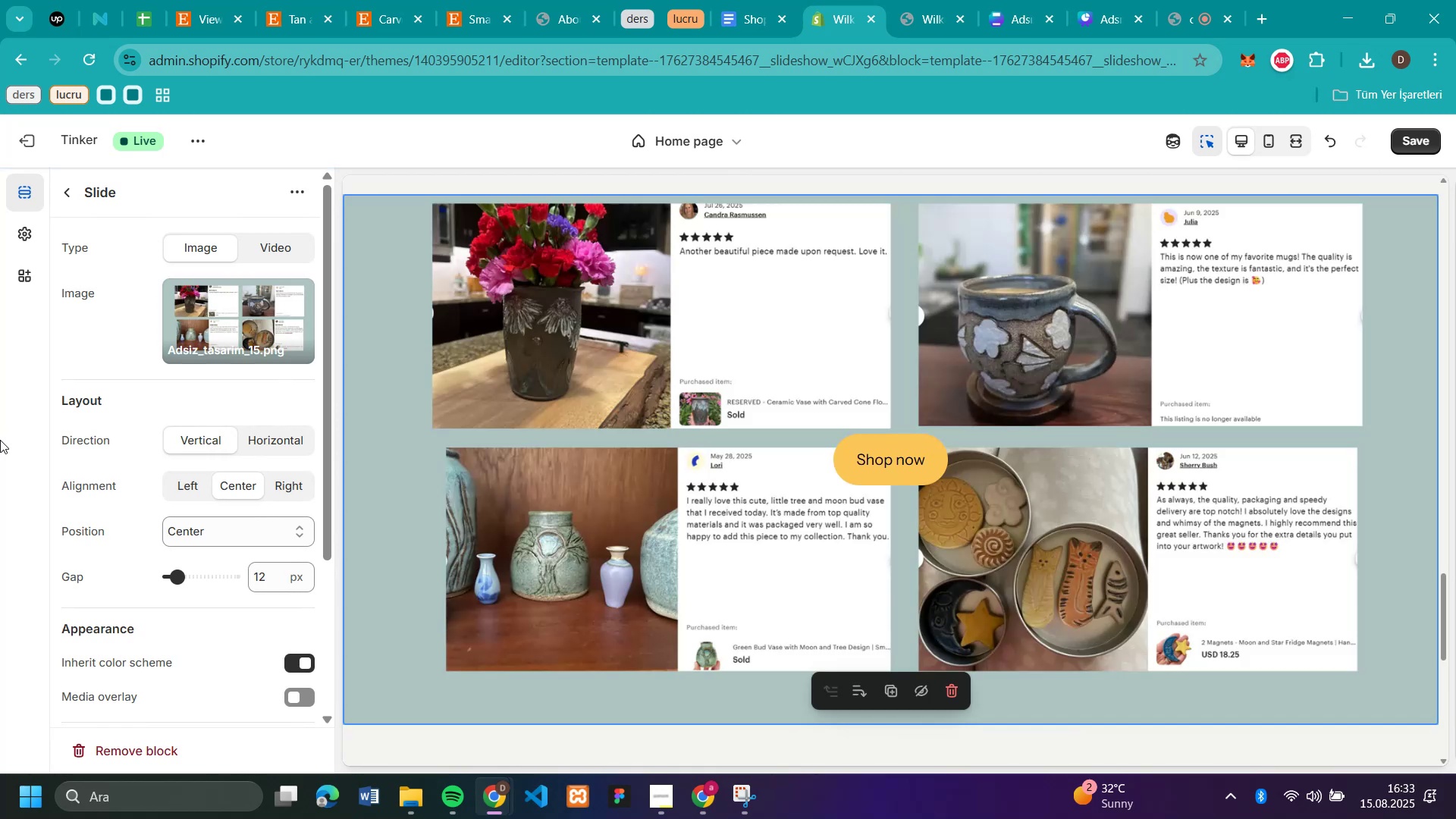 
wait(8.9)
 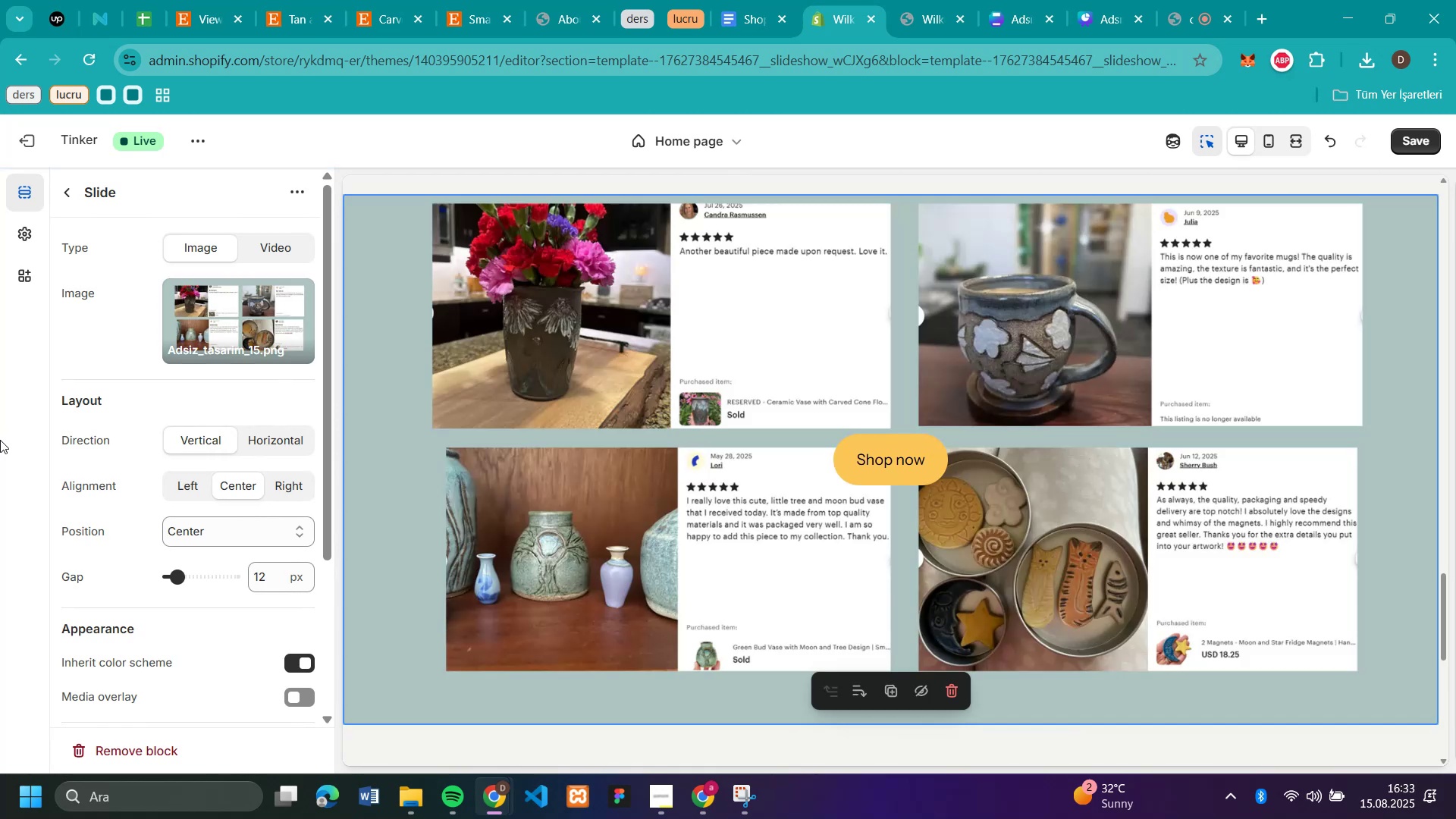 
left_click([299, 289])
 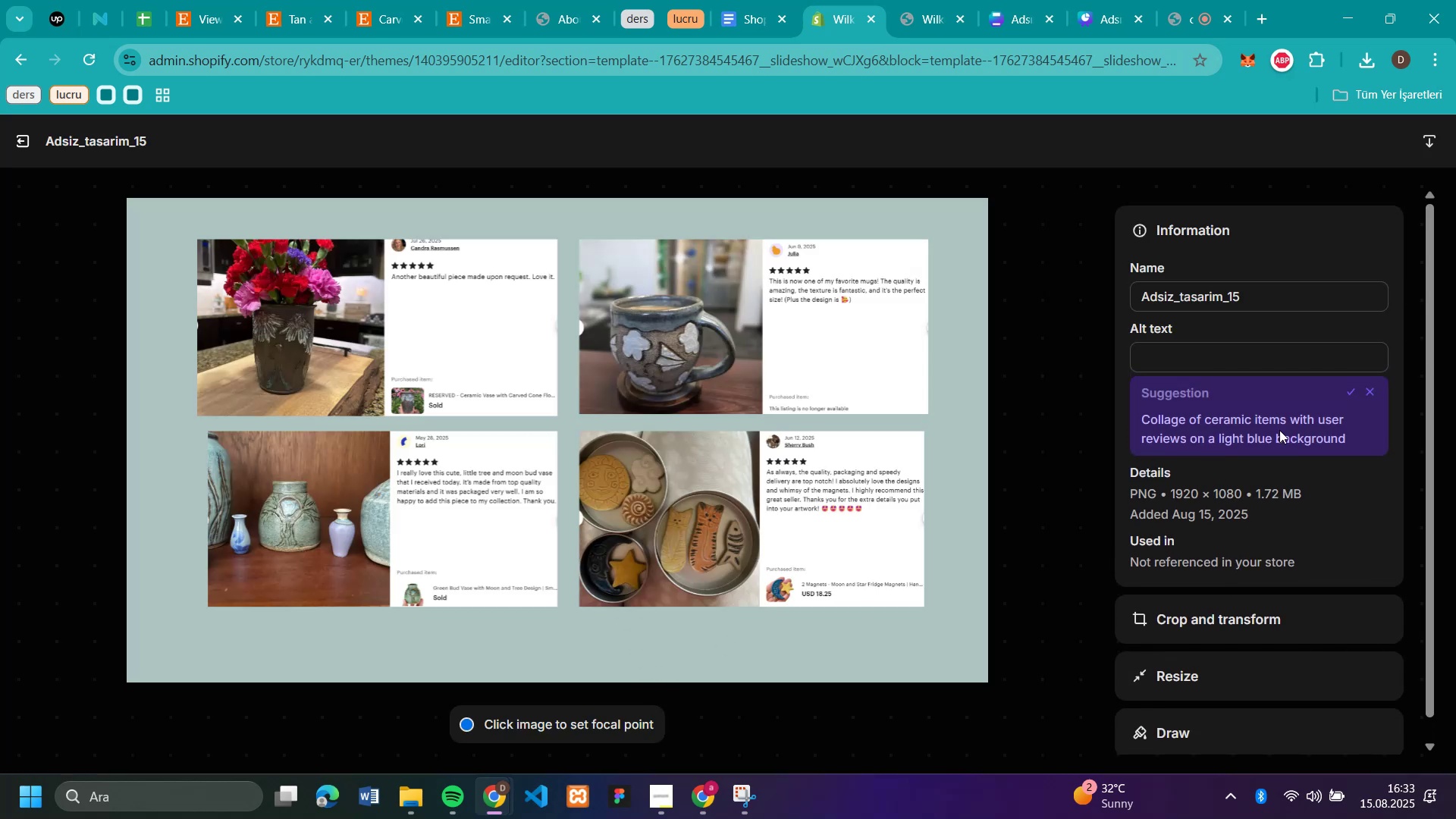 
wait(5.16)
 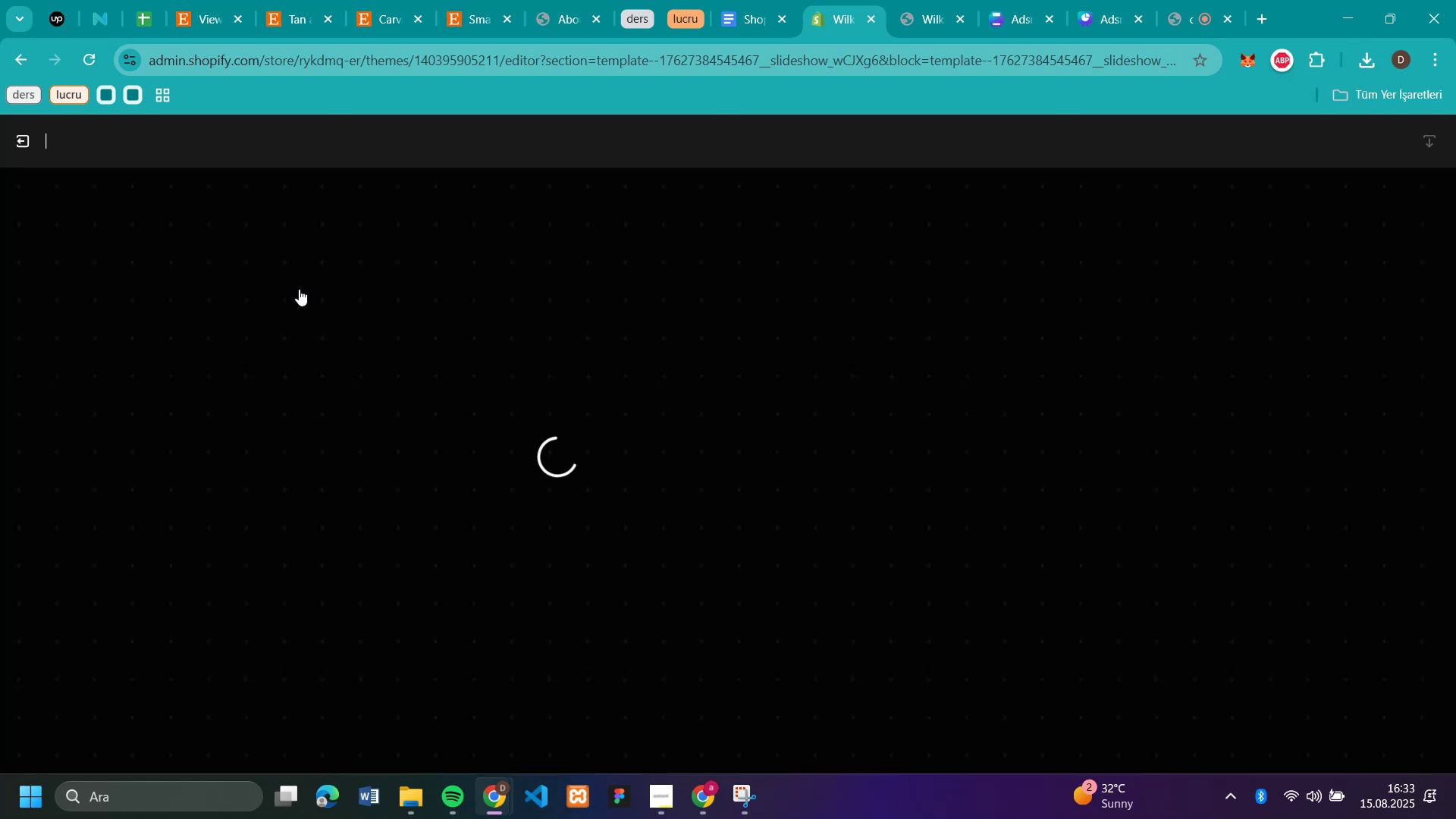 
left_click([1204, 629])
 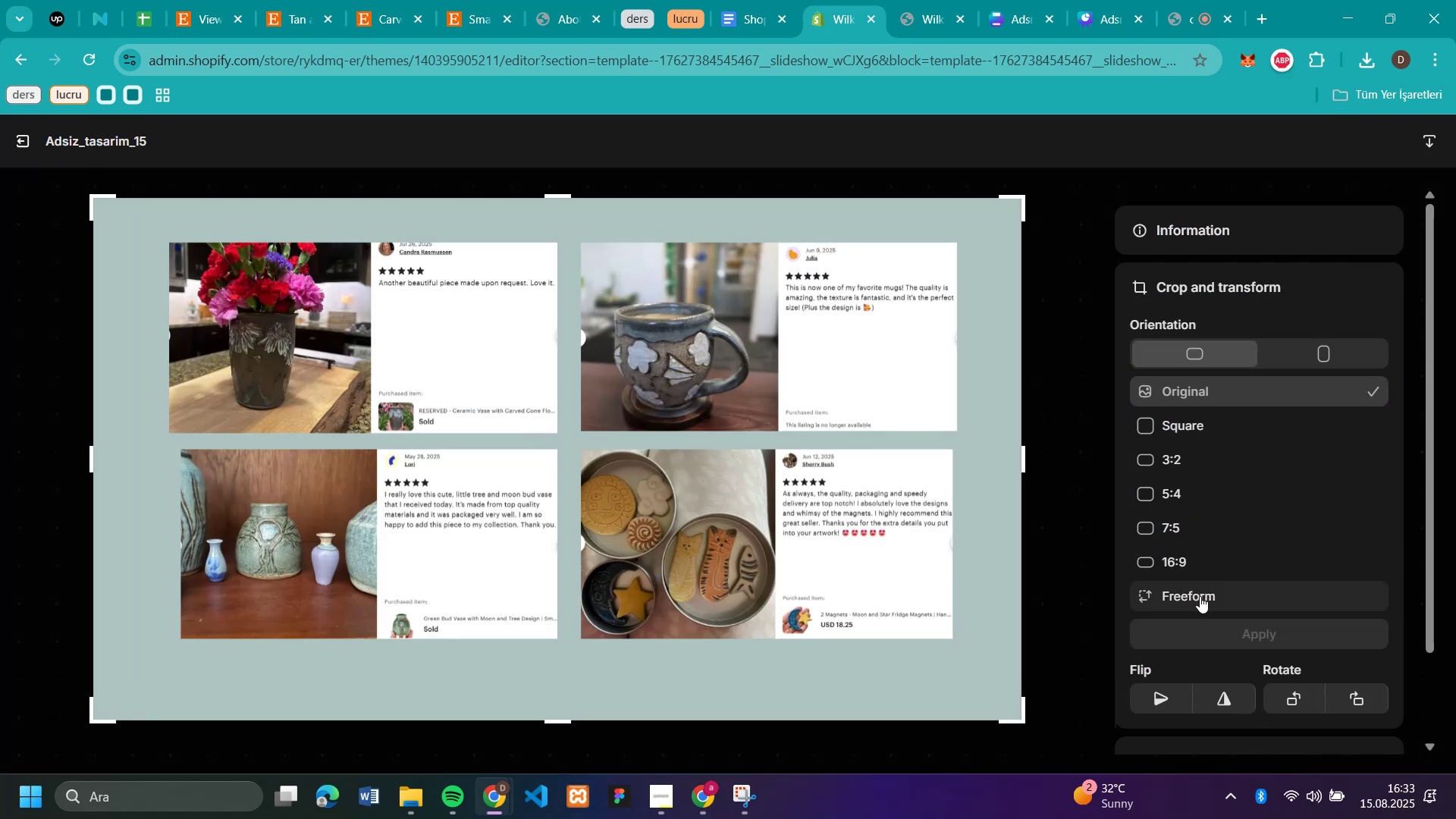 
left_click([1200, 596])
 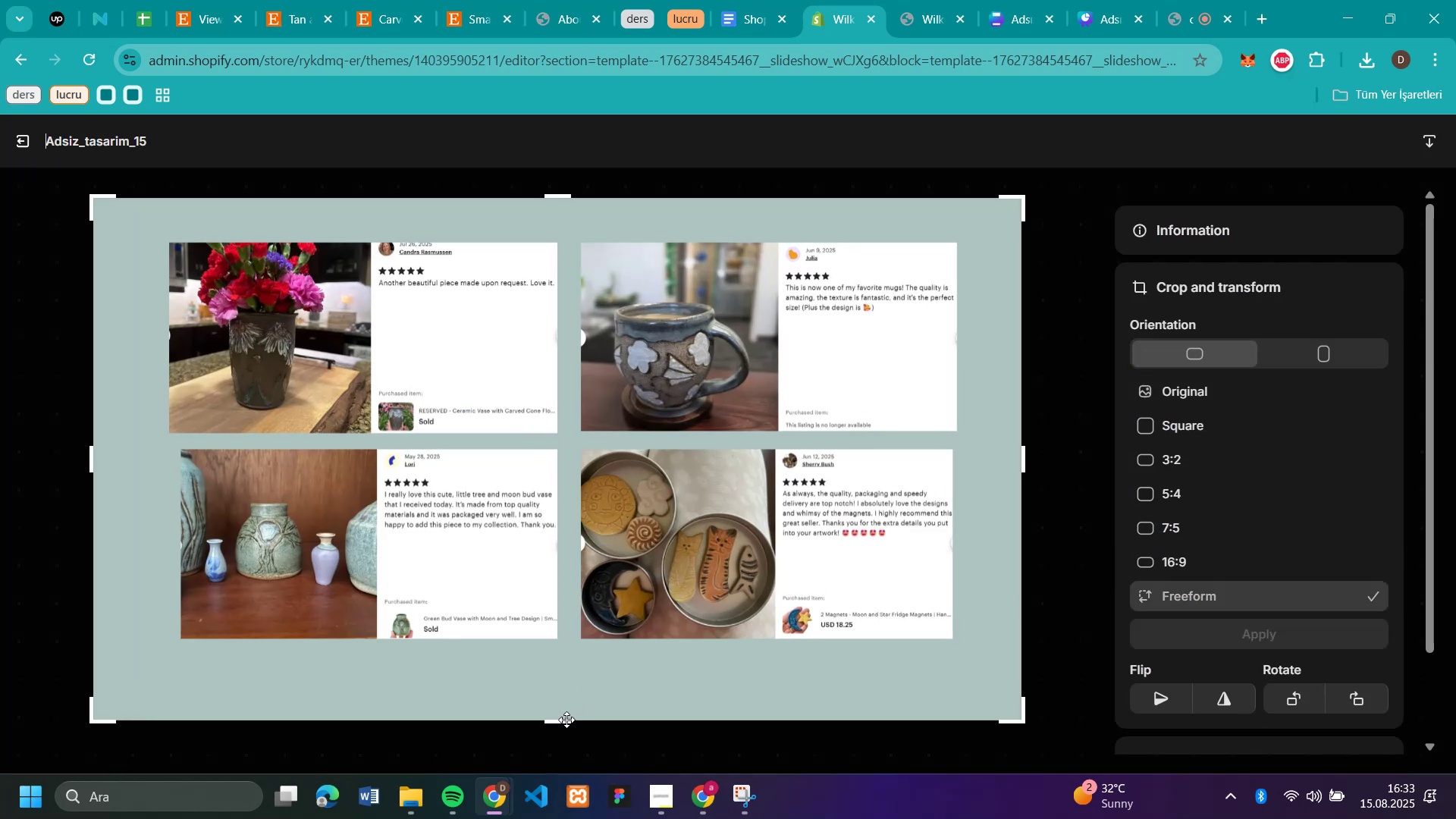 
left_click([566, 720])
 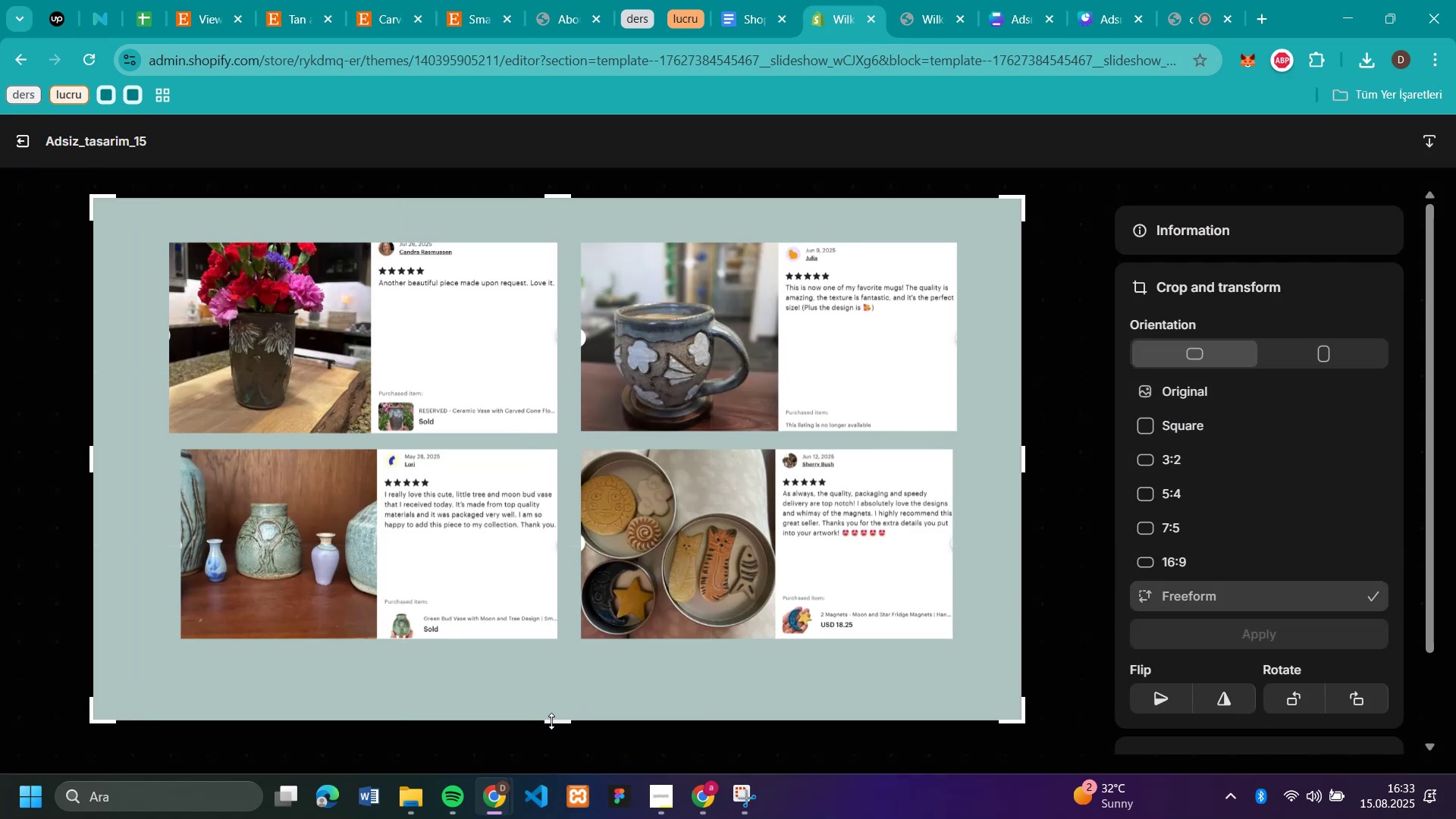 
left_click_drag(start_coordinate=[551, 721], to_coordinate=[556, 694])
 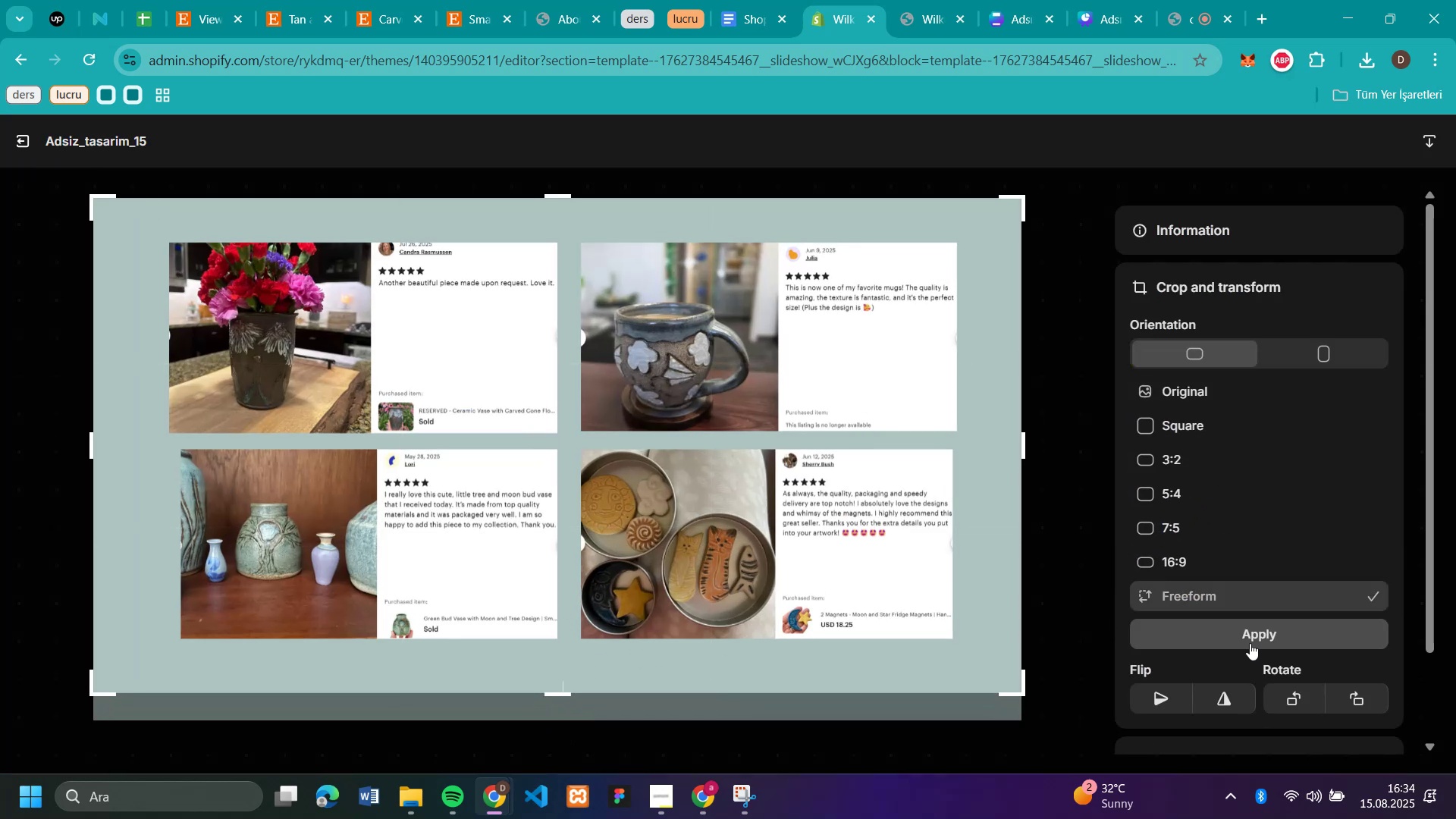 
left_click([1245, 631])
 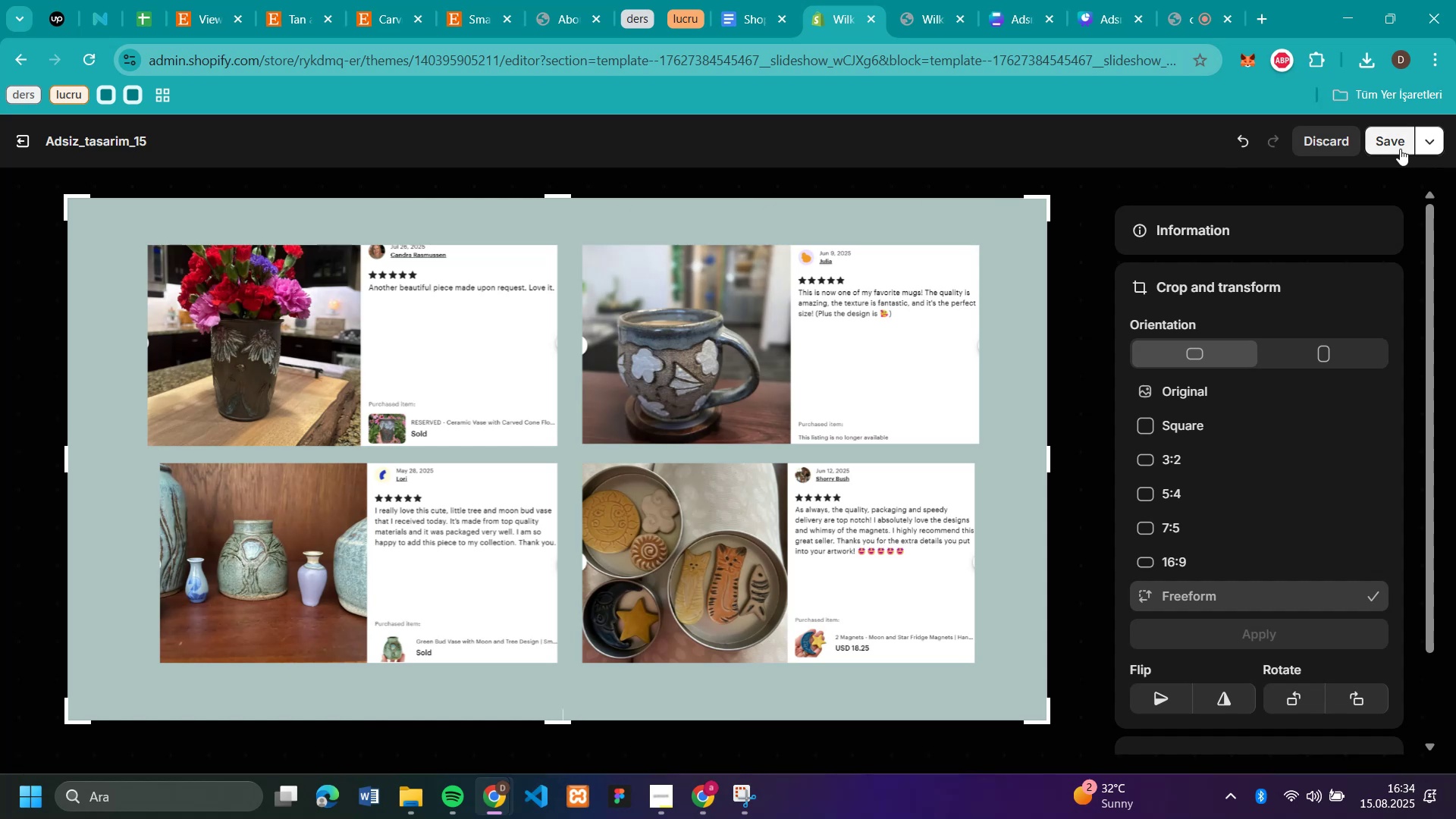 
left_click([1397, 146])
 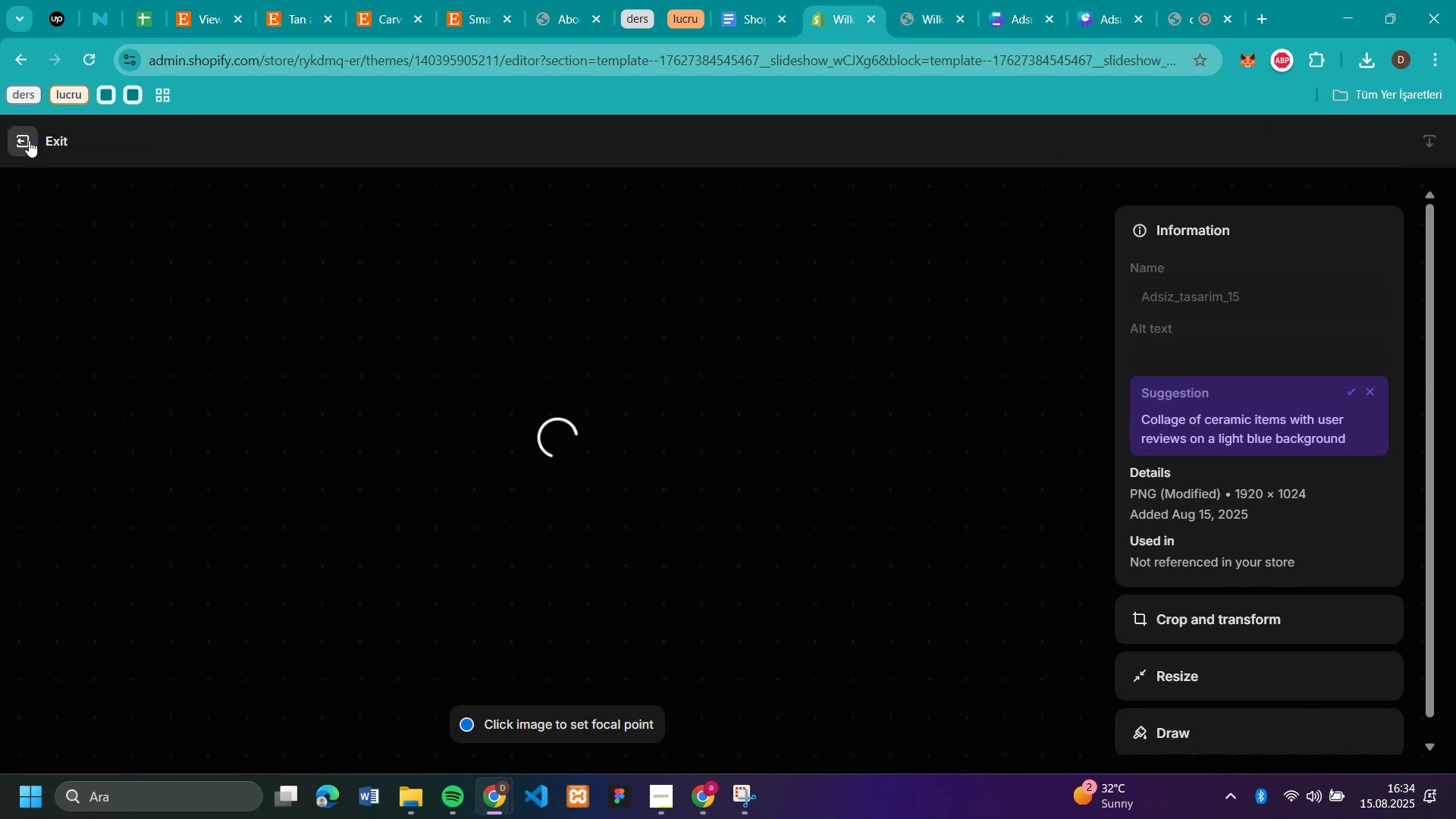 
wait(8.05)
 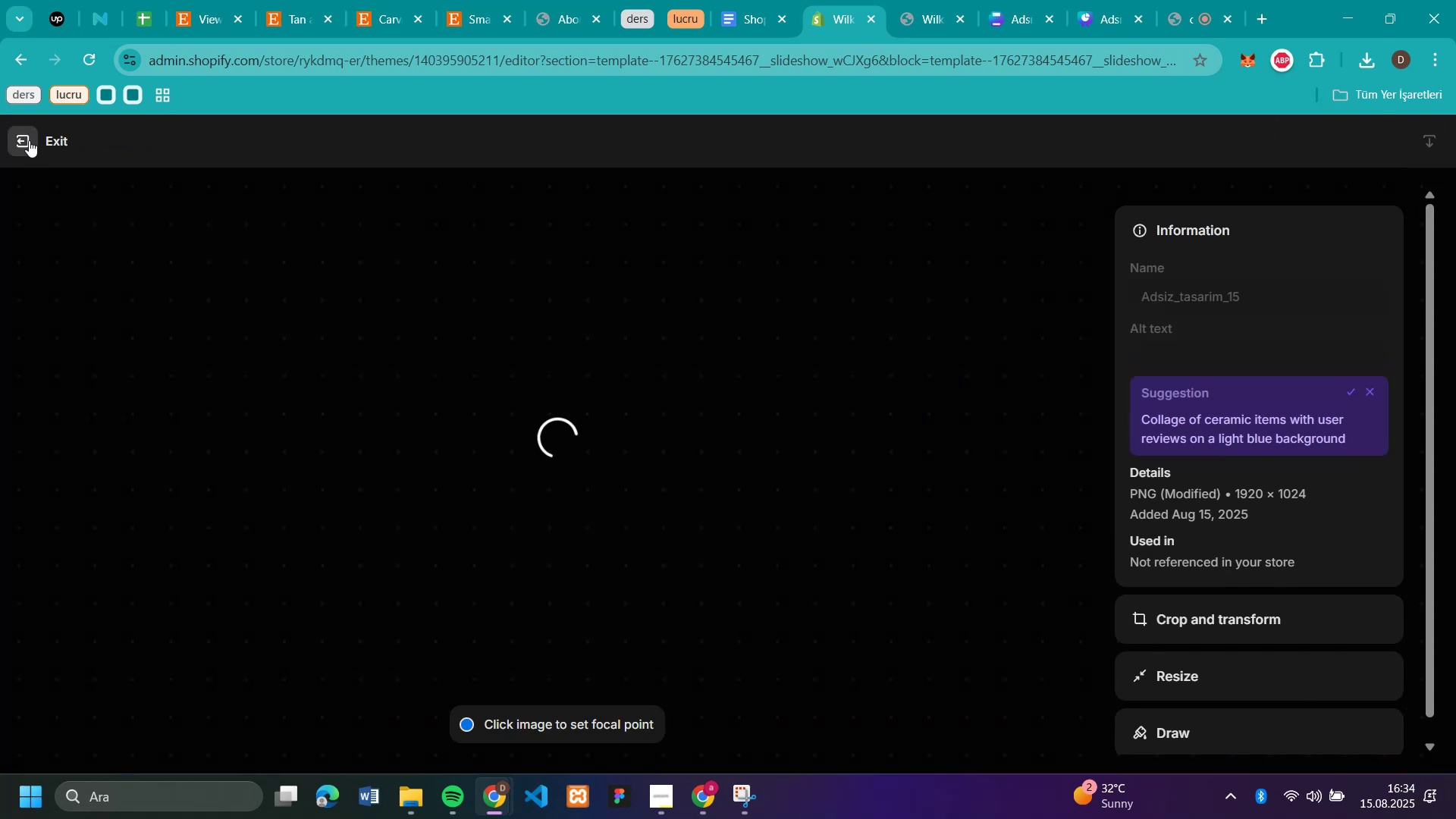 
left_click([29, 140])
 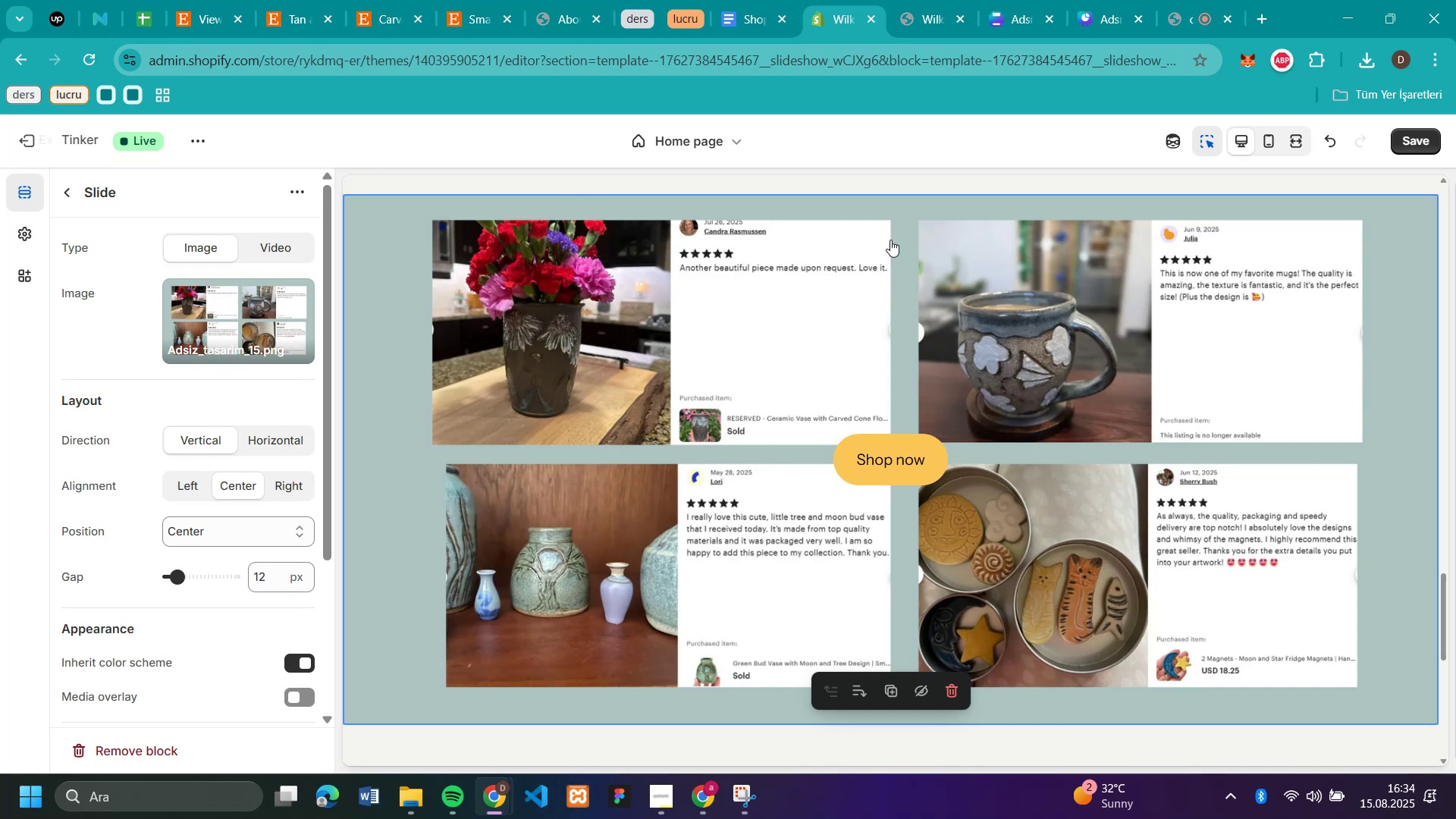 
scroll: coordinate [1339, 522], scroll_direction: up, amount: 7.0
 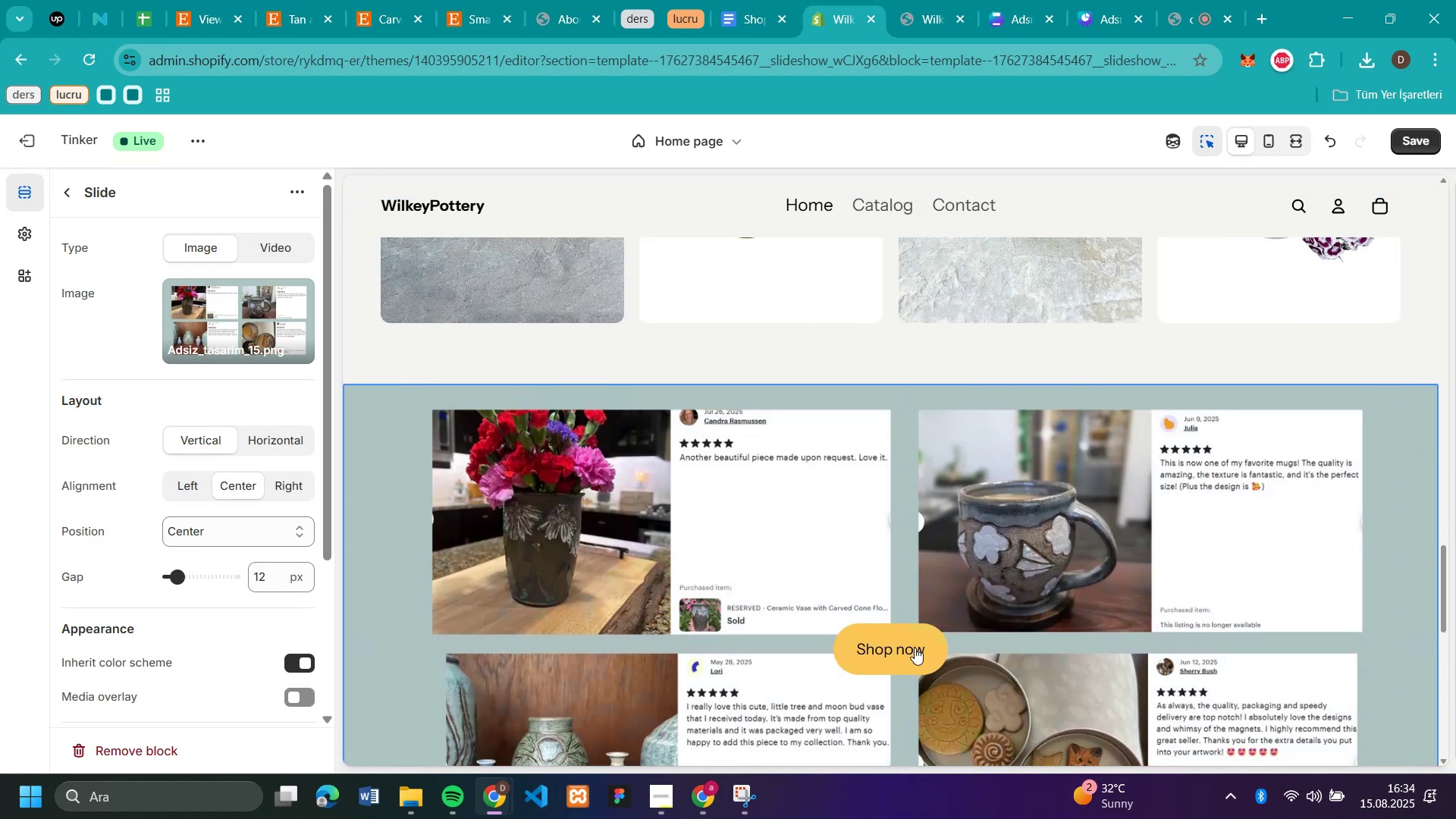 
left_click([914, 647])
 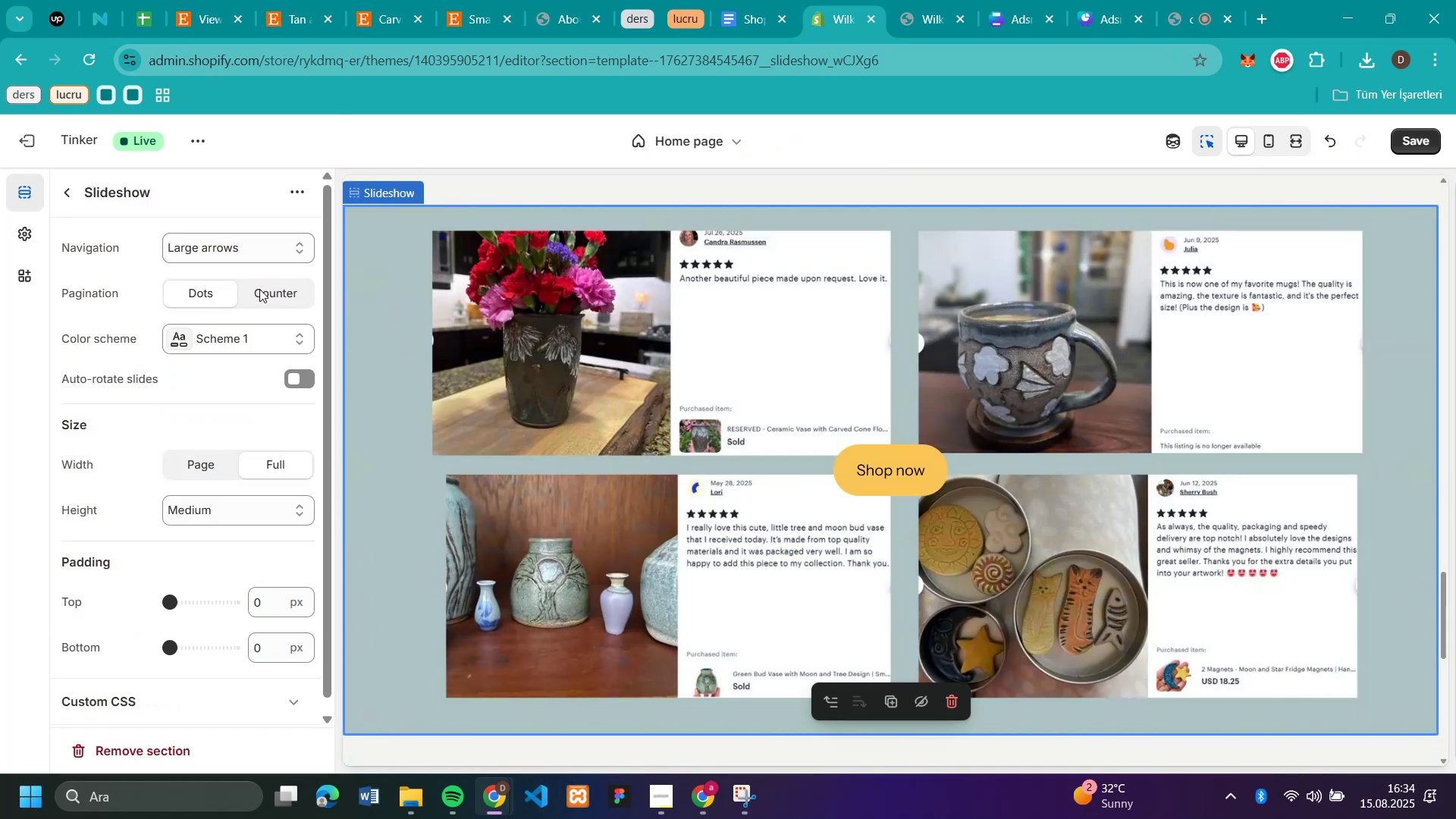 
scroll: coordinate [225, 405], scroll_direction: down, amount: 3.0
 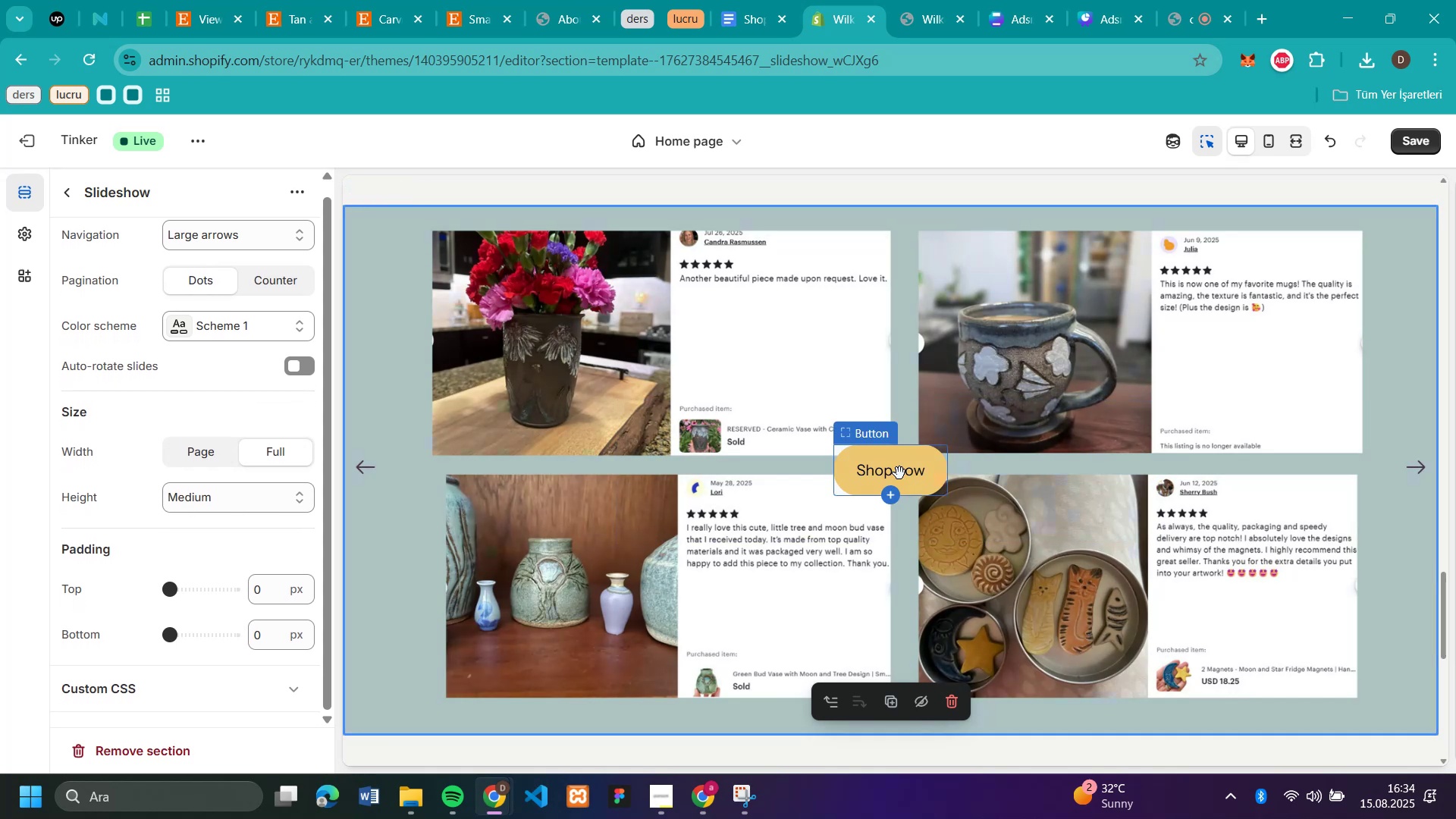 
left_click([899, 473])
 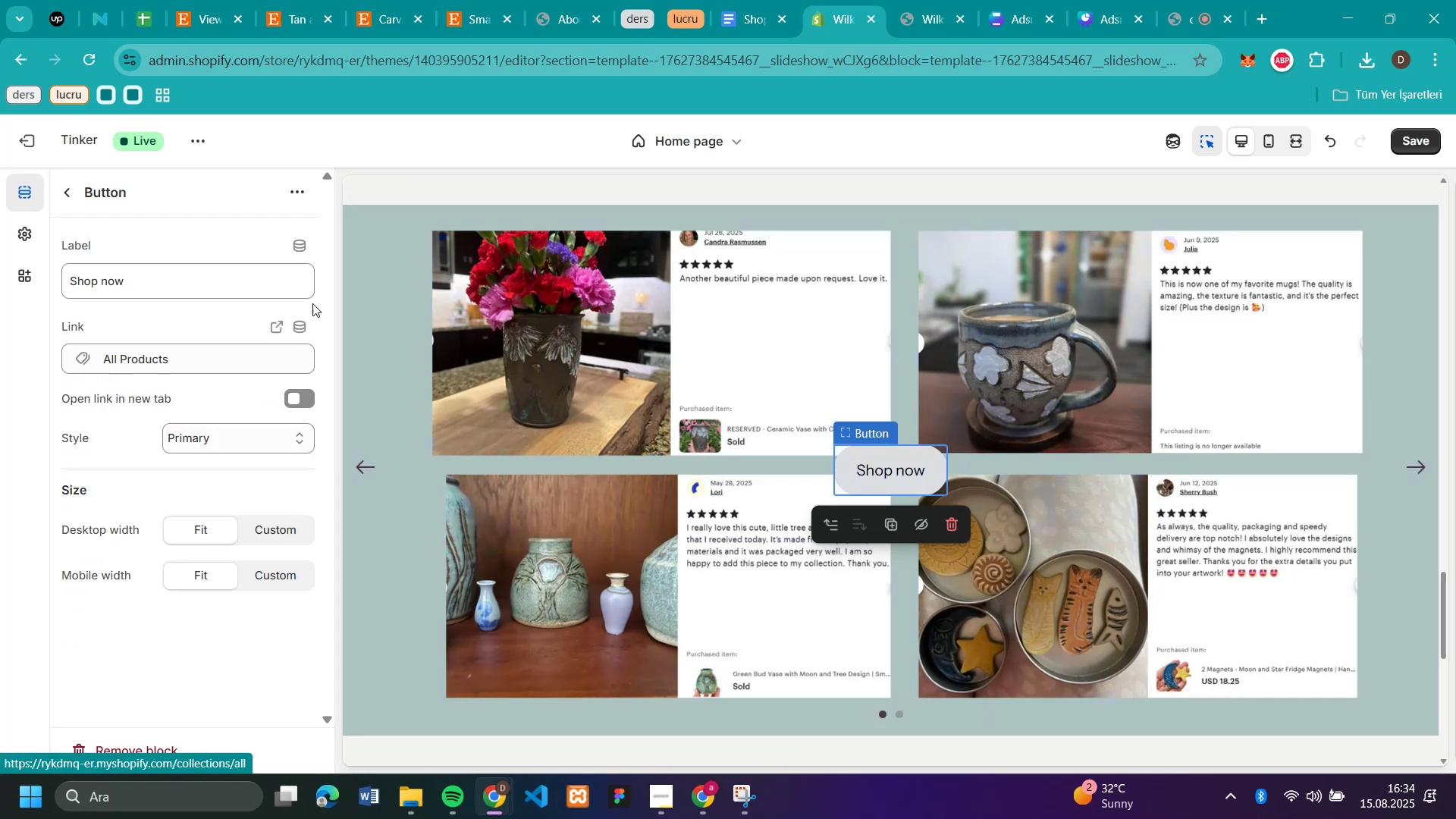 
left_click_drag(start_coordinate=[283, 286], to_coordinate=[0, 266])
 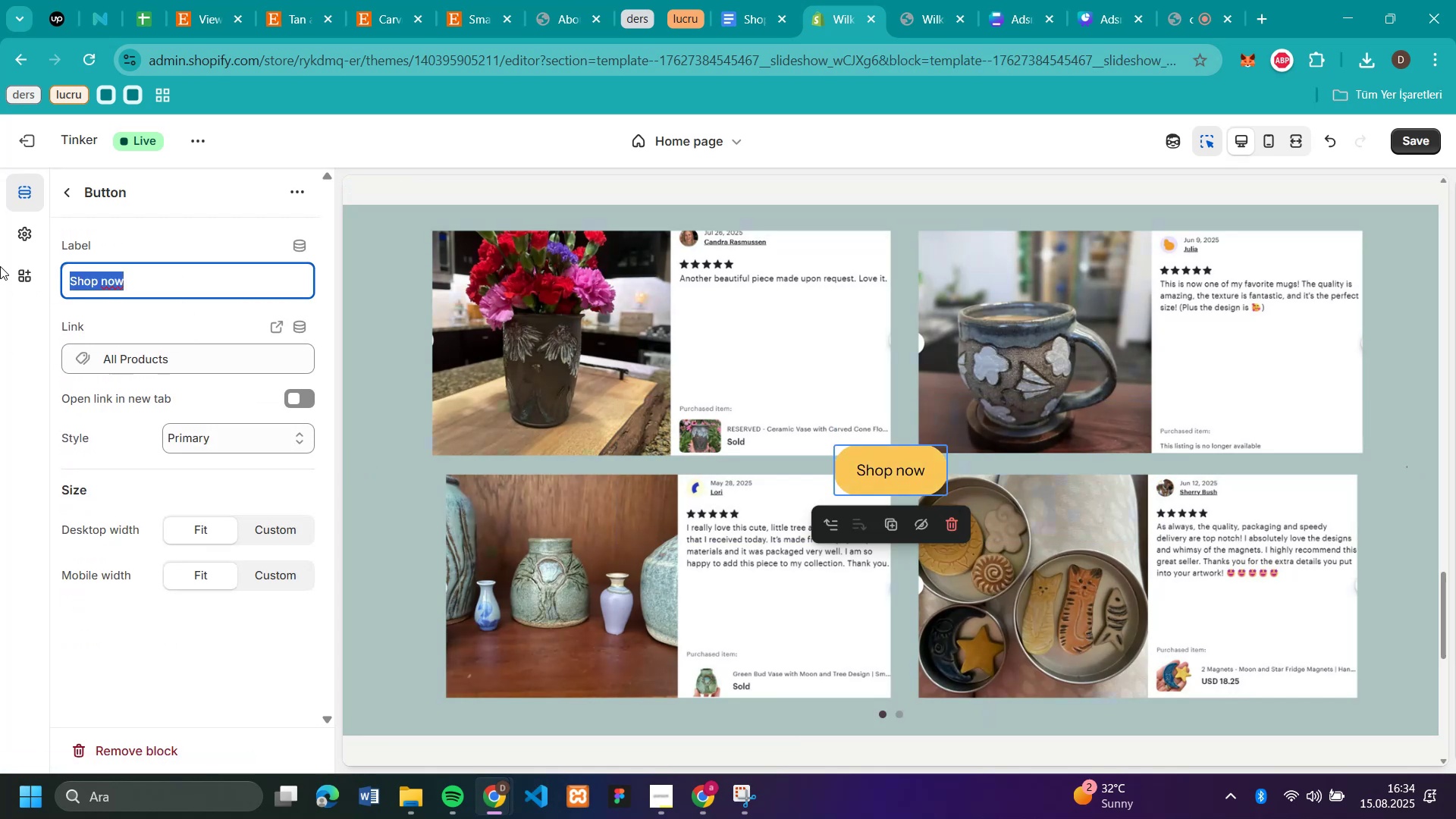 
type(Rew')
 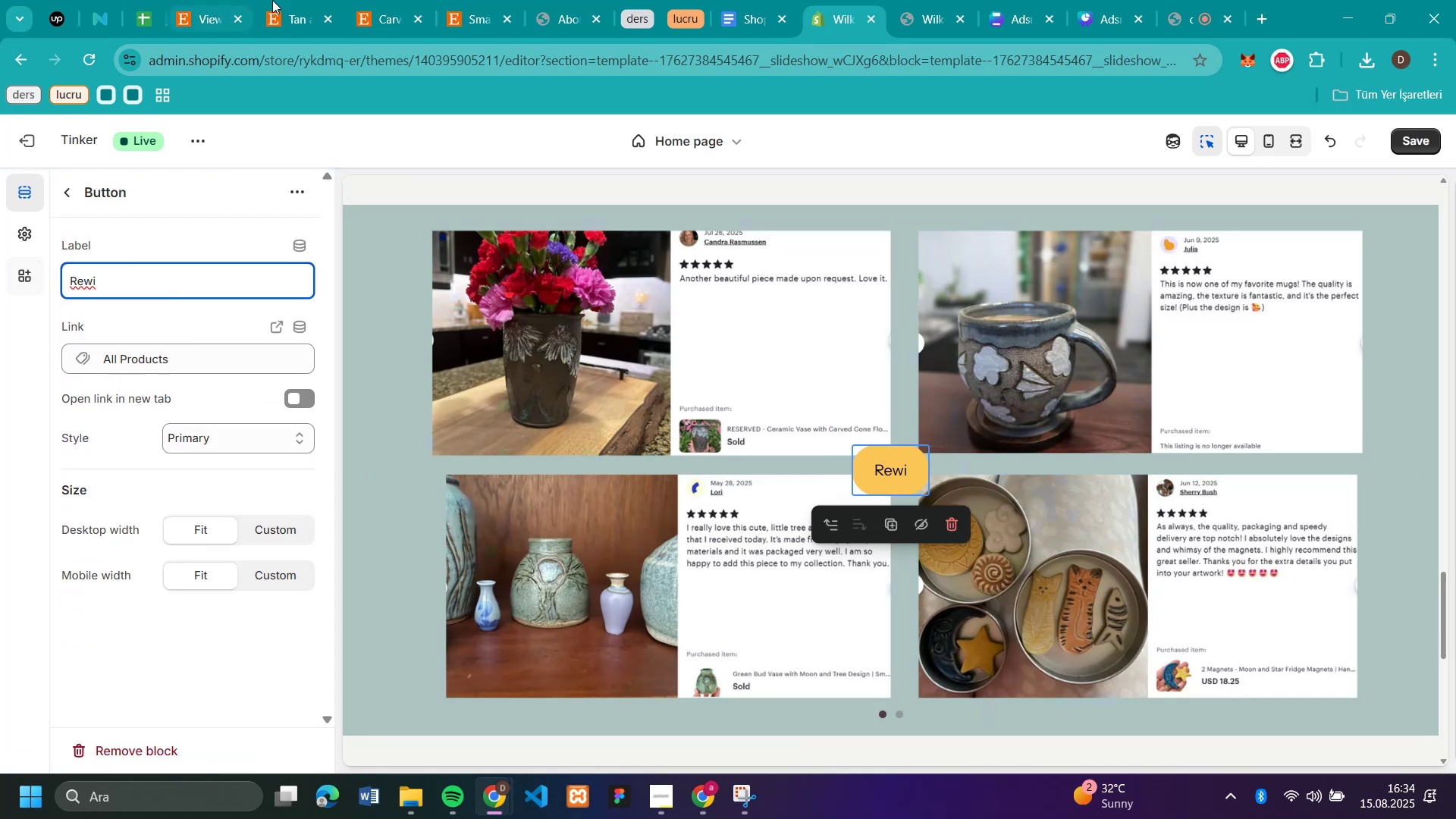 
left_click([196, 30])
 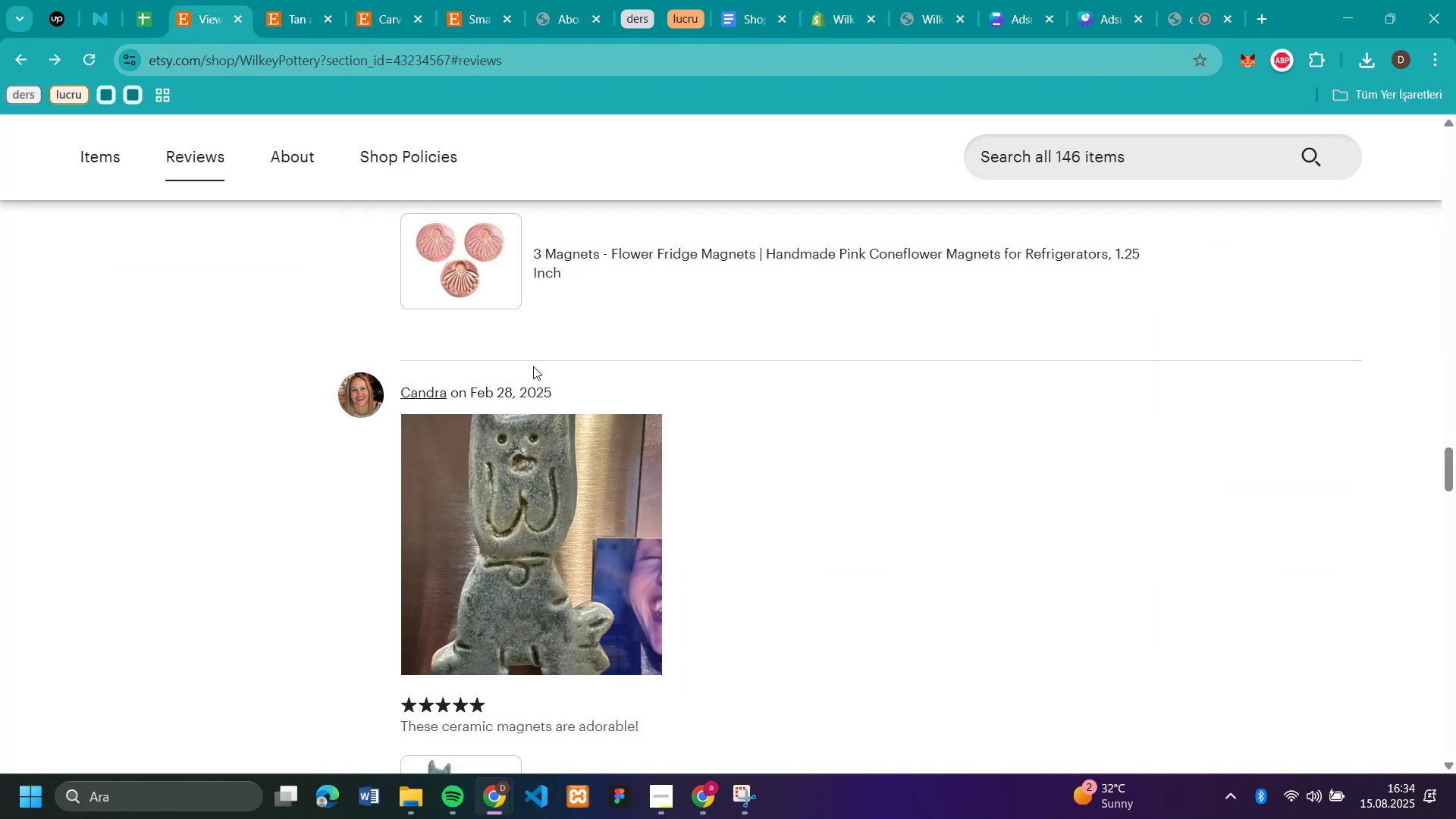 
scroll: coordinate [535, 406], scroll_direction: up, amount: 17.0
 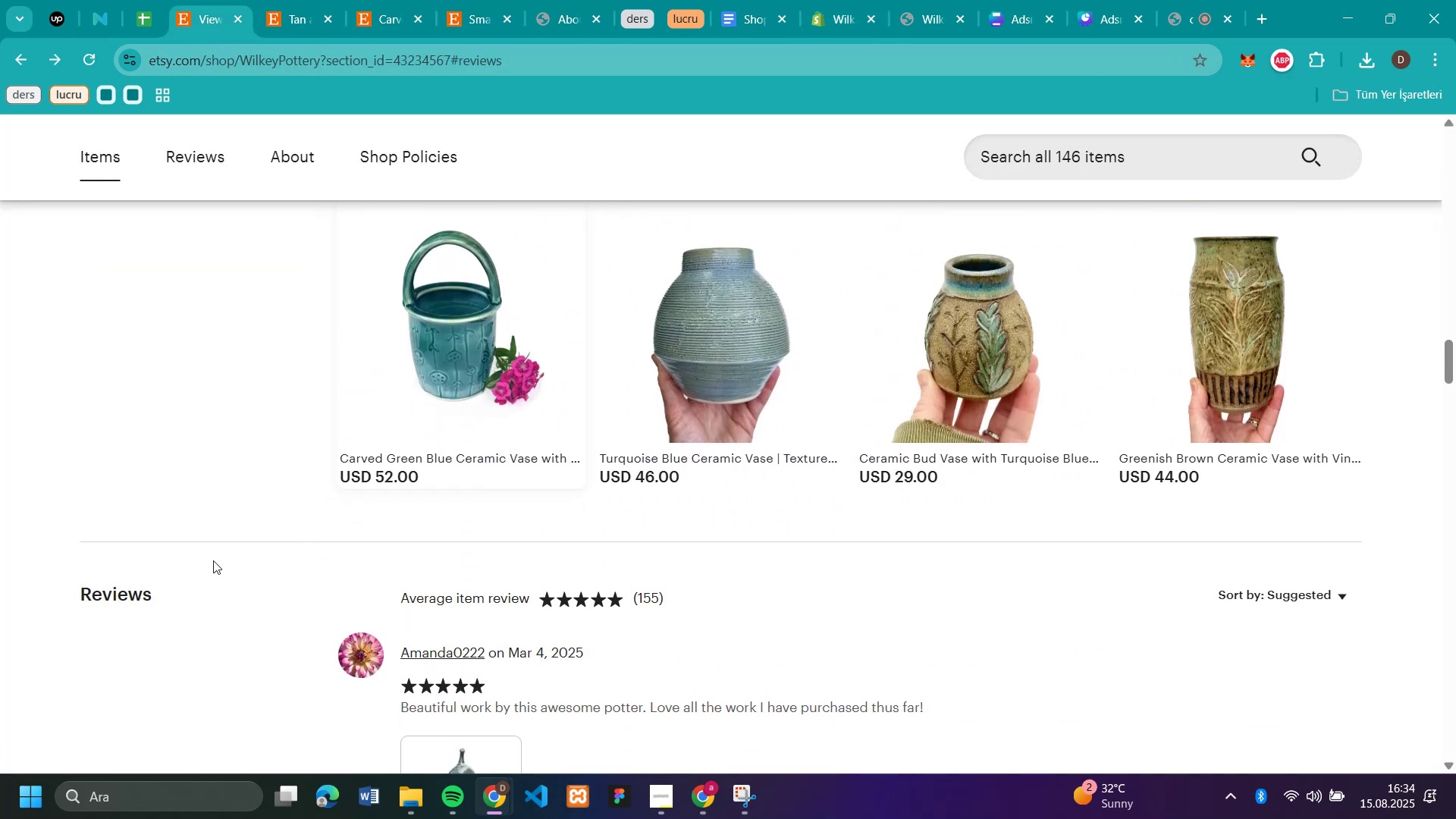 
left_click_drag(start_coordinate=[162, 588], to_coordinate=[19, 613])
 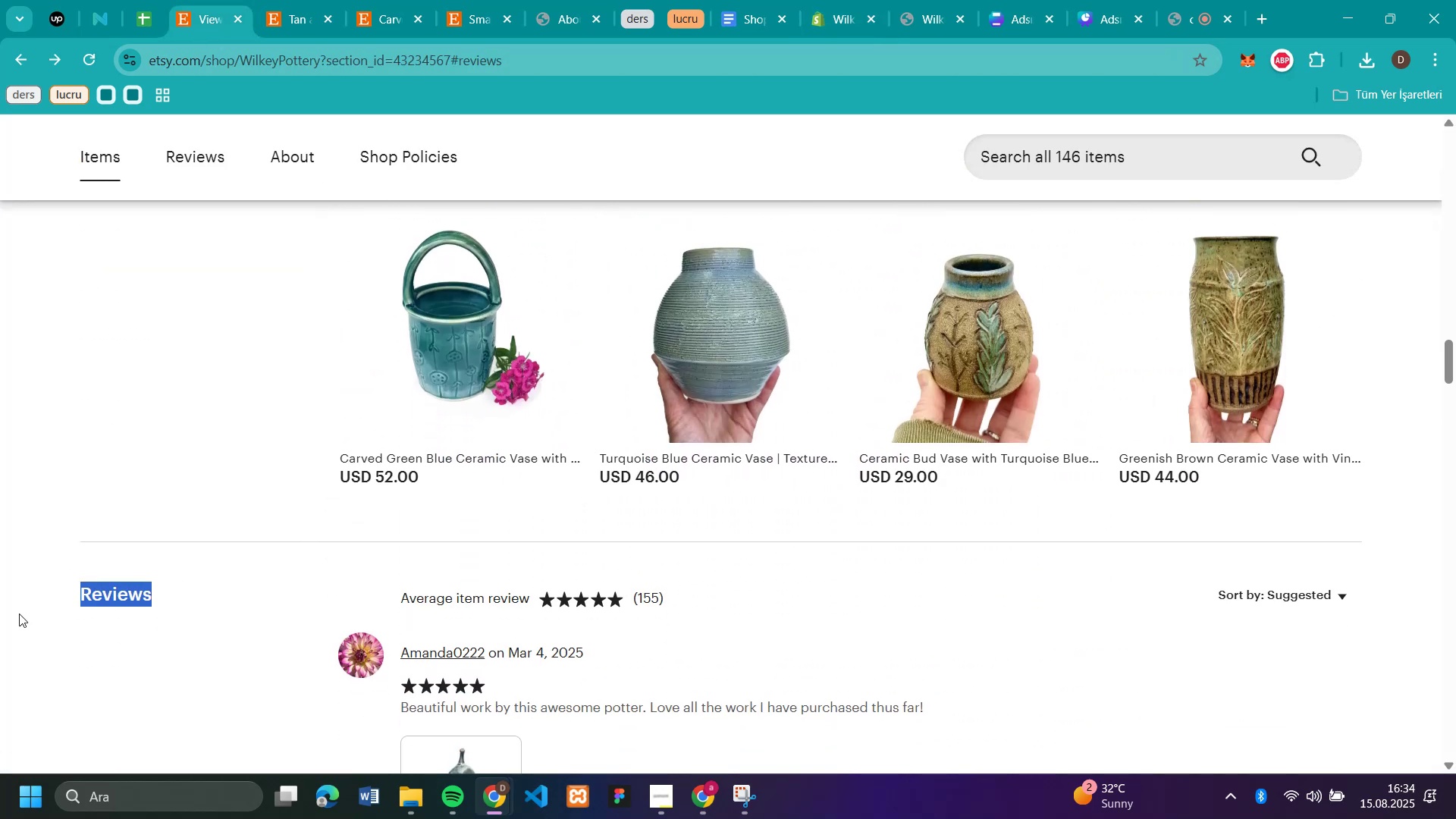 
key(Control+C)
 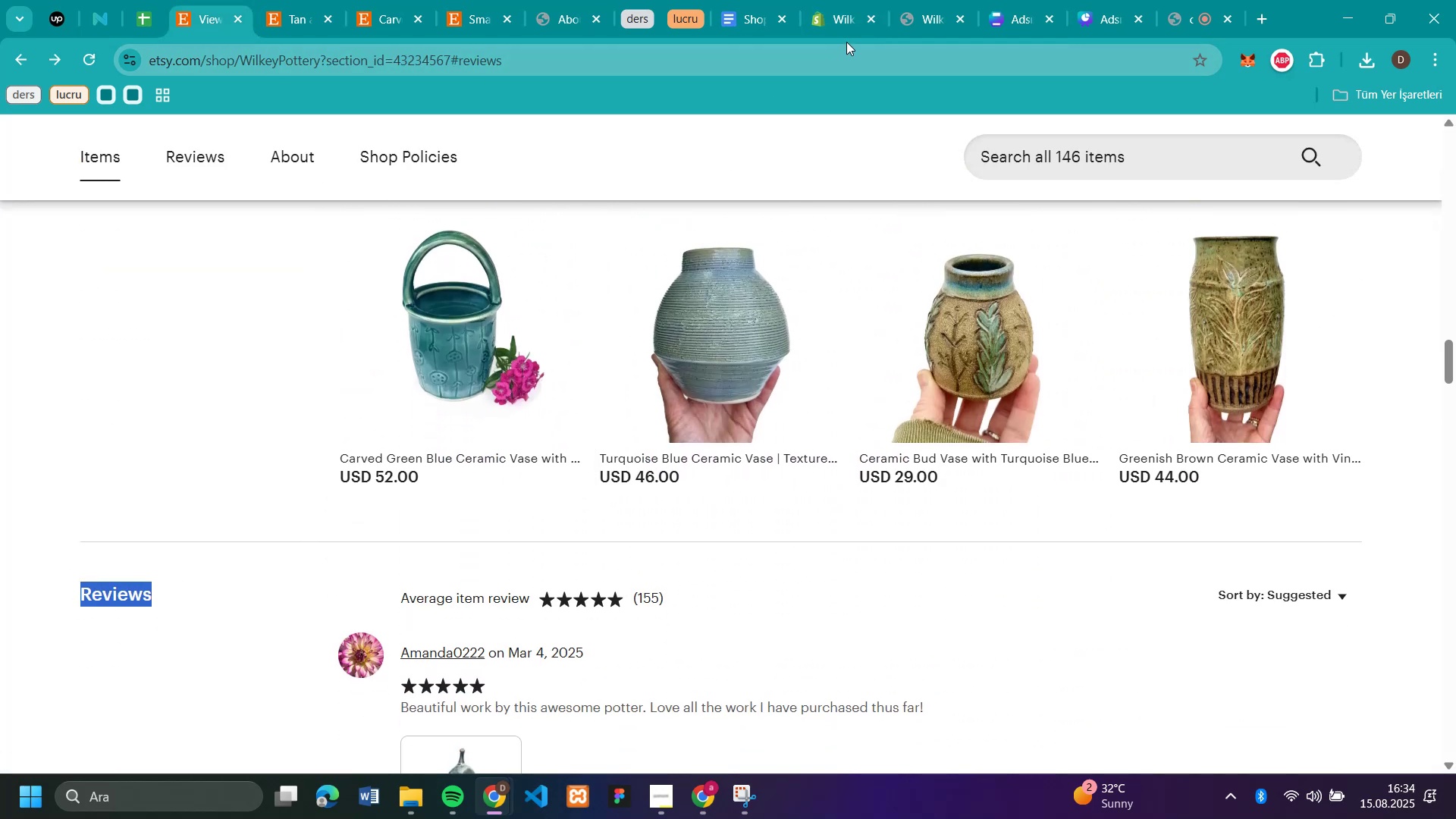 
left_click([850, 30])
 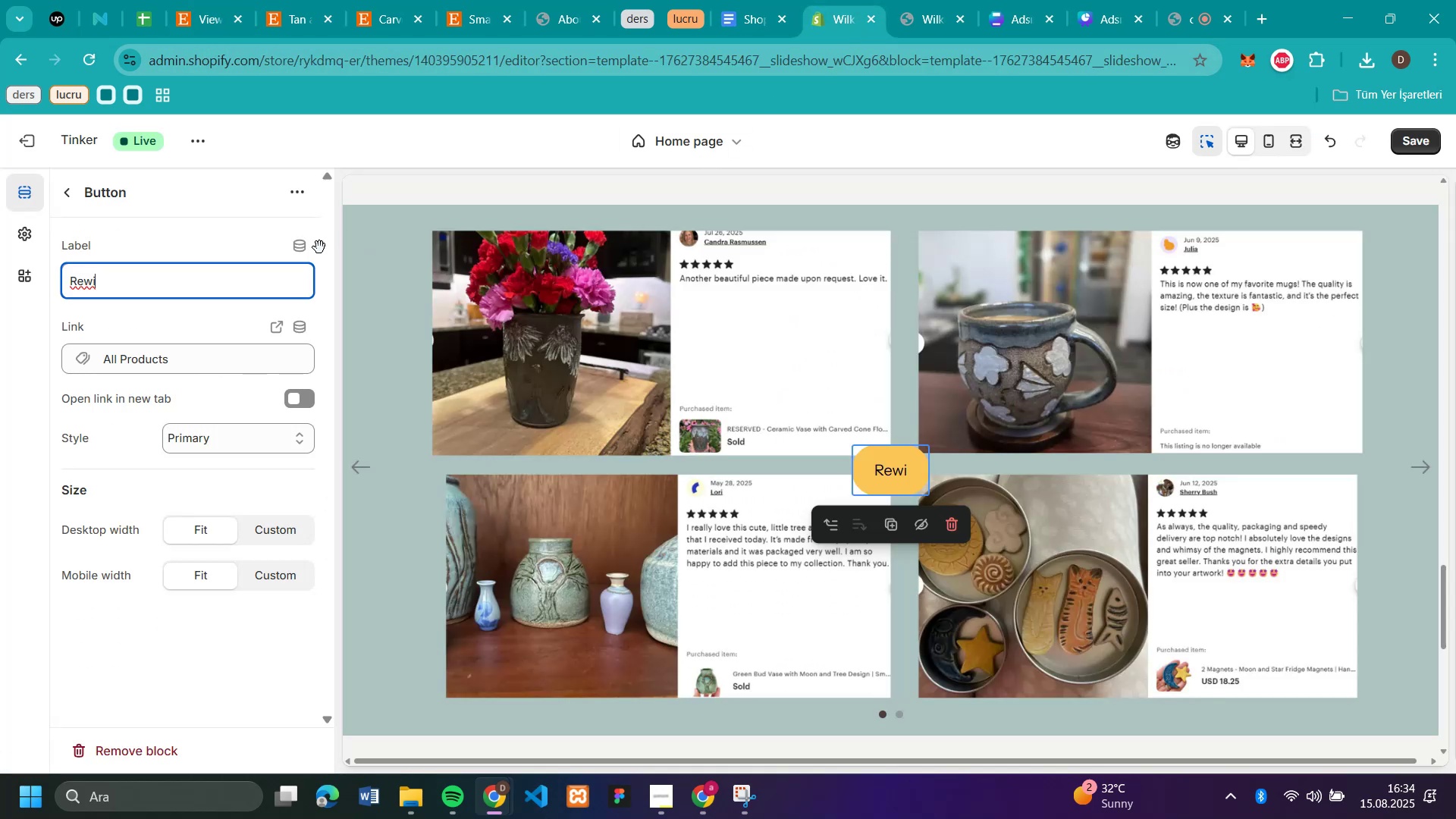 
left_click_drag(start_coordinate=[251, 275], to_coordinate=[0, 282])
 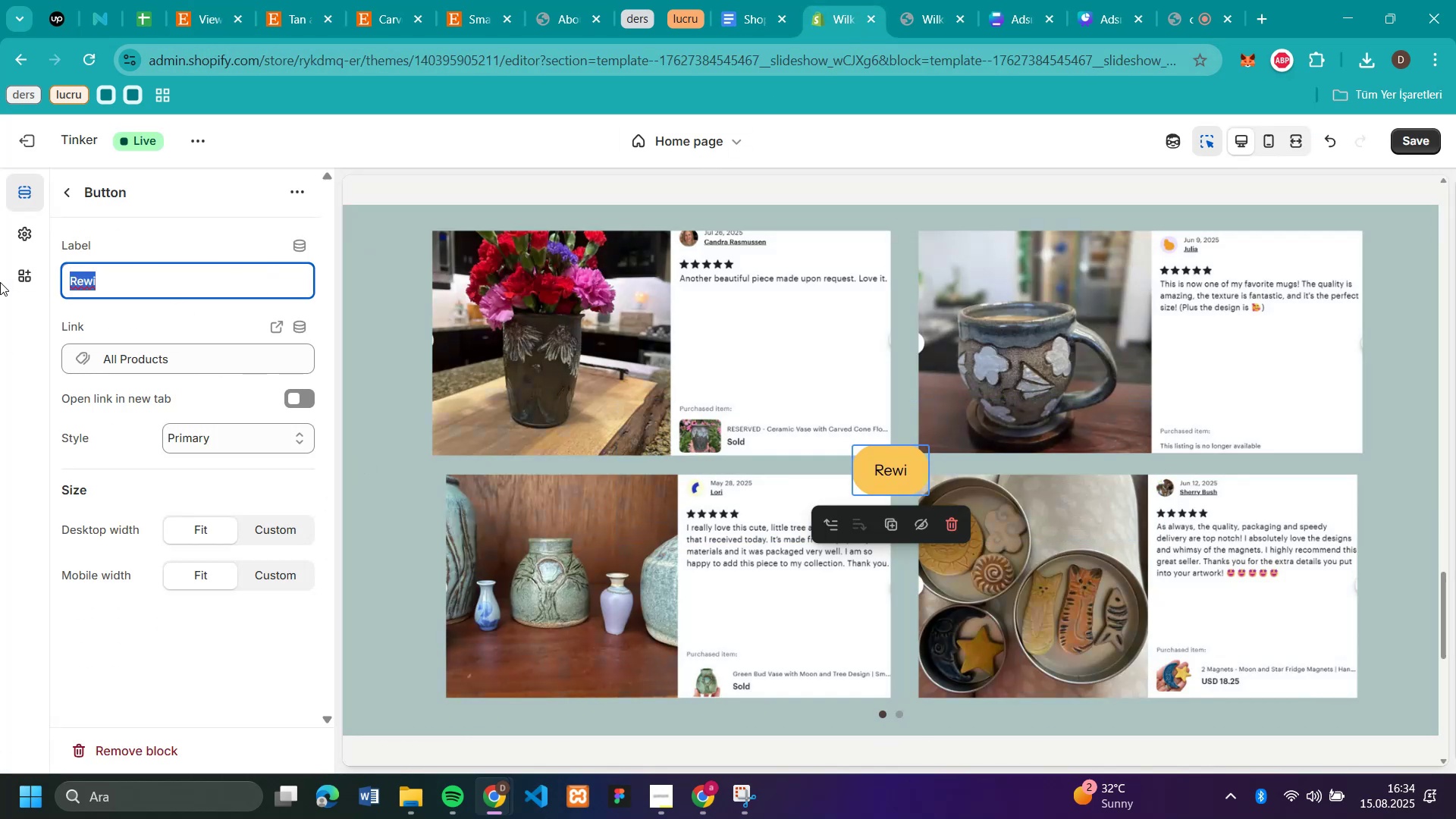 
key(Control+V)
 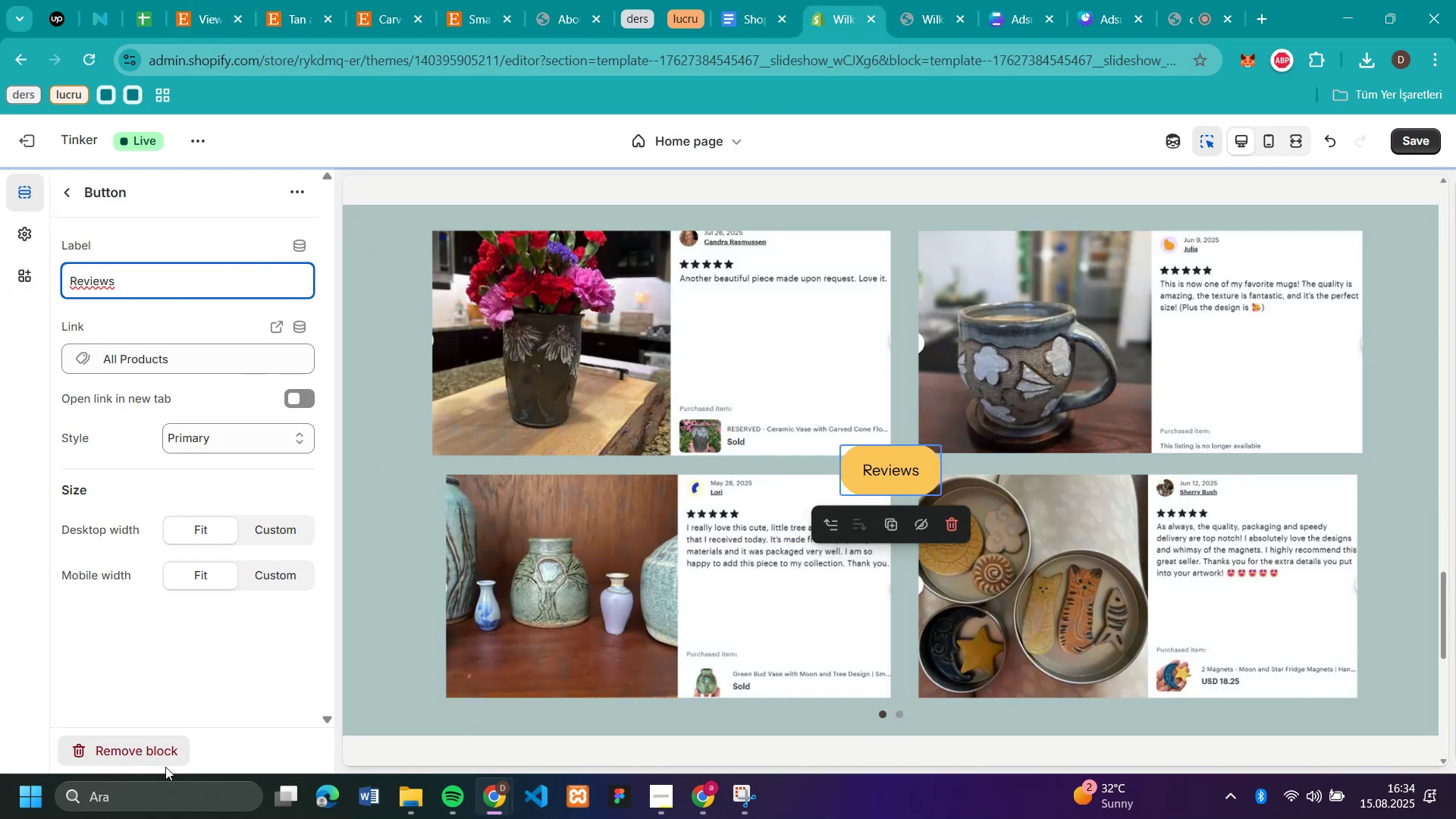 
left_click([195, 641])
 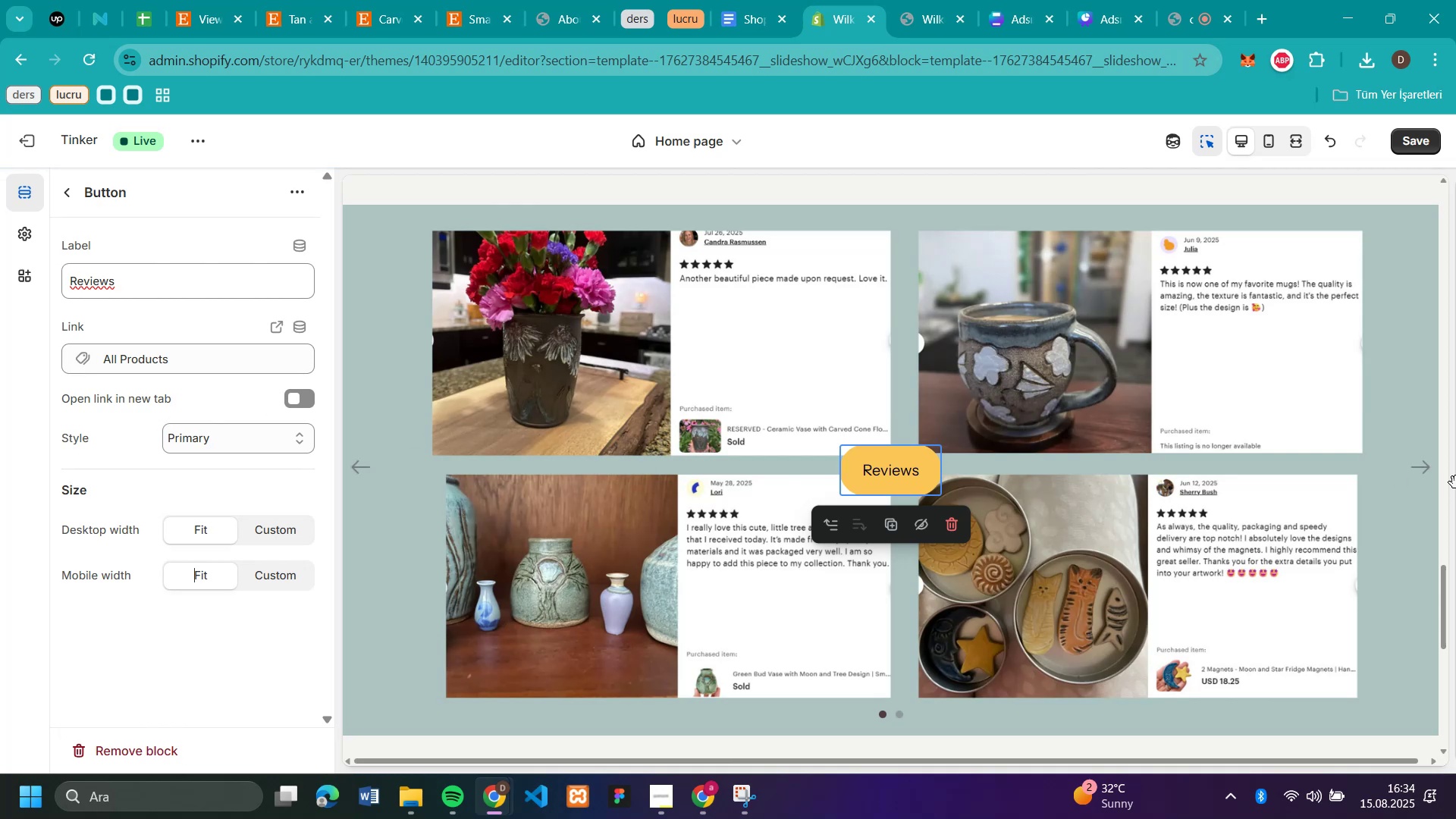 
scroll: coordinate [1301, 507], scroll_direction: none, amount: 0.0
 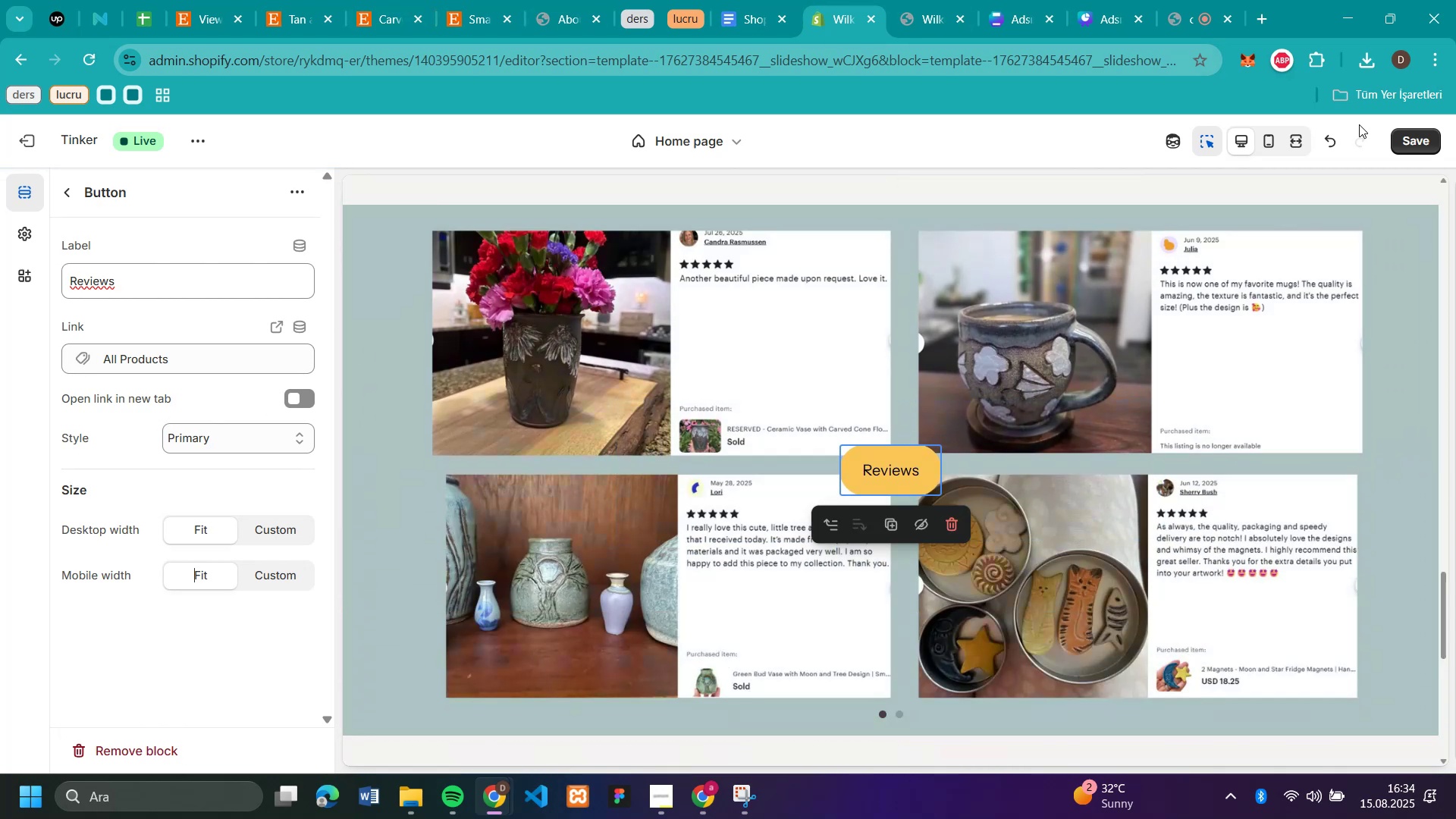 
left_click([1415, 140])
 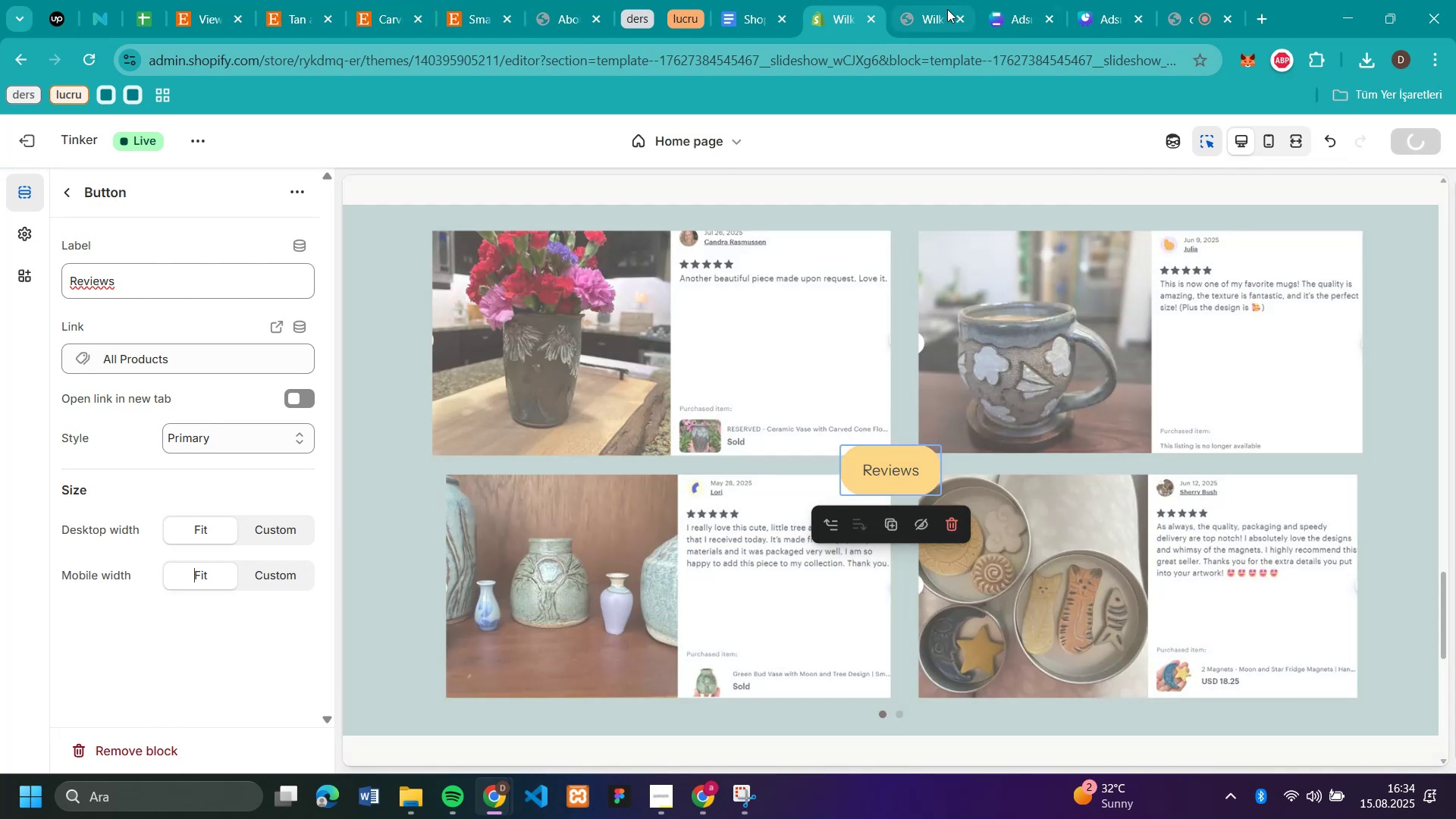 
mouse_move([895, 23])
 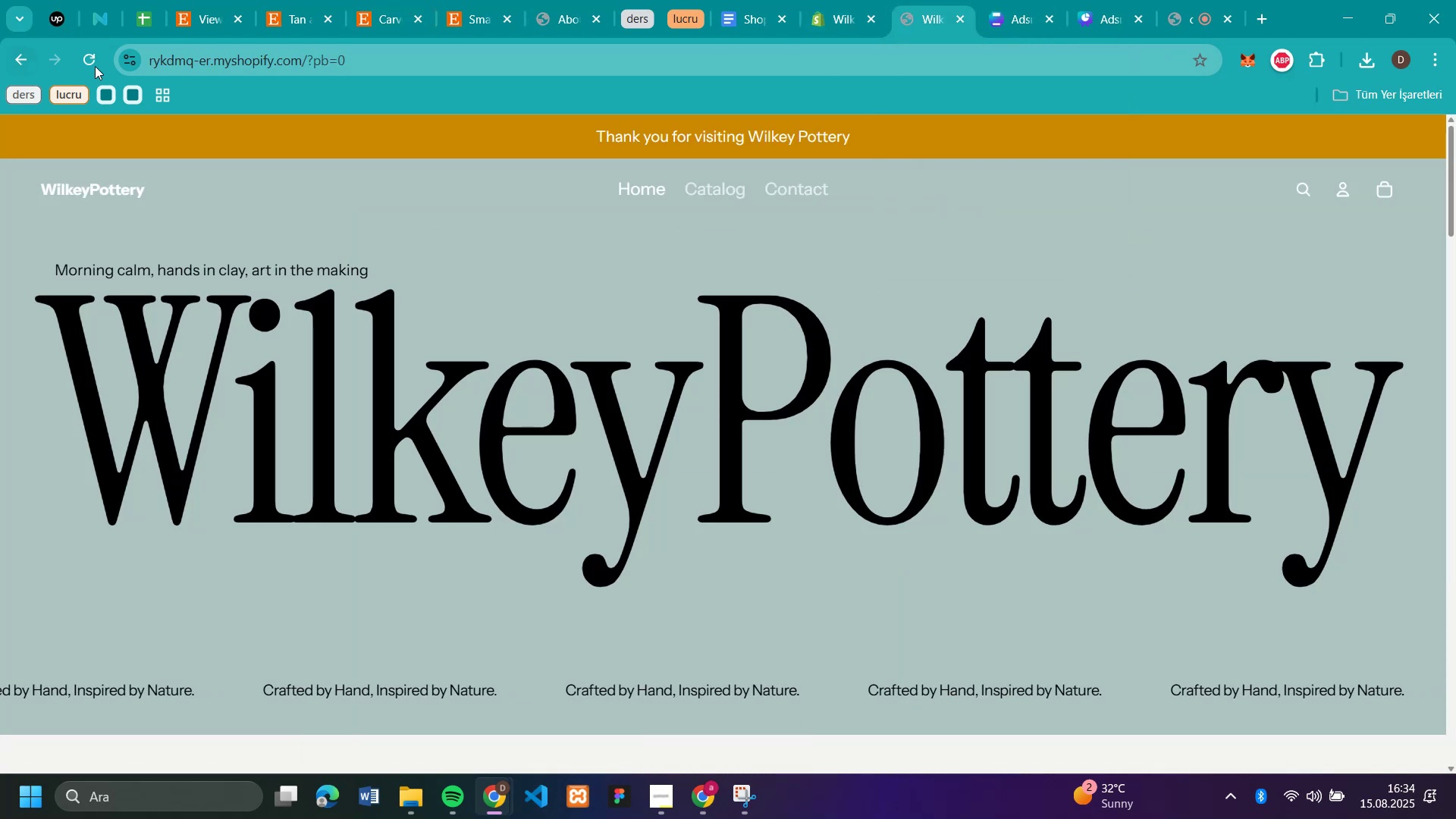 
left_click([95, 57])
 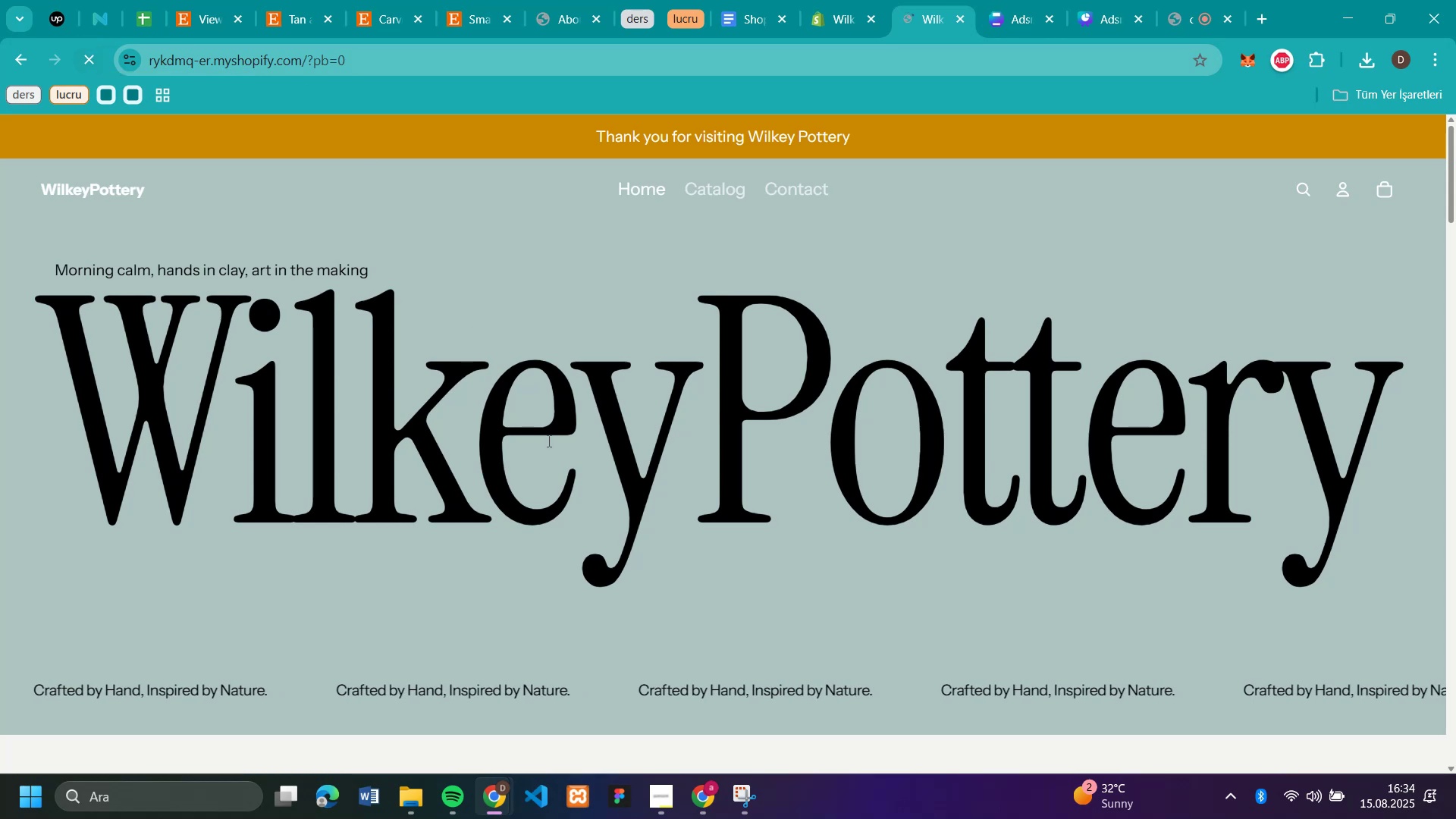 
scroll: coordinate [1265, 457], scroll_direction: down, amount: 30.0
 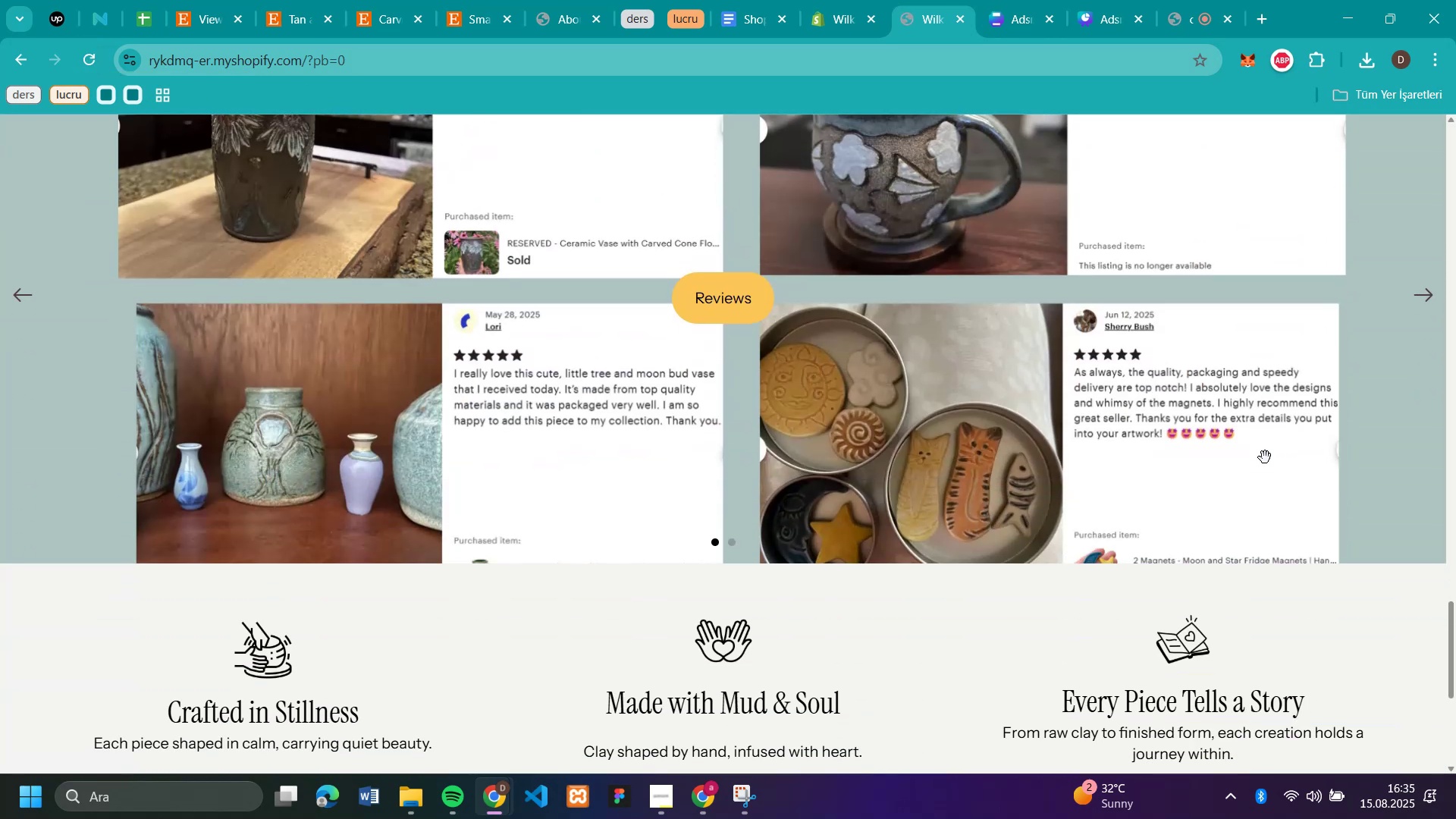 
scroll: coordinate [1265, 457], scroll_direction: up, amount: 2.0
 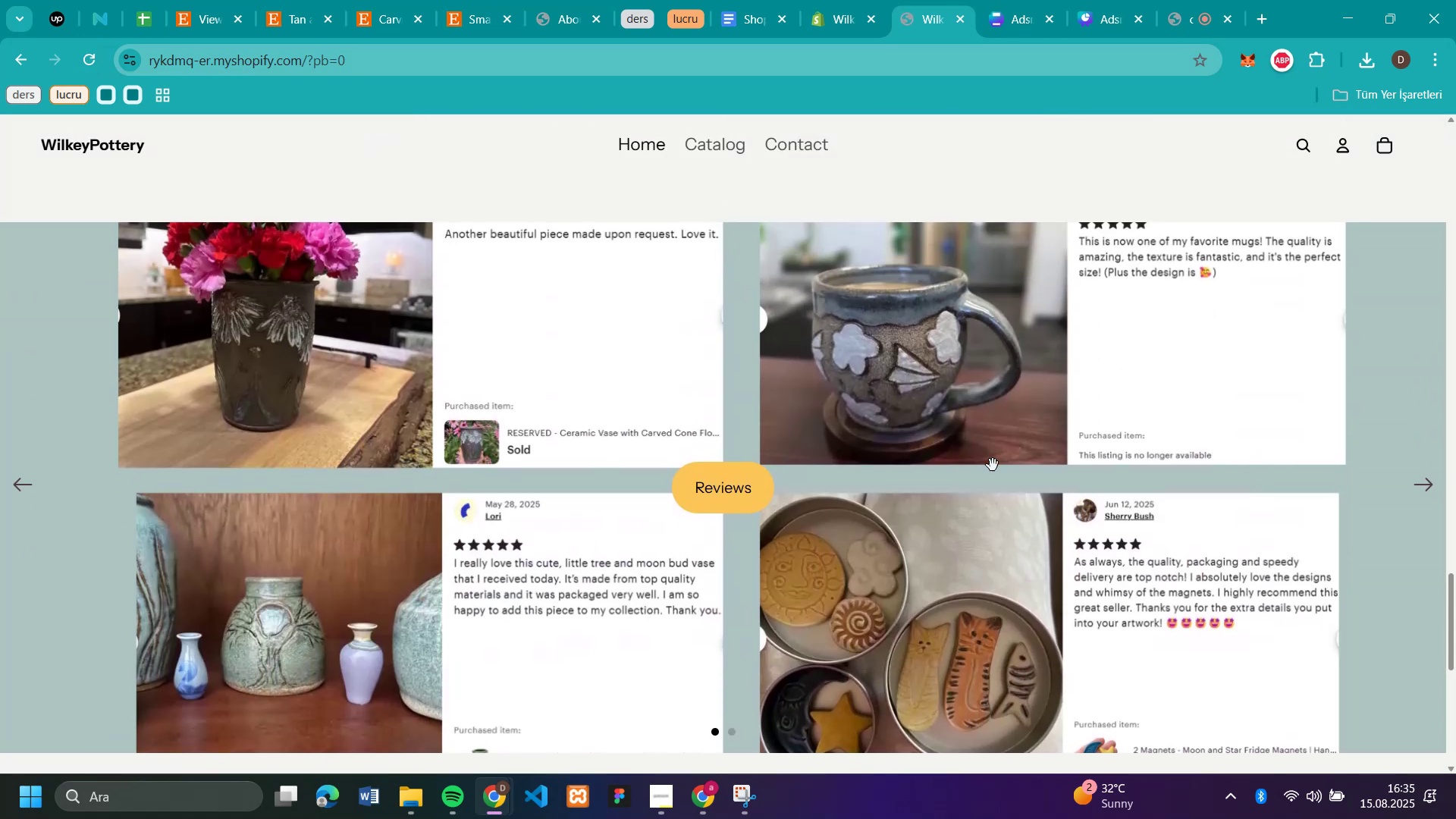 
scroll: coordinate [1450, 450], scroll_direction: down, amount: 1.0
 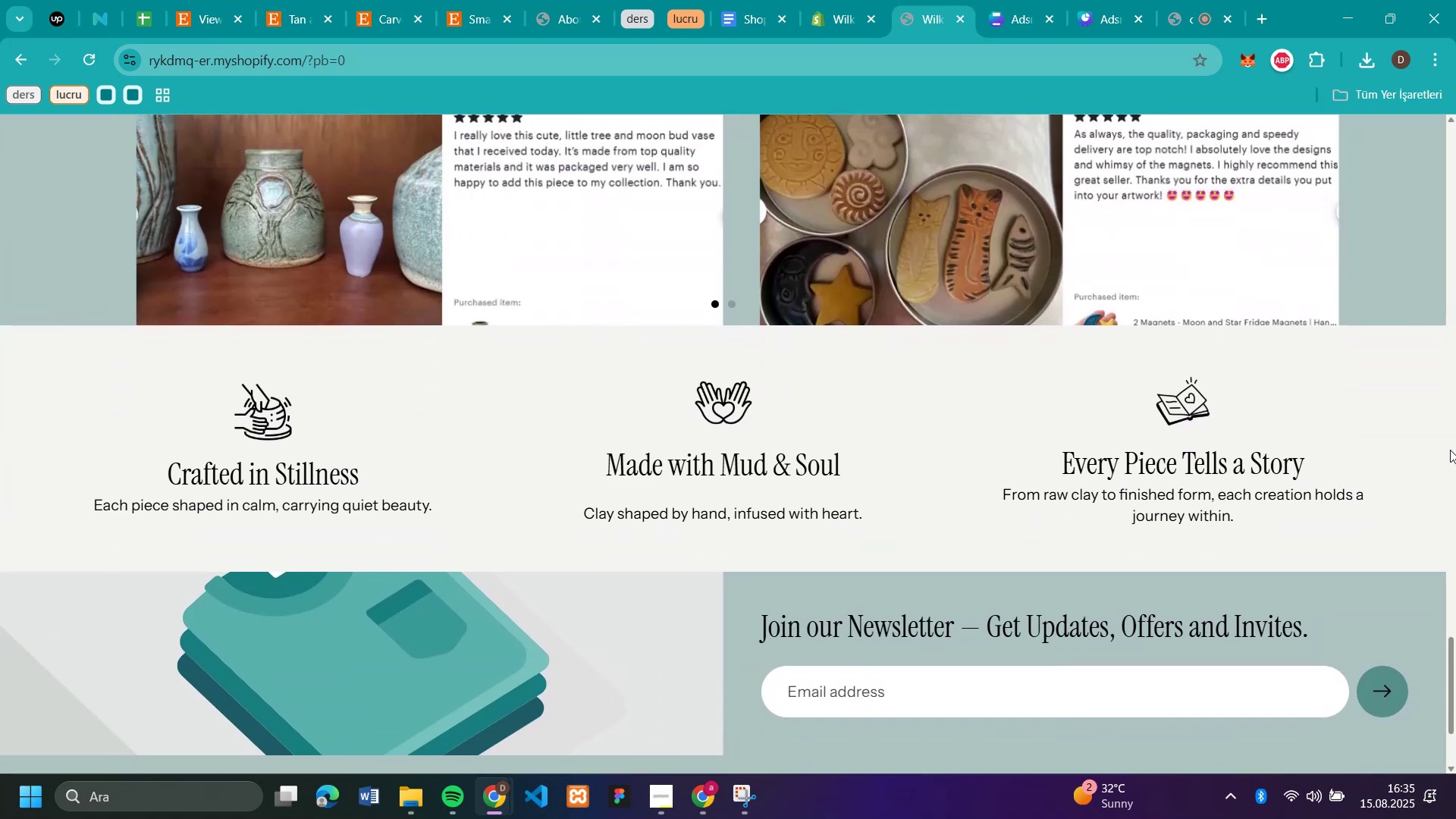 
scroll: coordinate [1450, 450], scroll_direction: up, amount: 10.0
 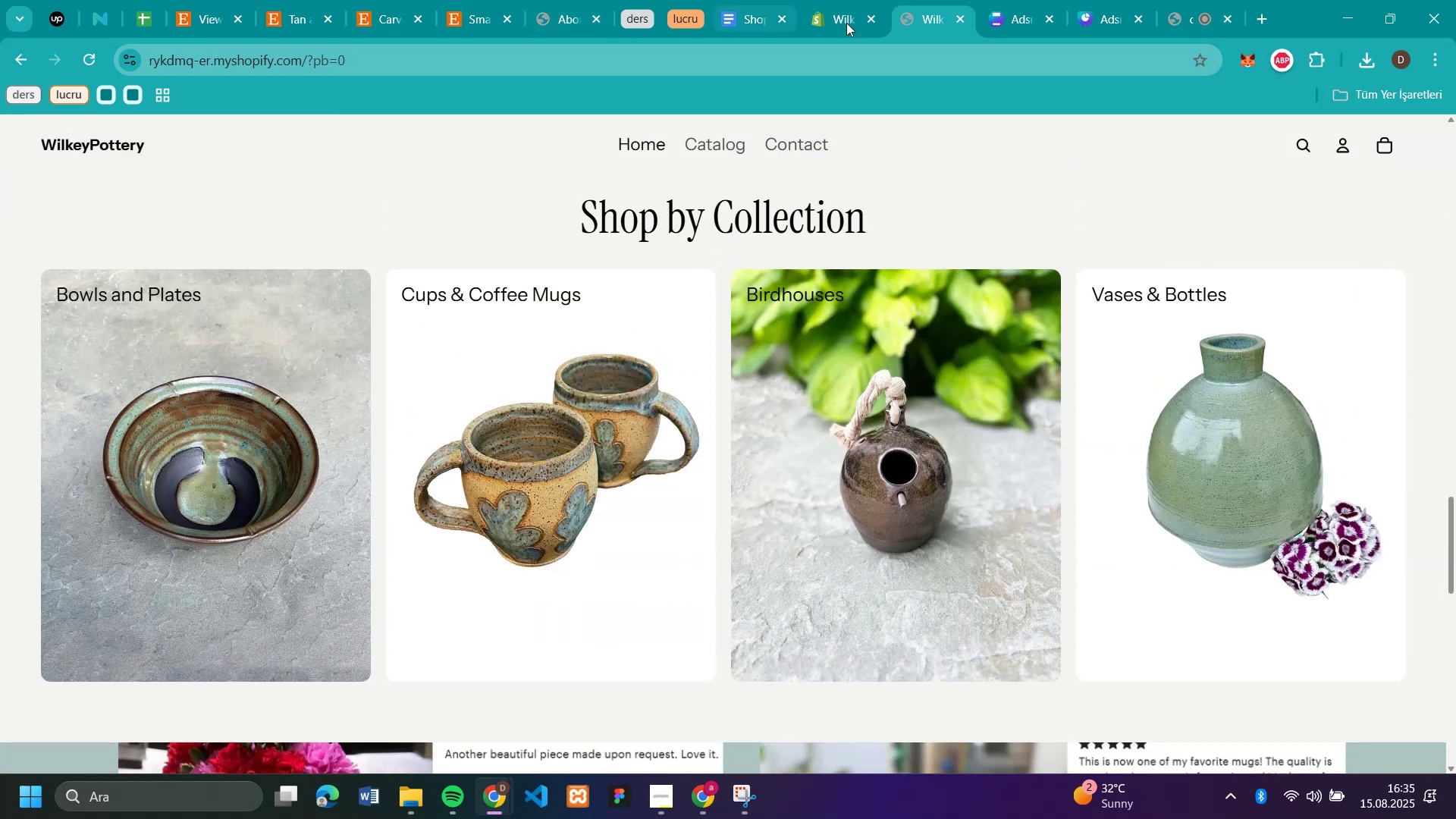 
left_click([848, 20])
 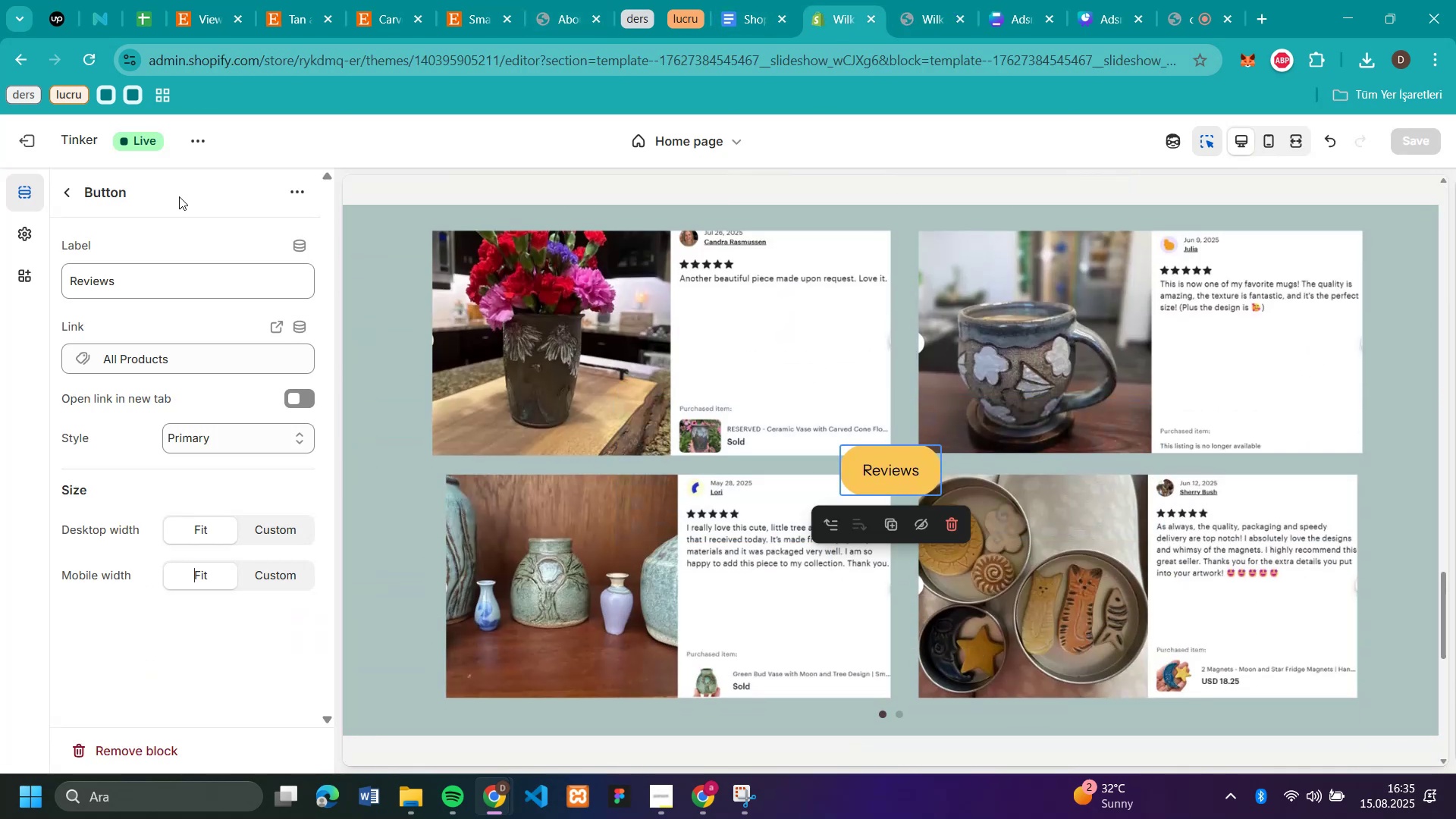 
left_click([71, 188])
 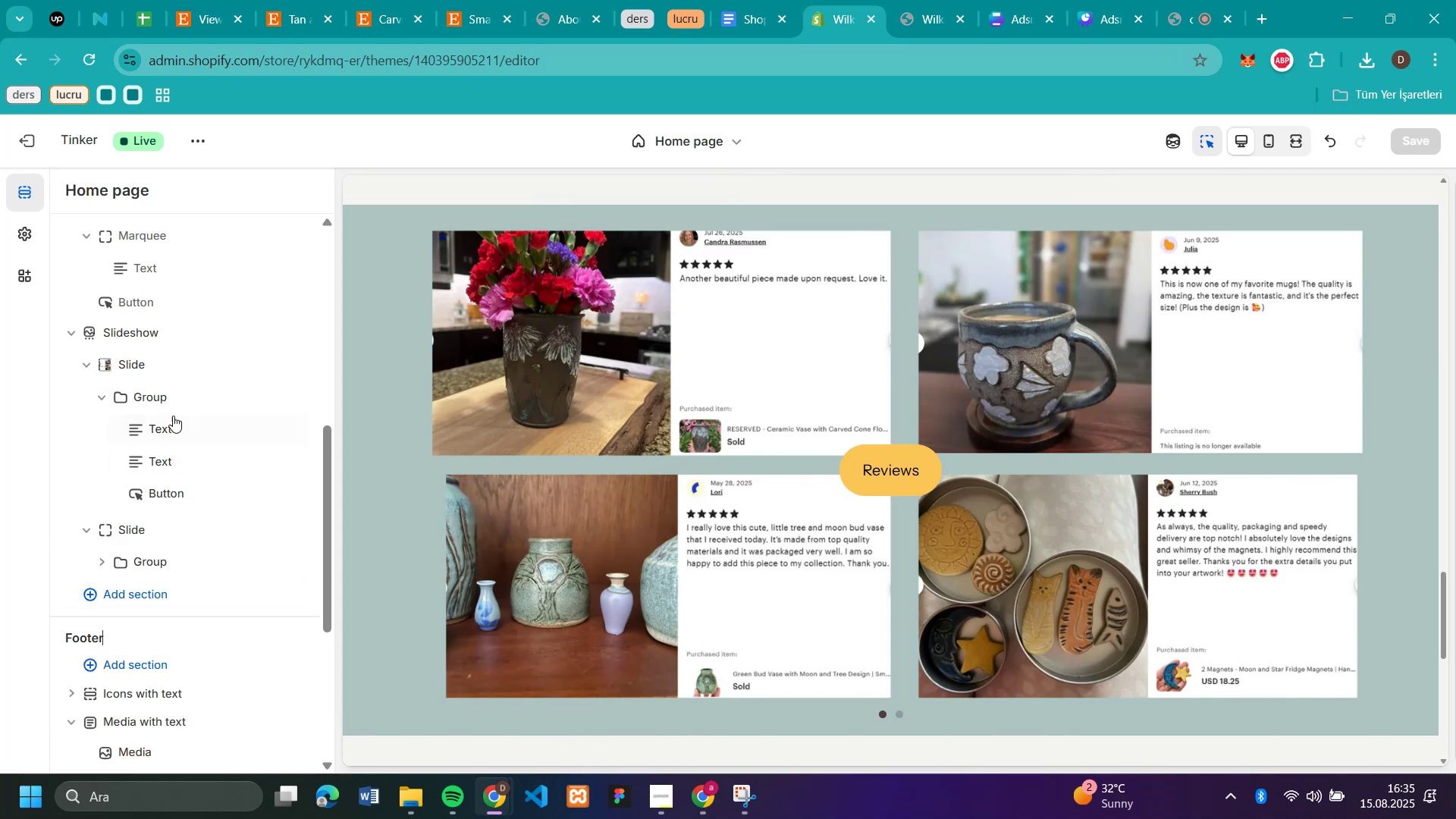 
scroll: coordinate [136, 428], scroll_direction: up, amount: 2.0
 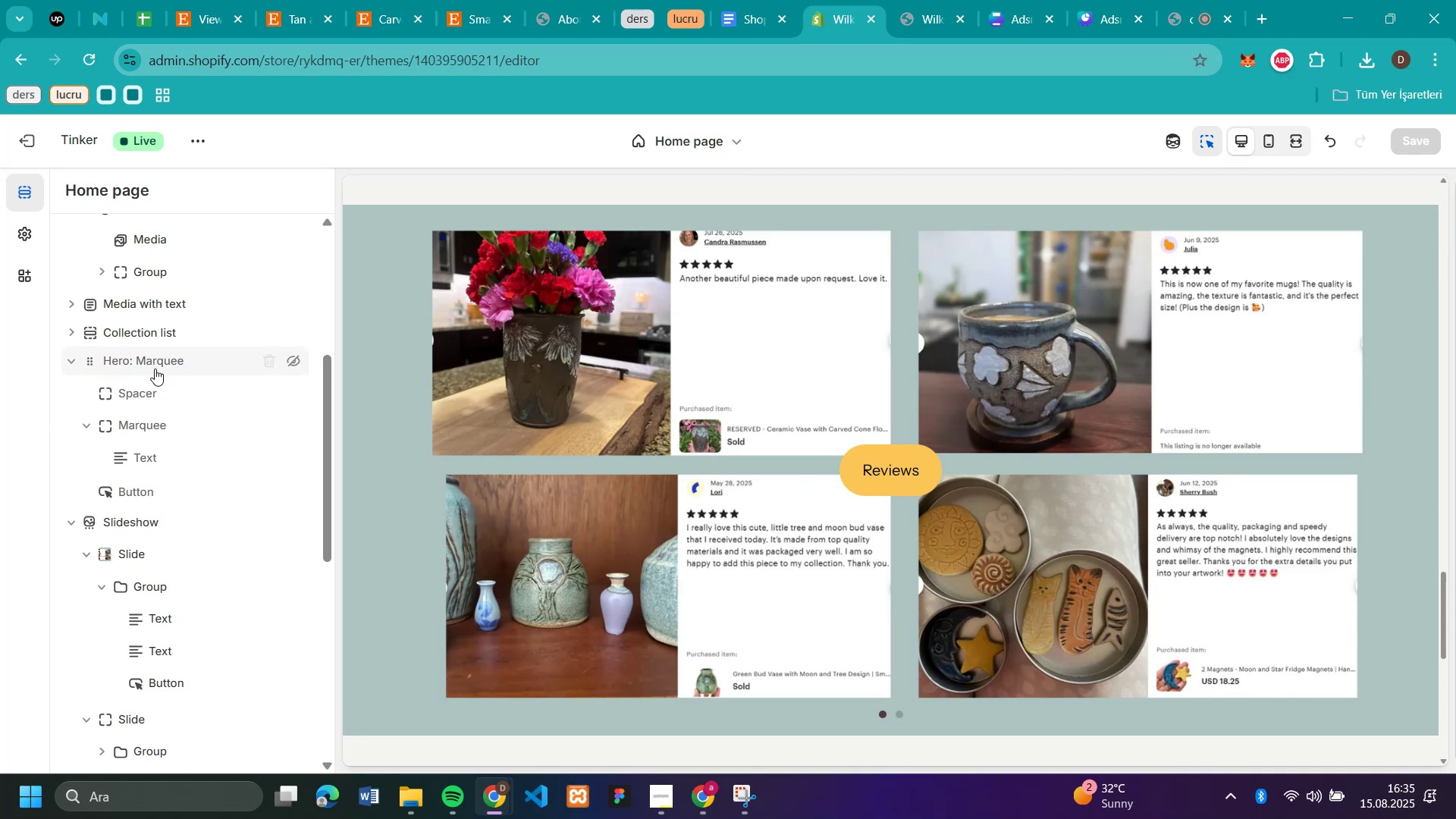 
scroll: coordinate [202, 514], scroll_direction: down, amount: 1.0
 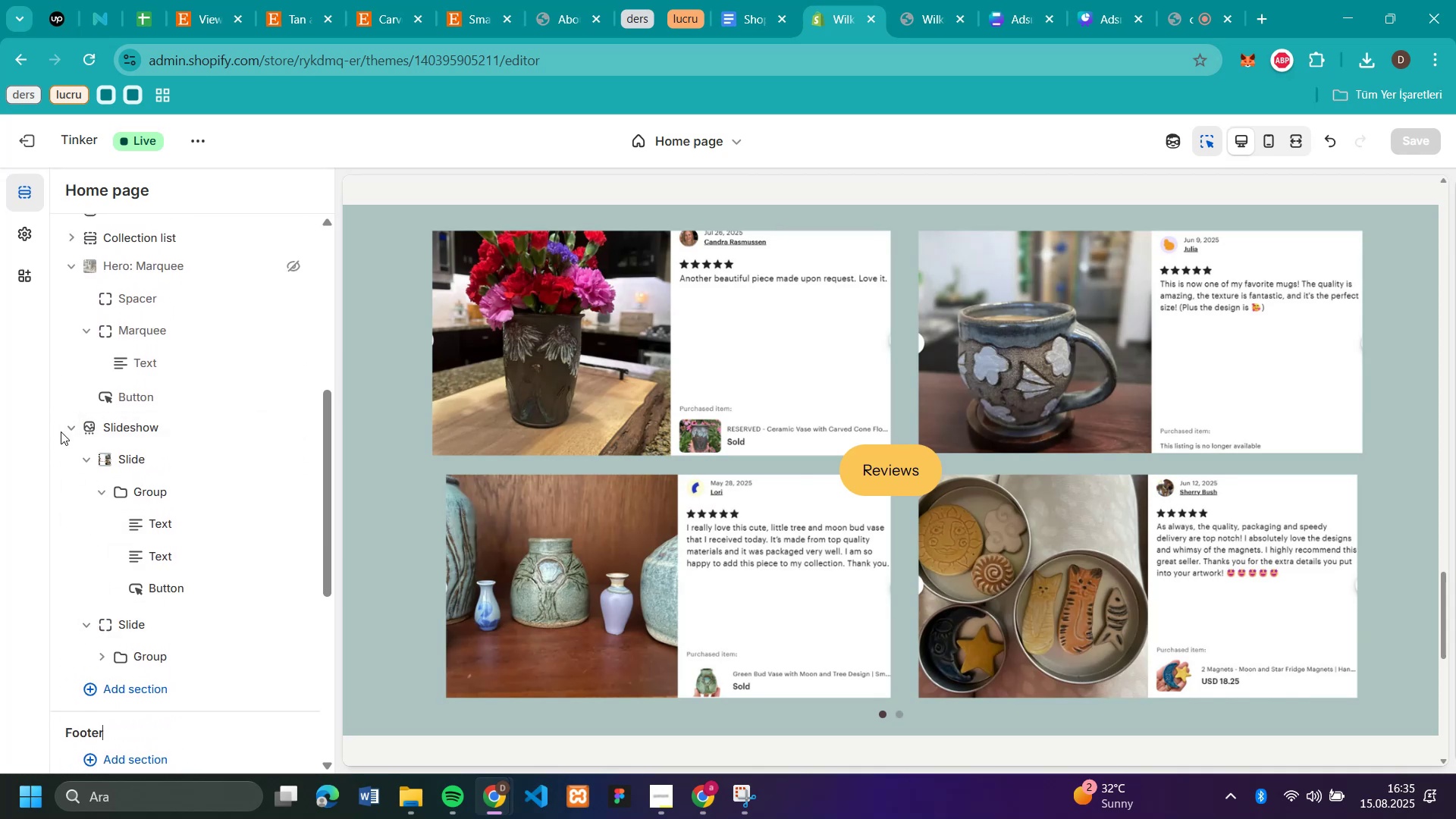 
left_click([67, 428])
 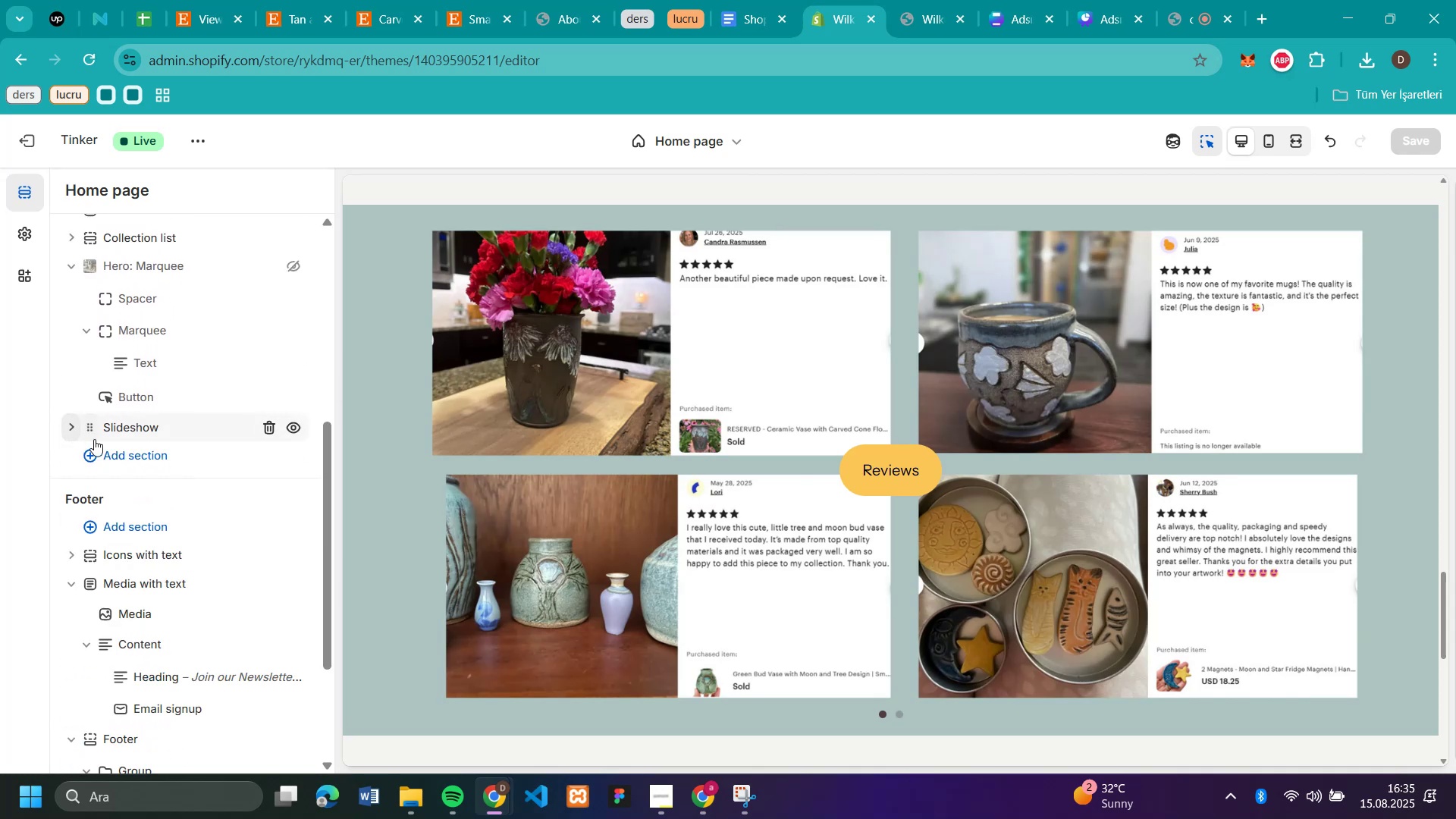 
scroll: coordinate [218, 482], scroll_direction: up, amount: 2.0
 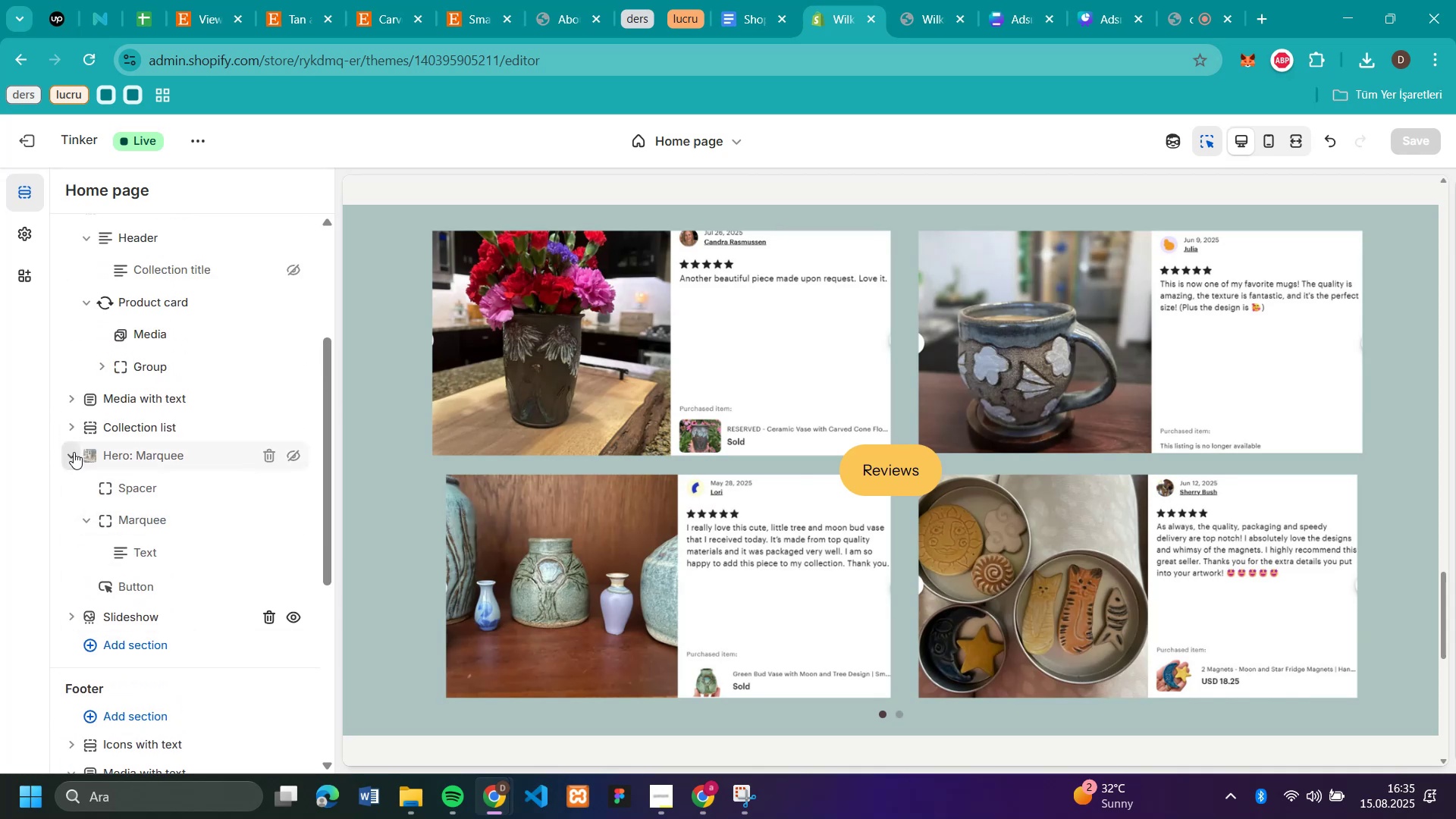 
left_click([74, 452])
 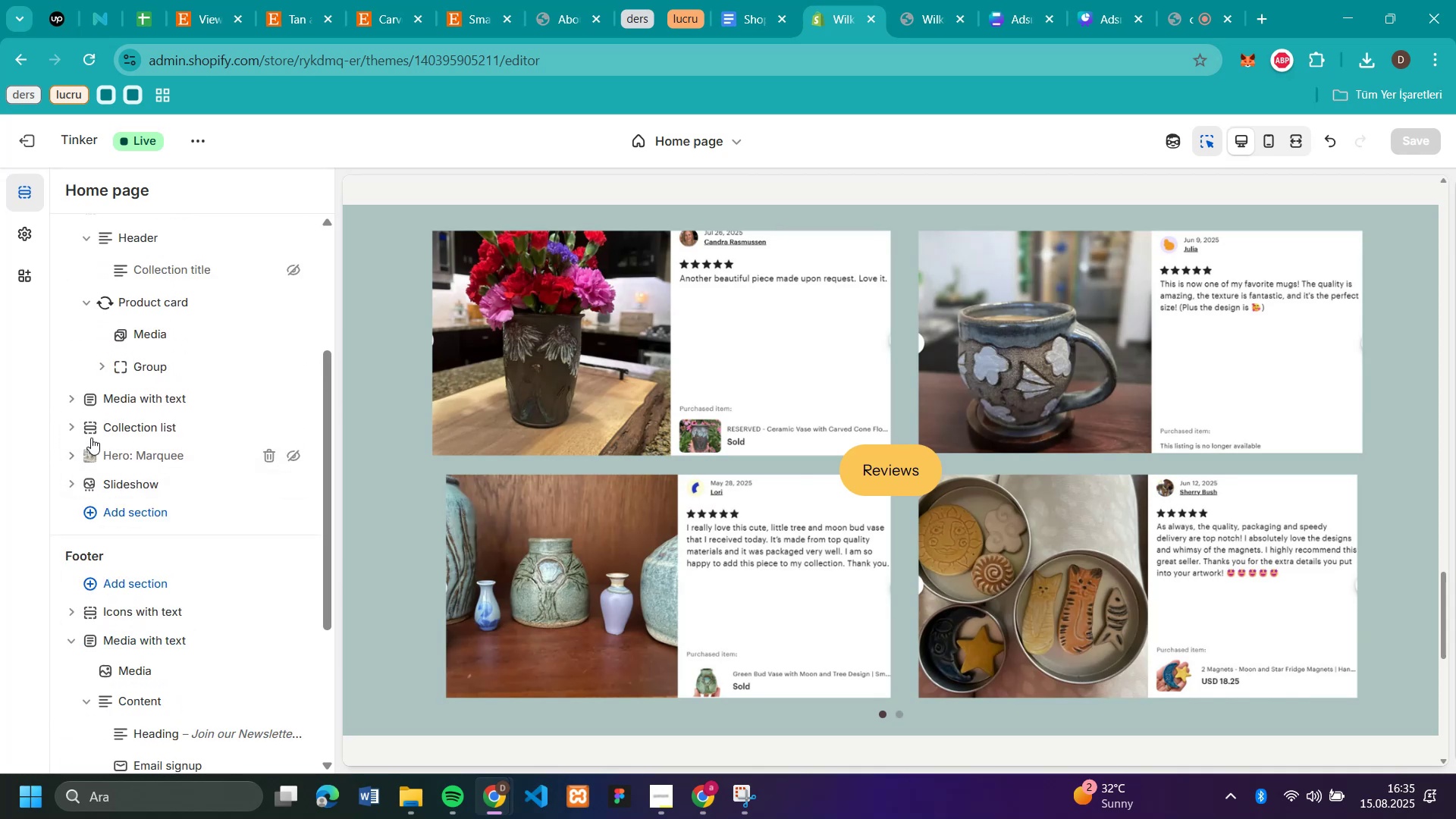 
scroll: coordinate [616, 457], scroll_direction: up, amount: 7.0
 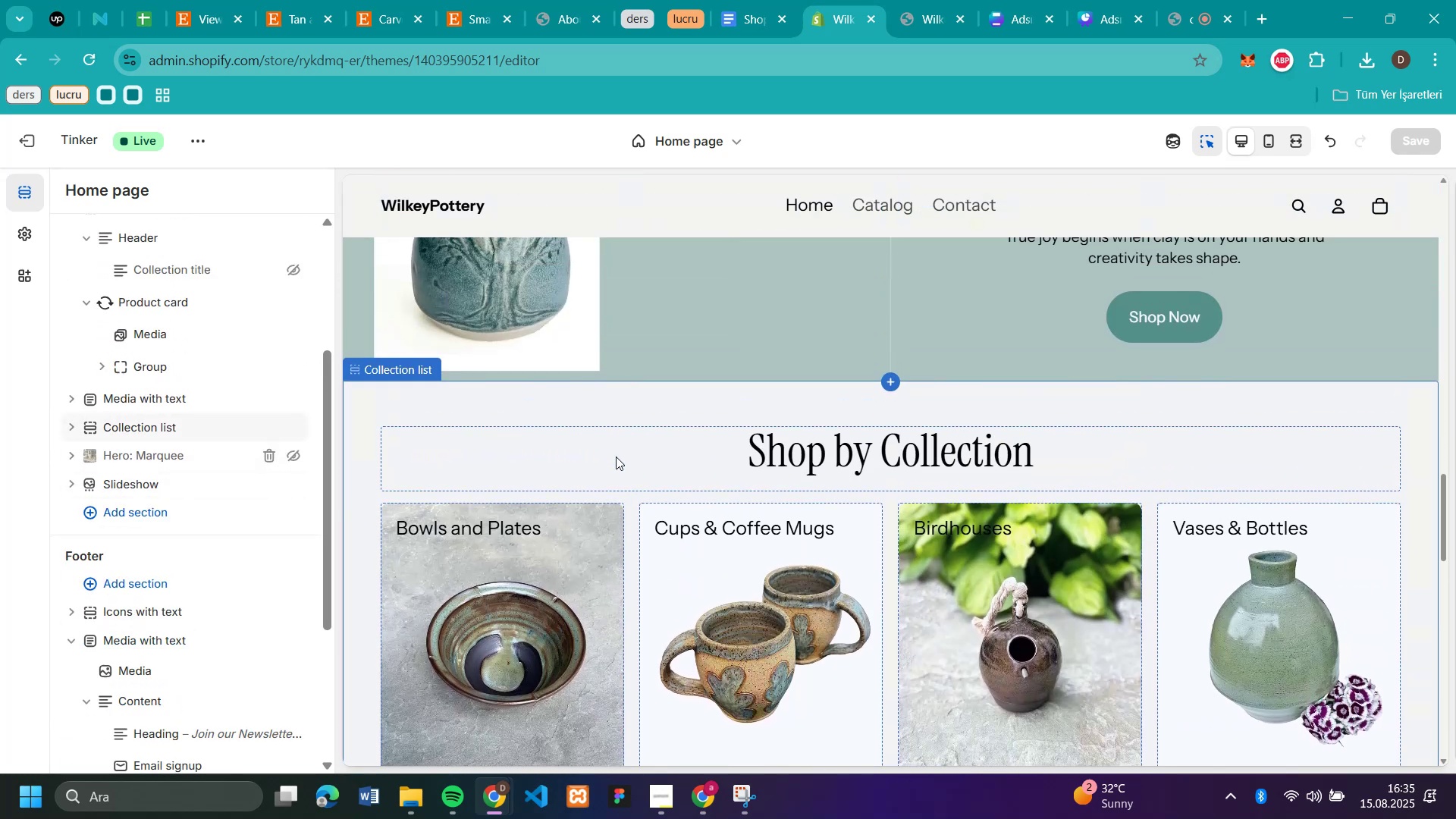 
scroll: coordinate [853, 557], scroll_direction: down, amount: 10.0
 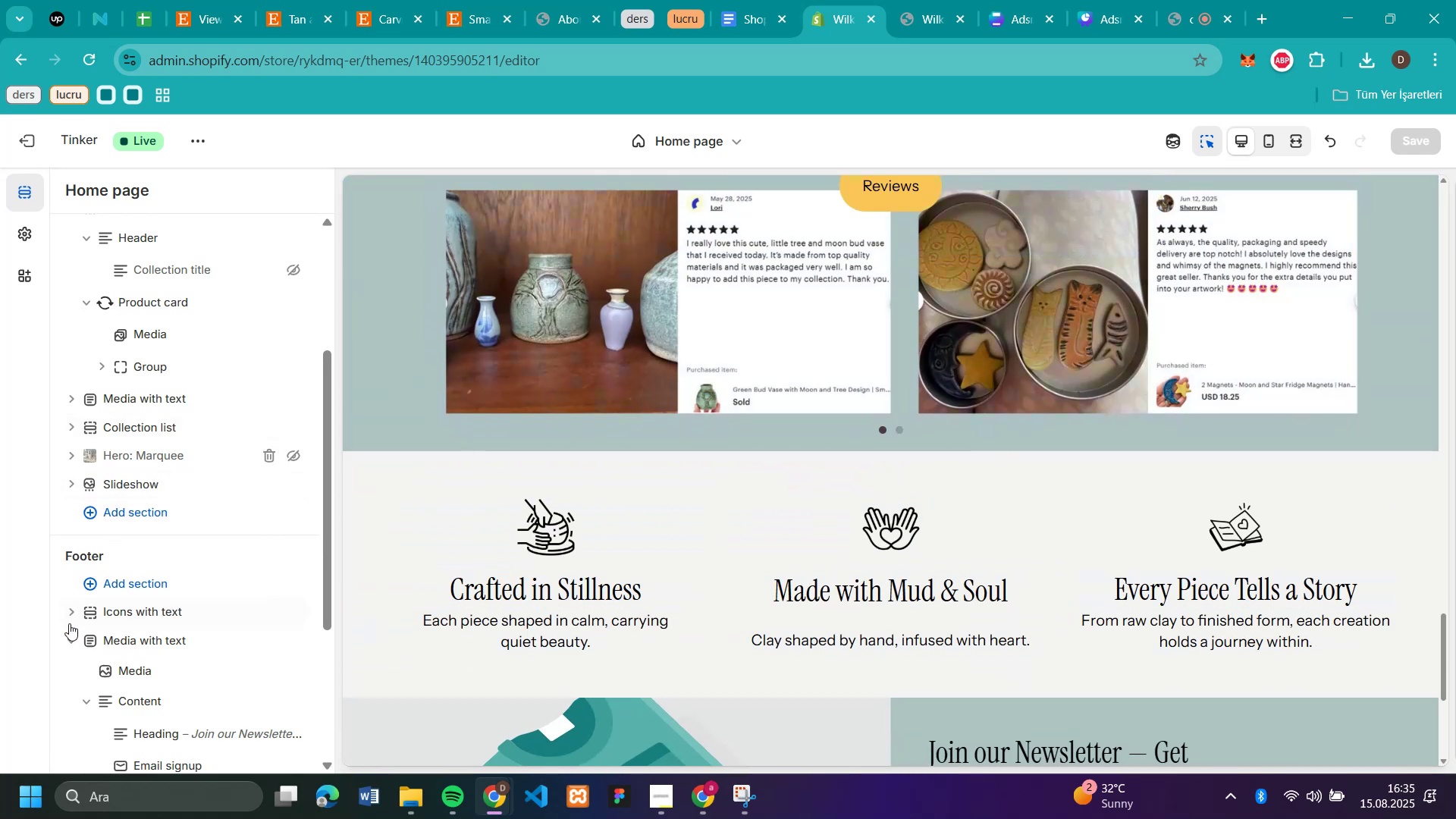 
left_click_drag(start_coordinate=[87, 613], to_coordinate=[91, 615])
 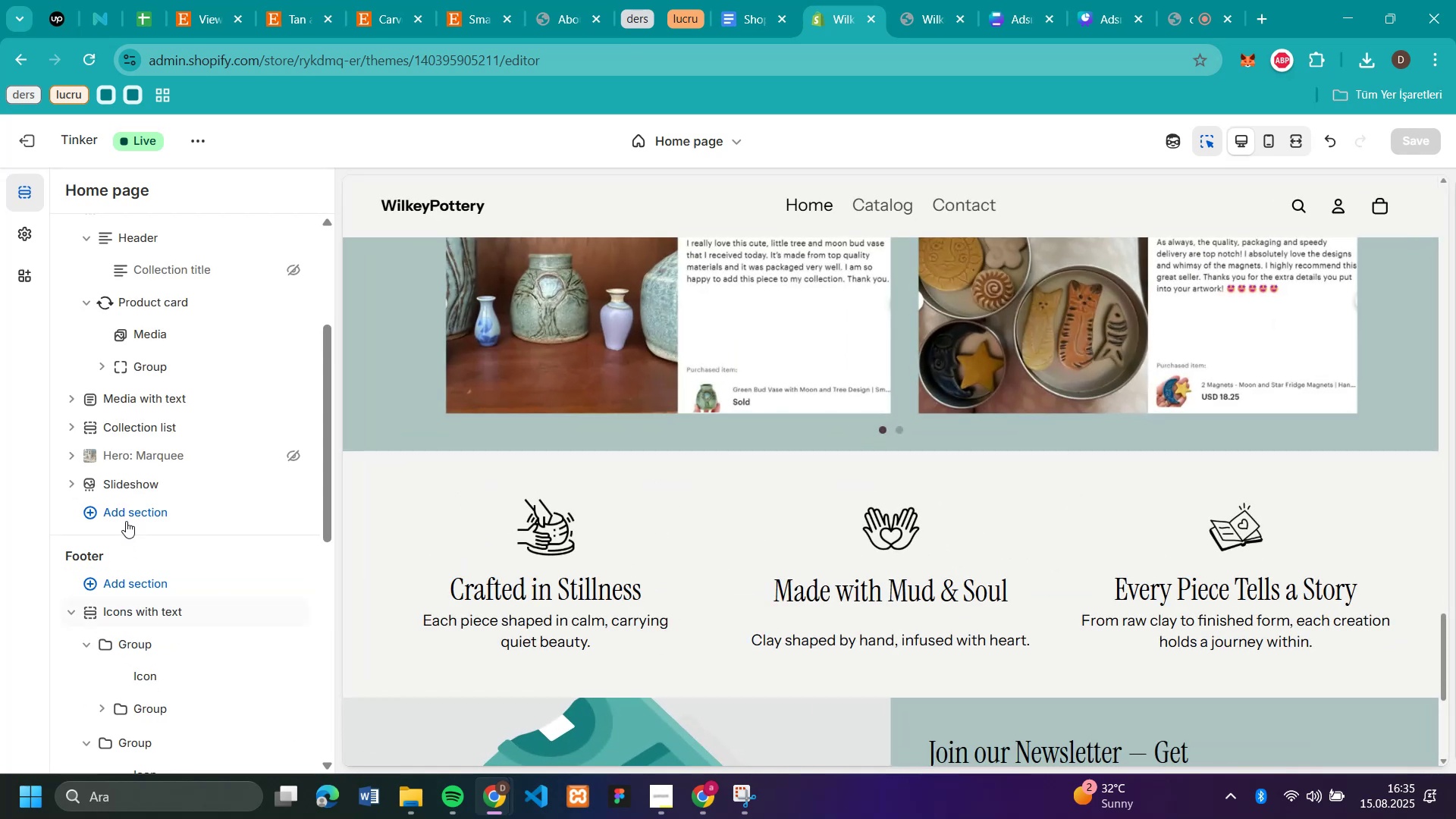 
left_click([127, 507])
 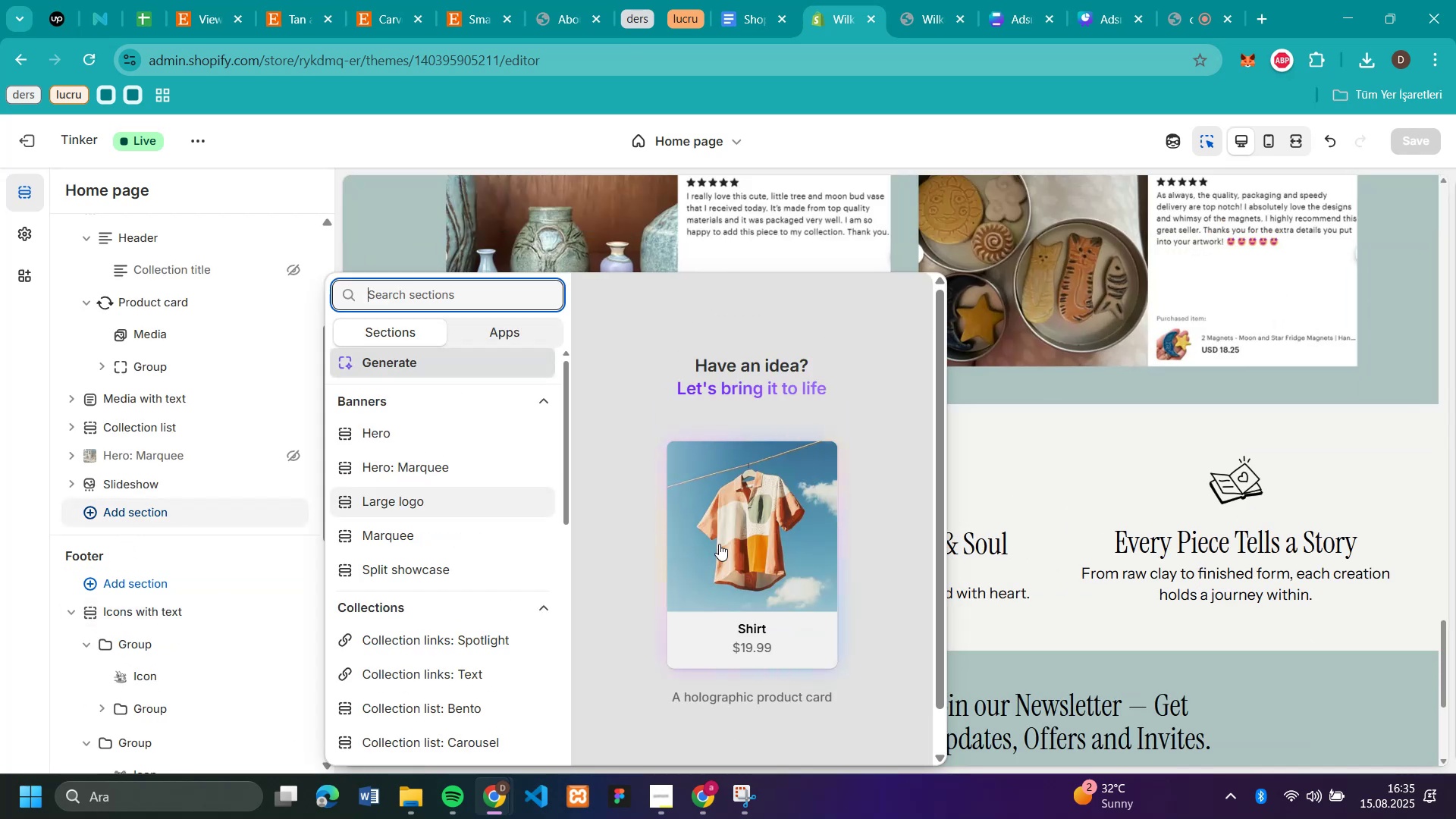 
scroll: coordinate [425, 618], scroll_direction: down, amount: 35.0
 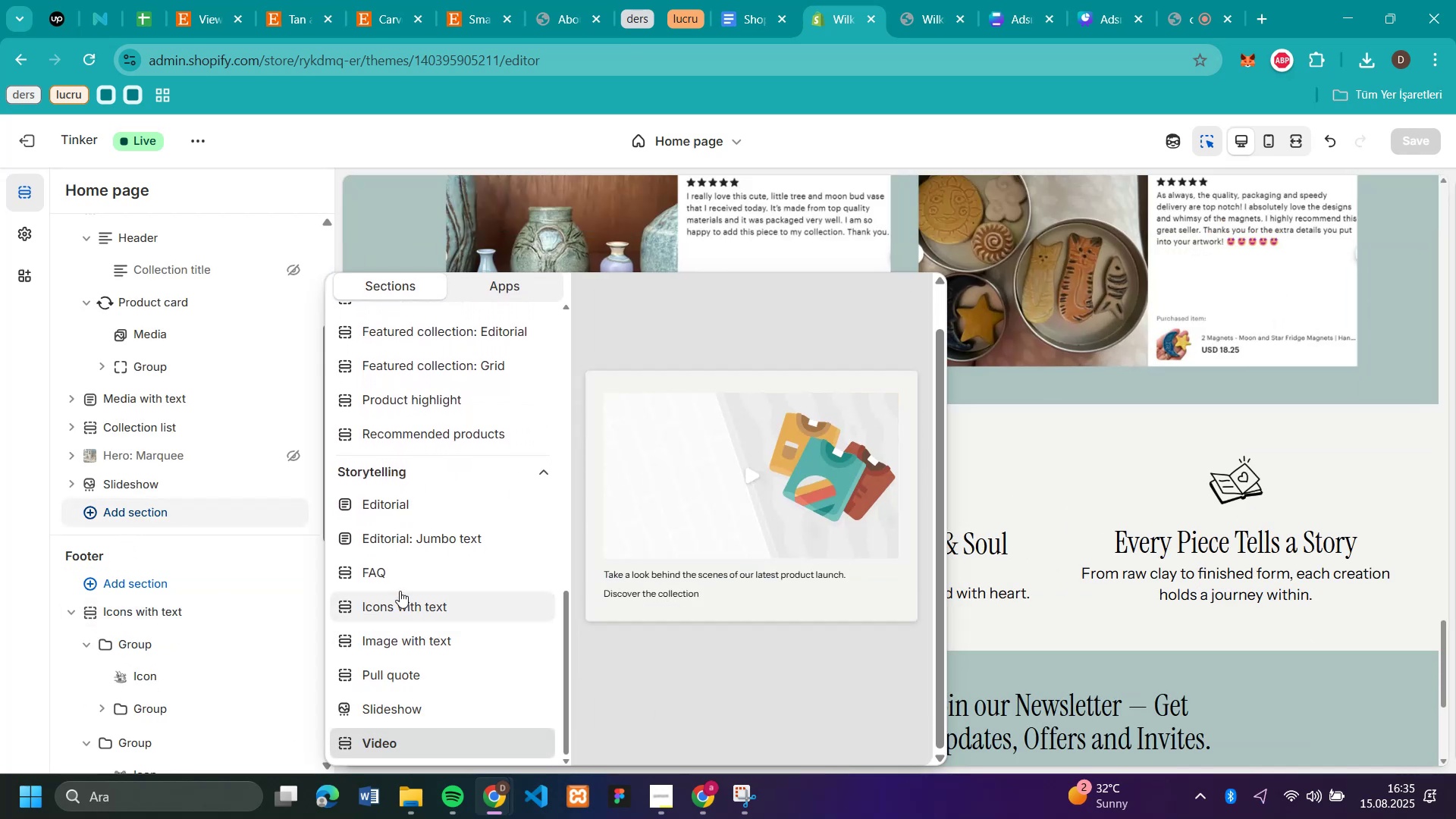 
left_click([406, 594])
 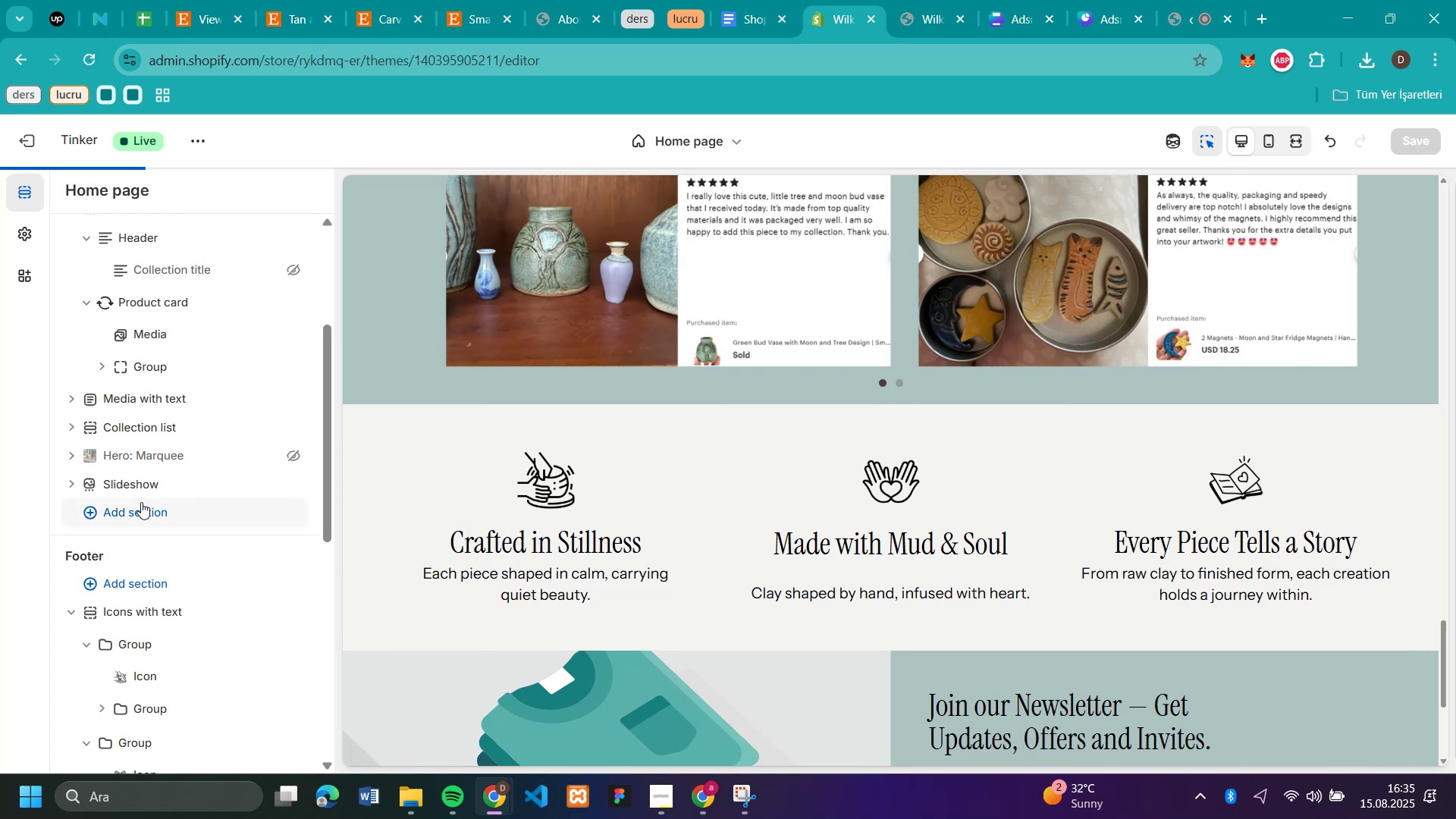 
wait(5.1)
 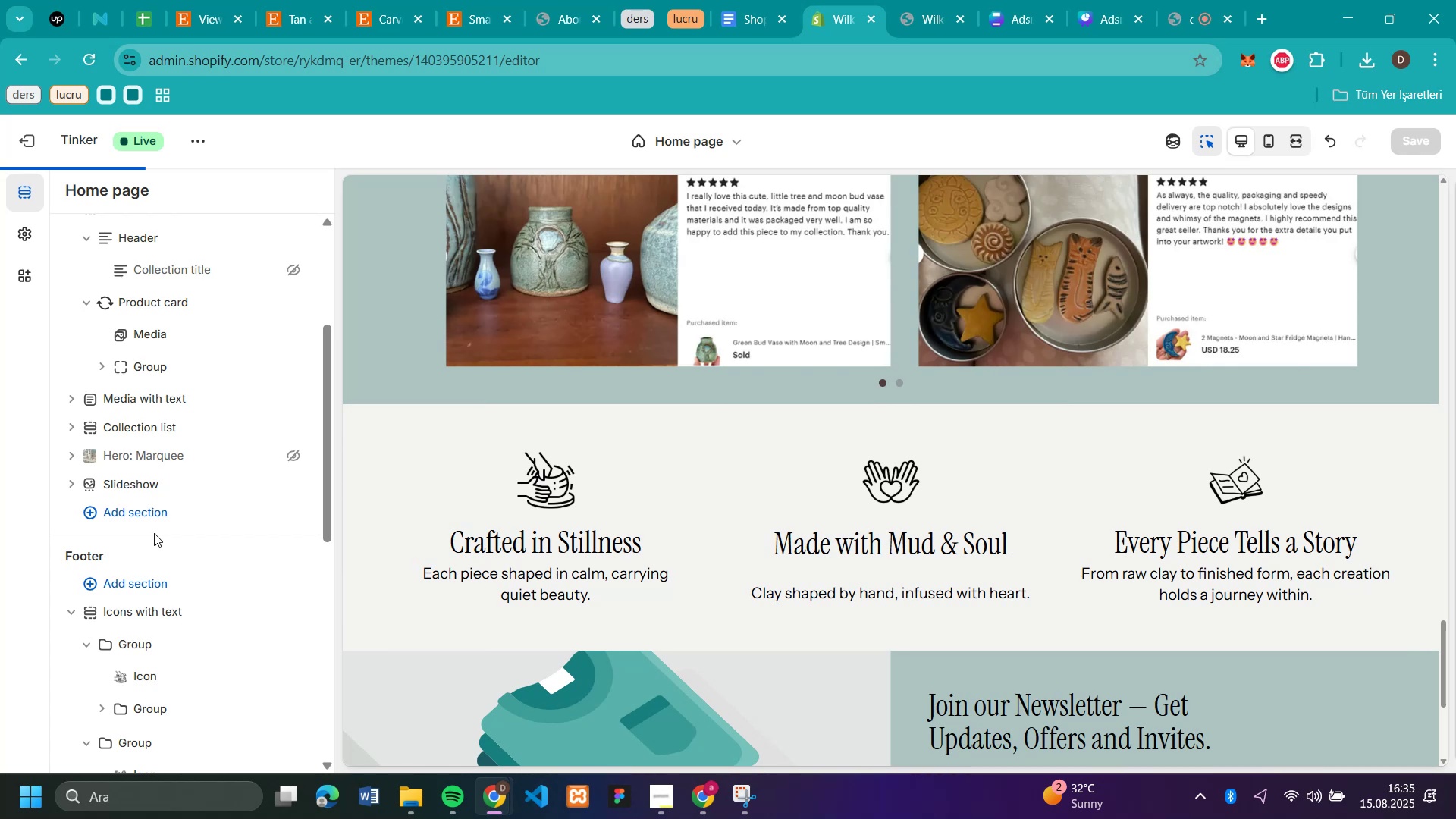 
scroll: coordinate [655, 520], scroll_direction: down, amount: 2.0
 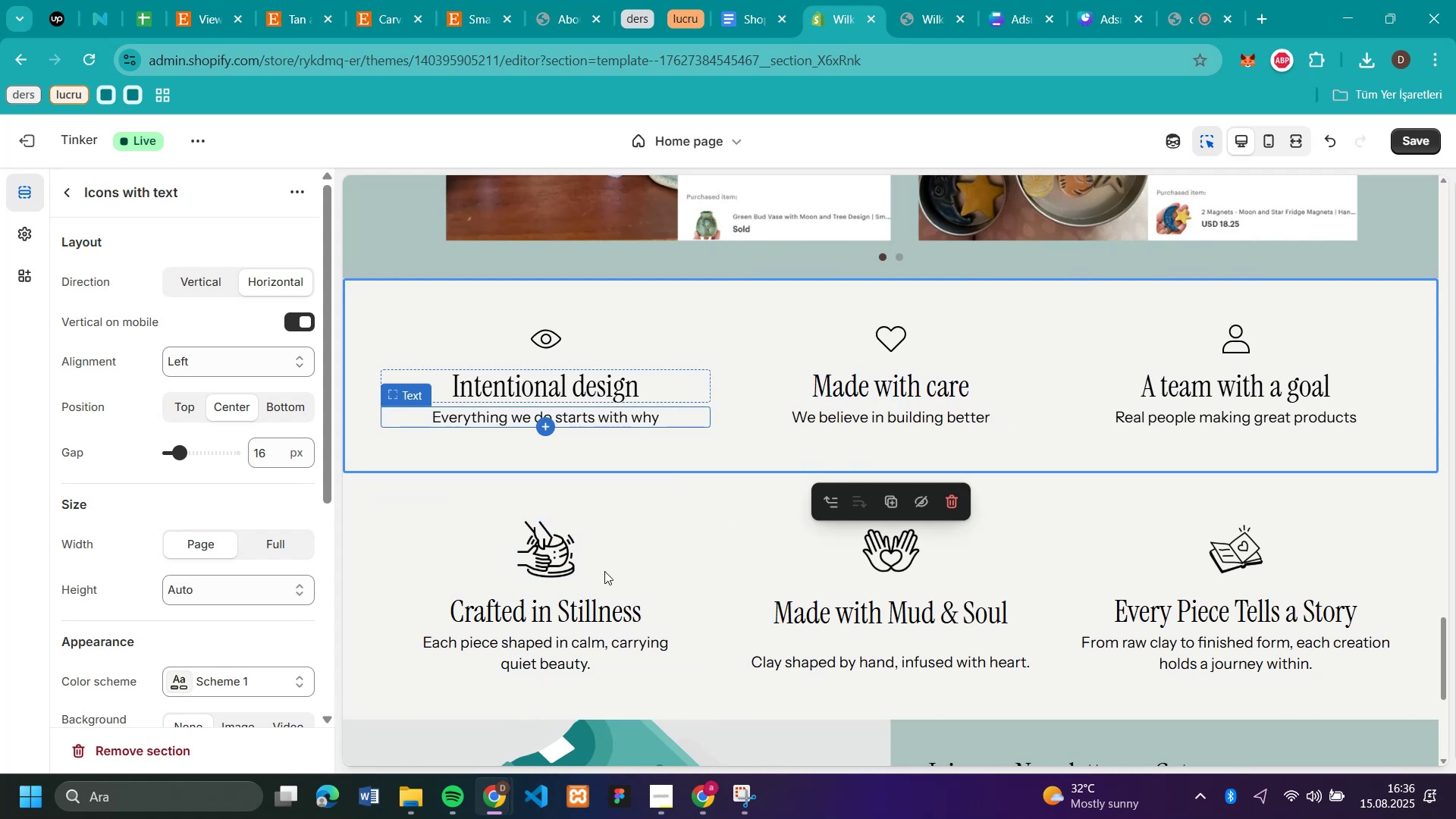 
left_click([594, 609])
 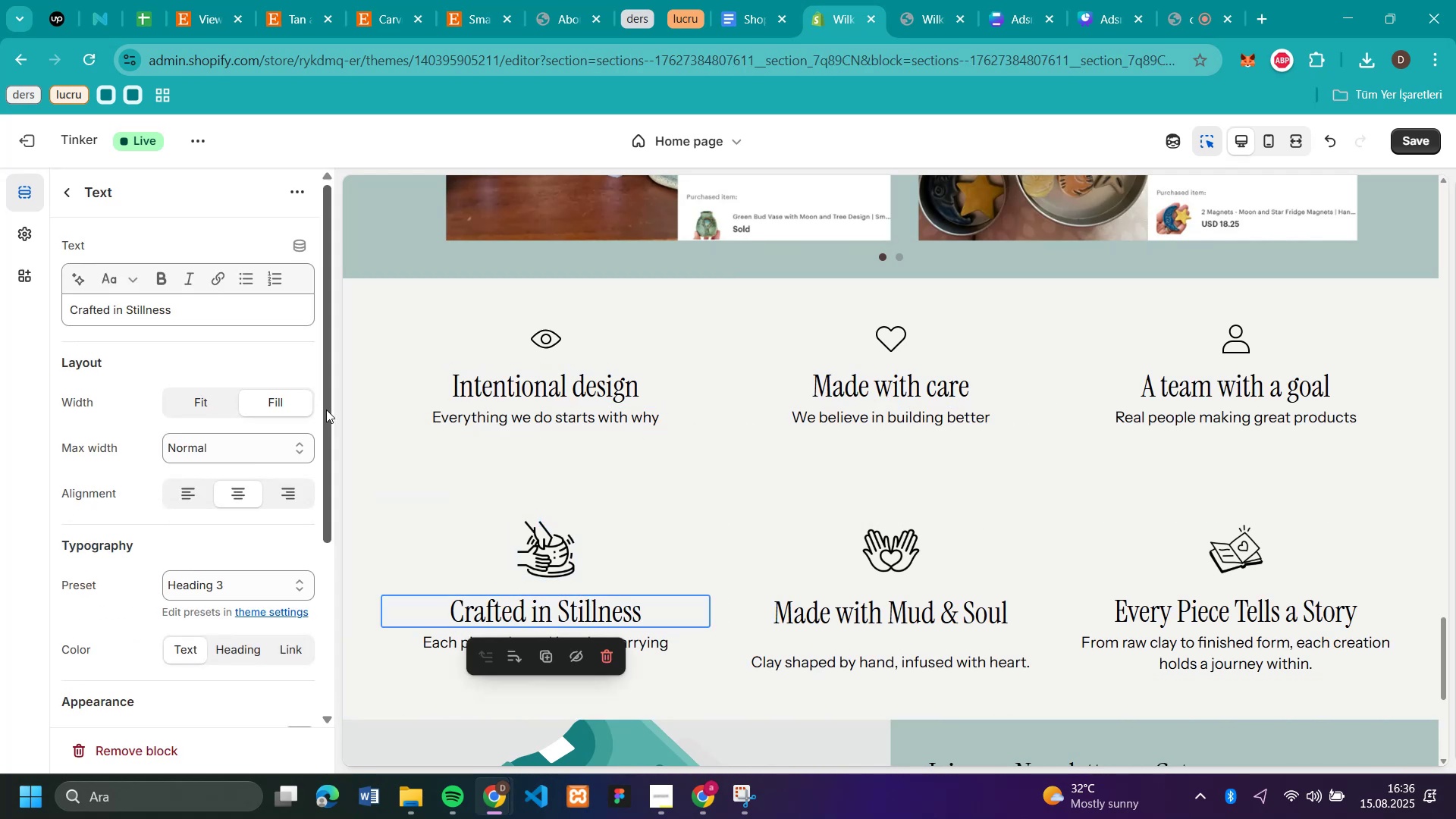 
scroll: coordinate [228, 362], scroll_direction: up, amount: 3.0
 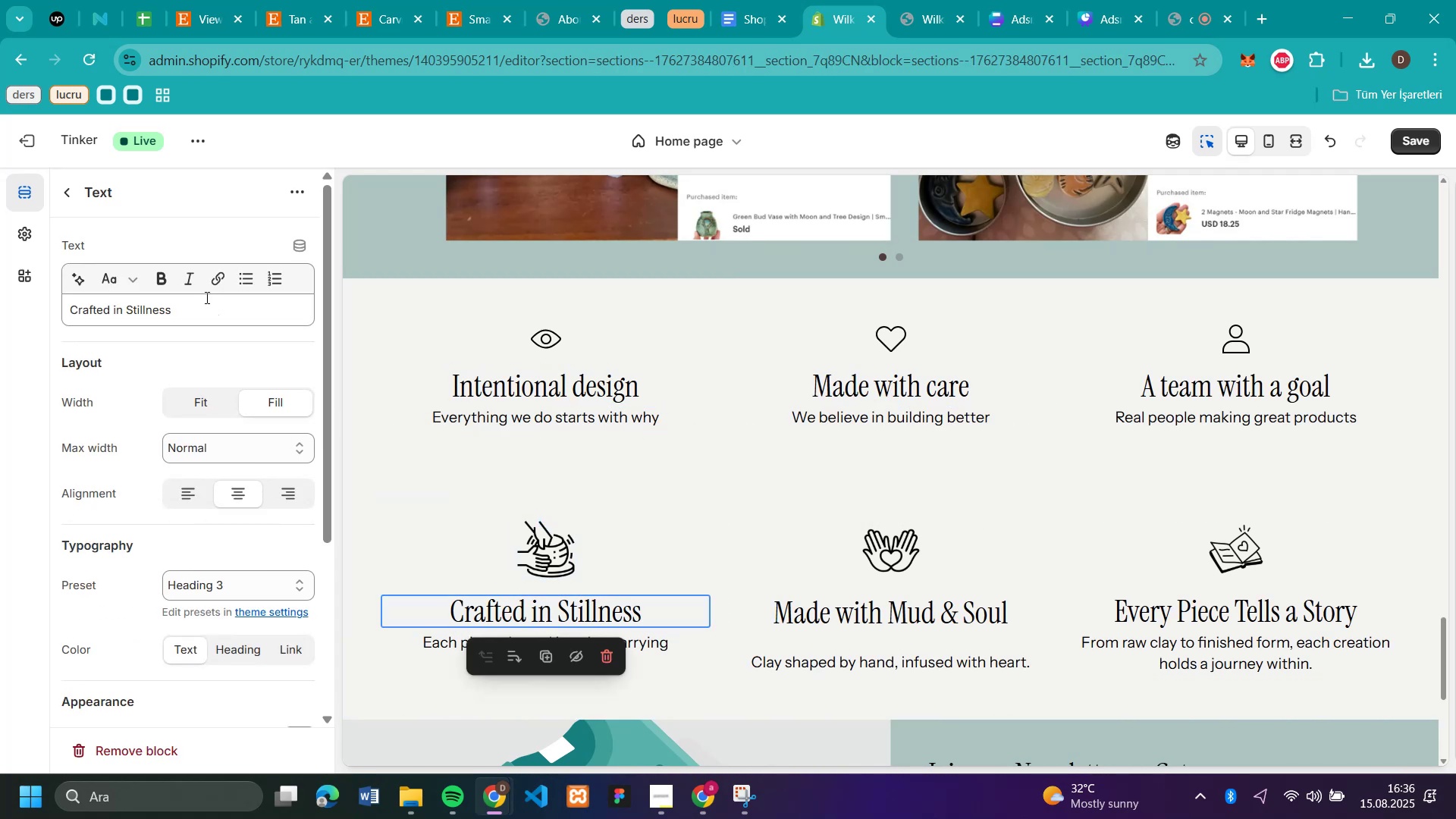 
left_click_drag(start_coordinate=[195, 321], to_coordinate=[61, 319])
 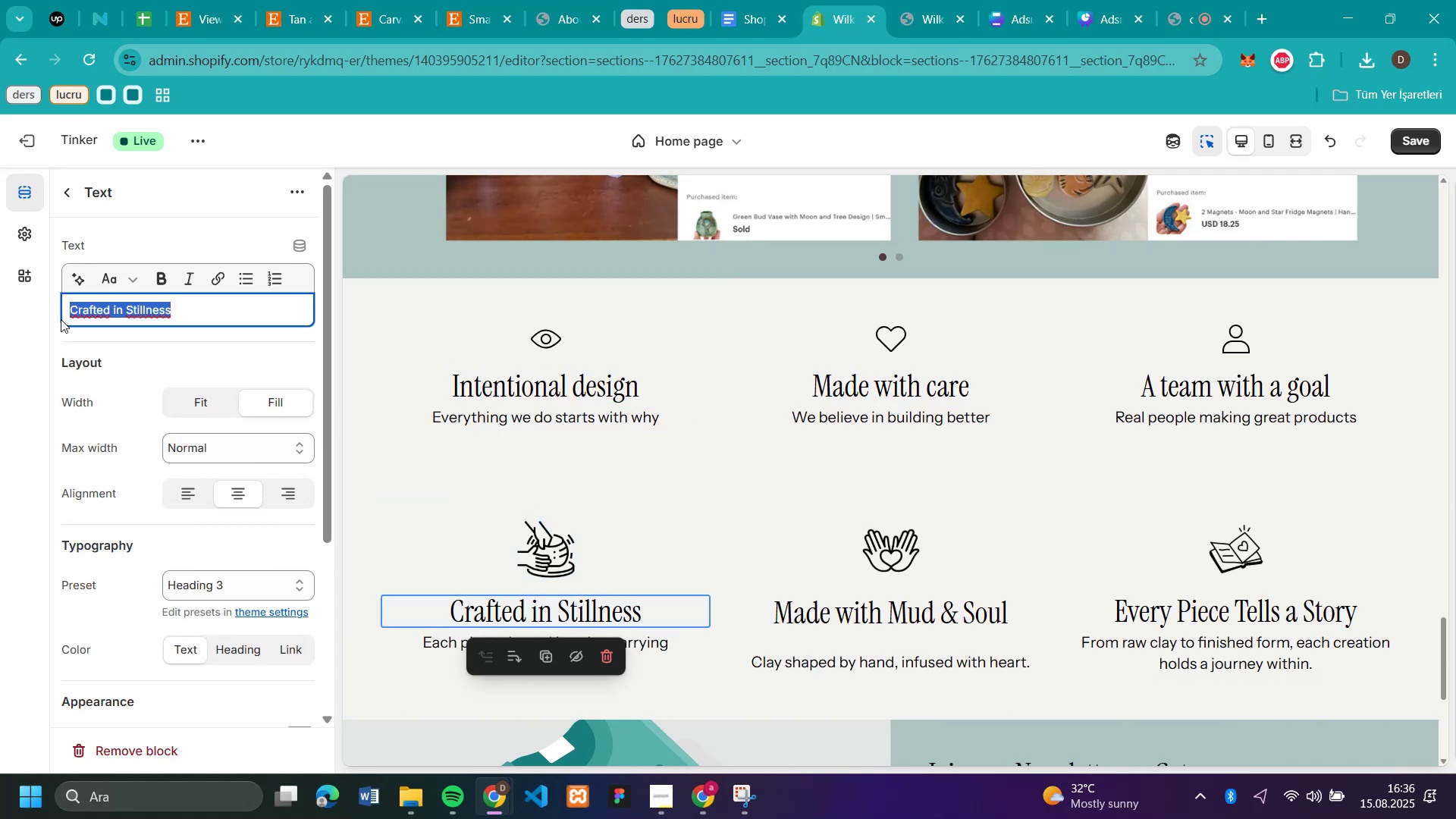 
key(Control+C)
 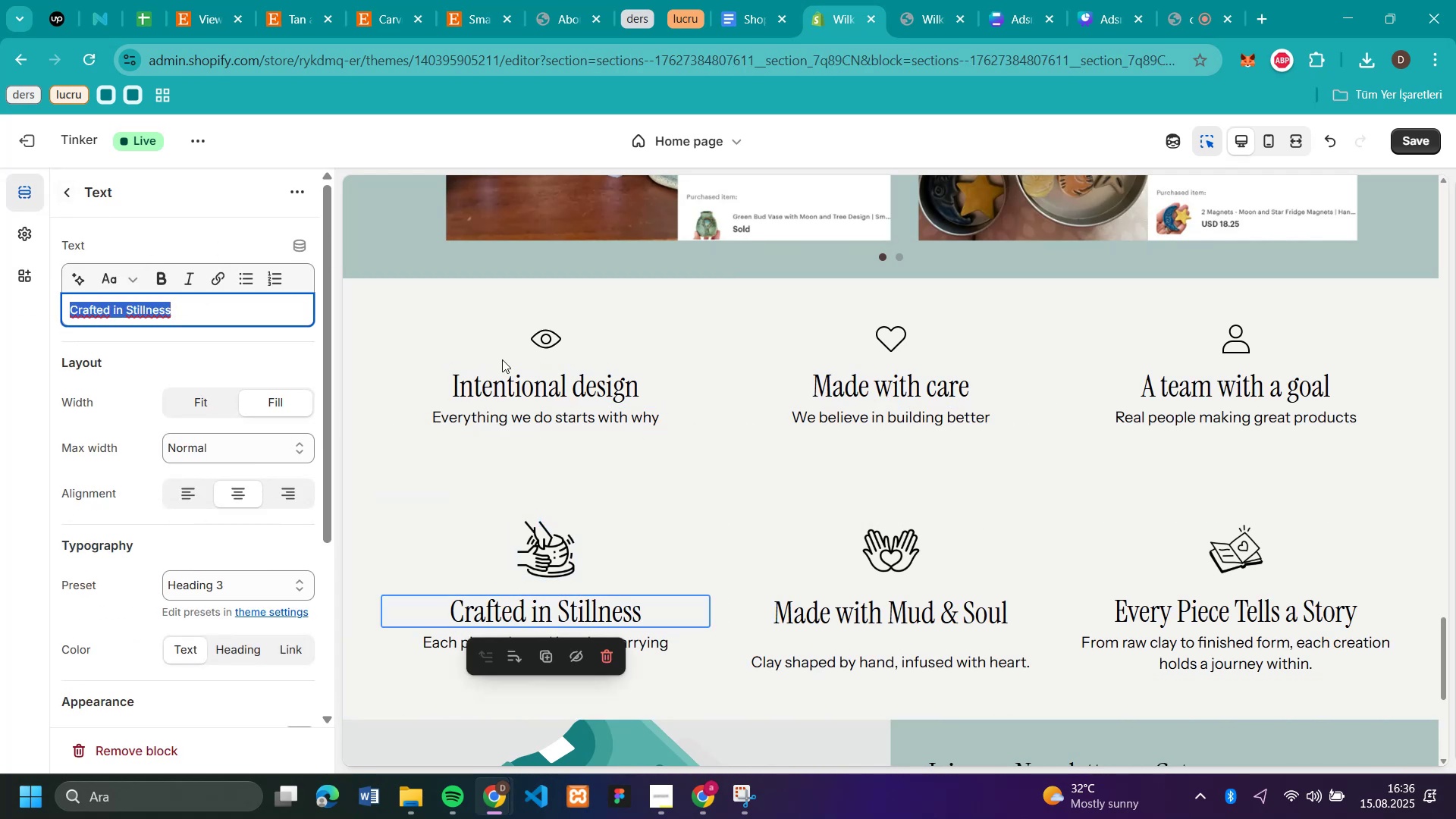 
left_click([545, 384])
 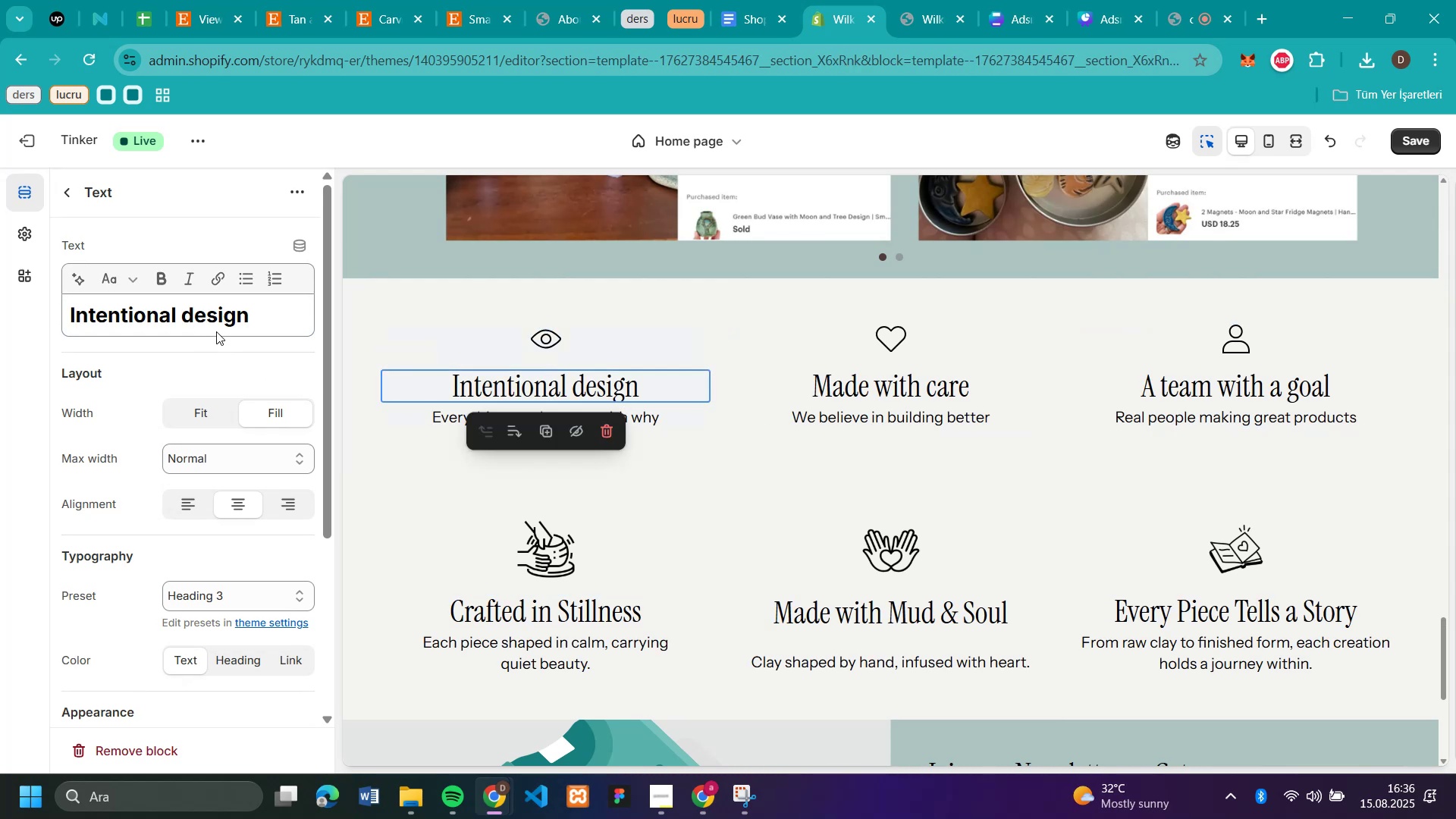 
left_click_drag(start_coordinate=[260, 316], to_coordinate=[5, 353])
 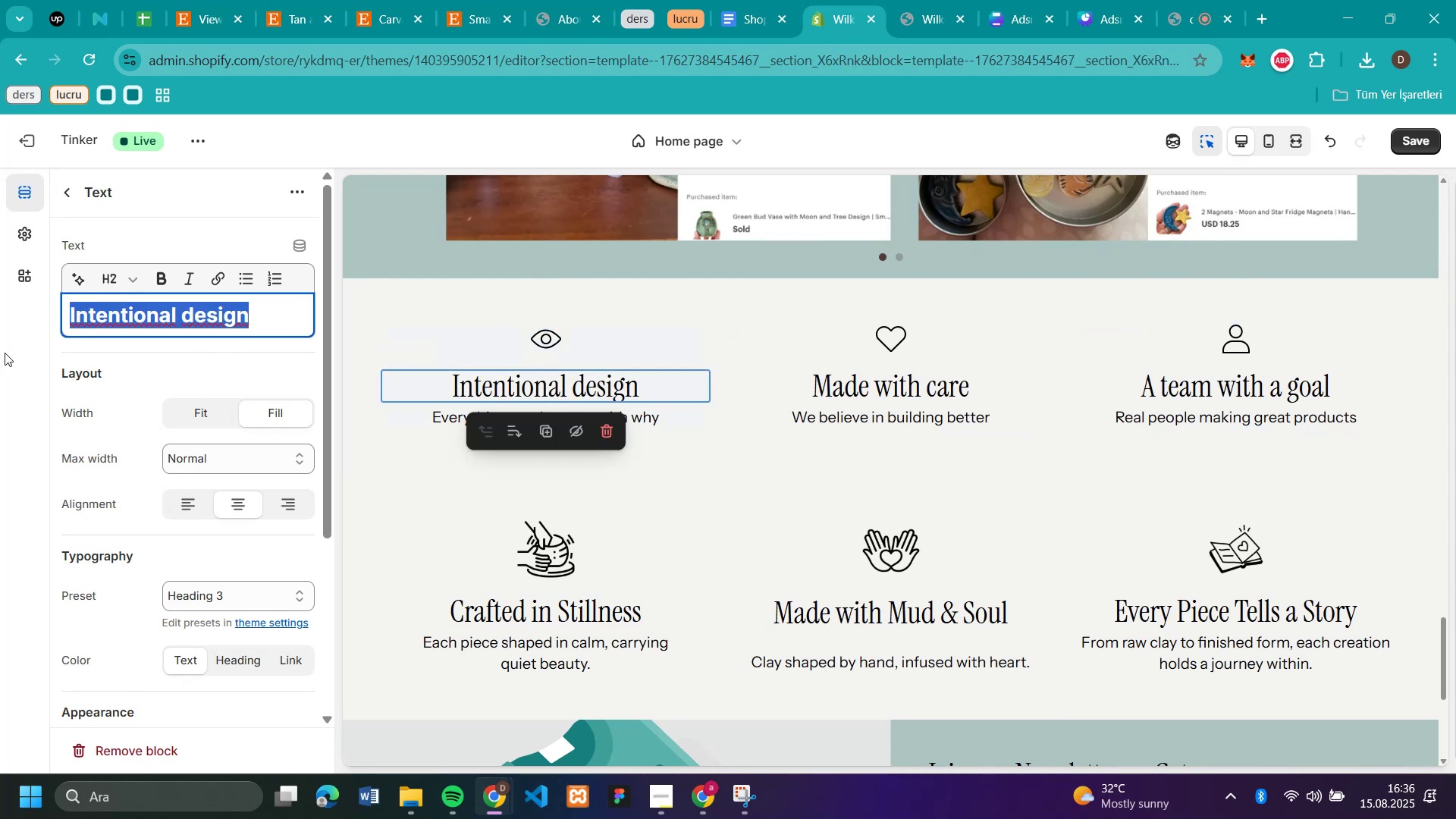 
key(Control+V)
 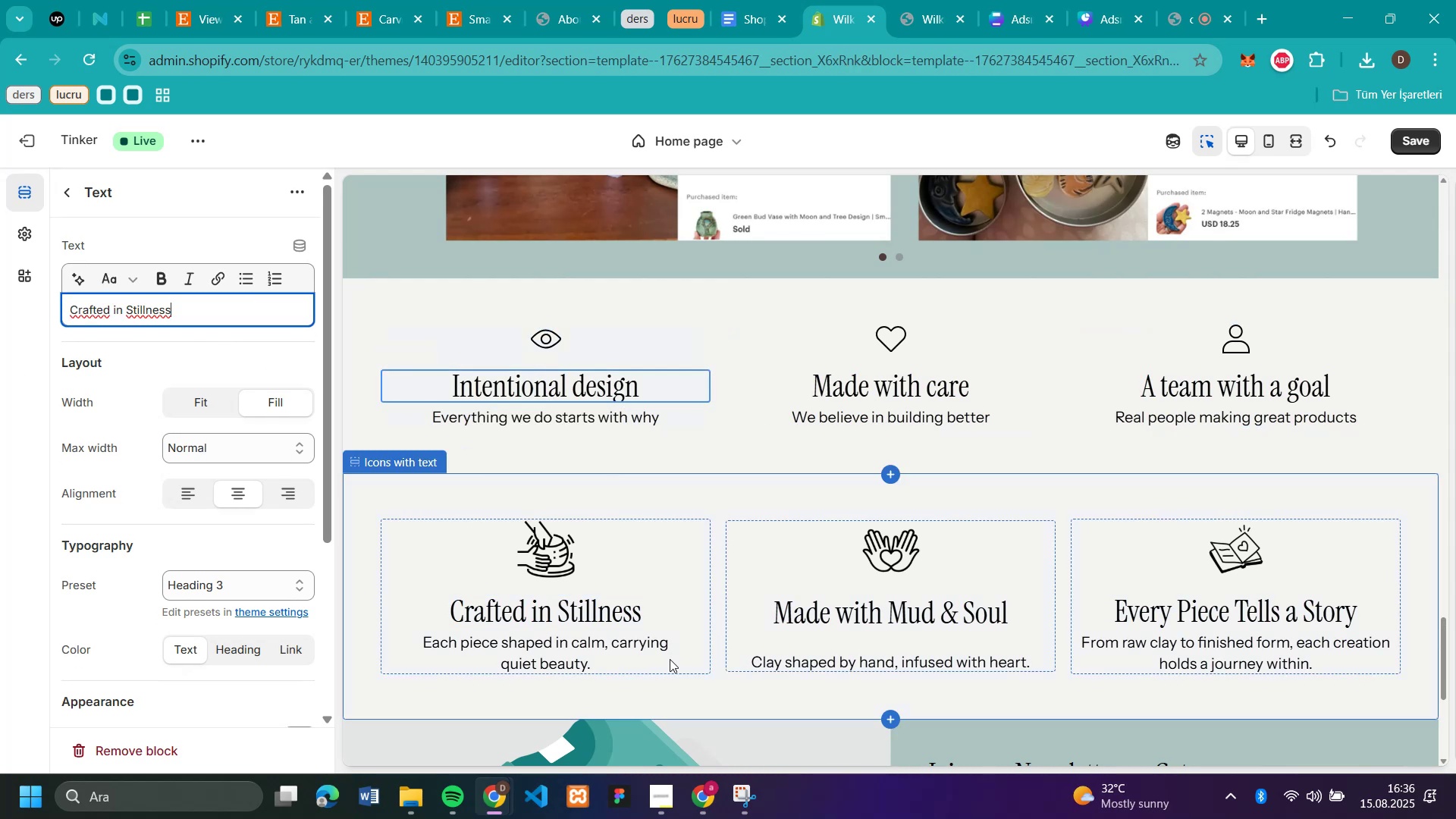 
left_click([626, 649])
 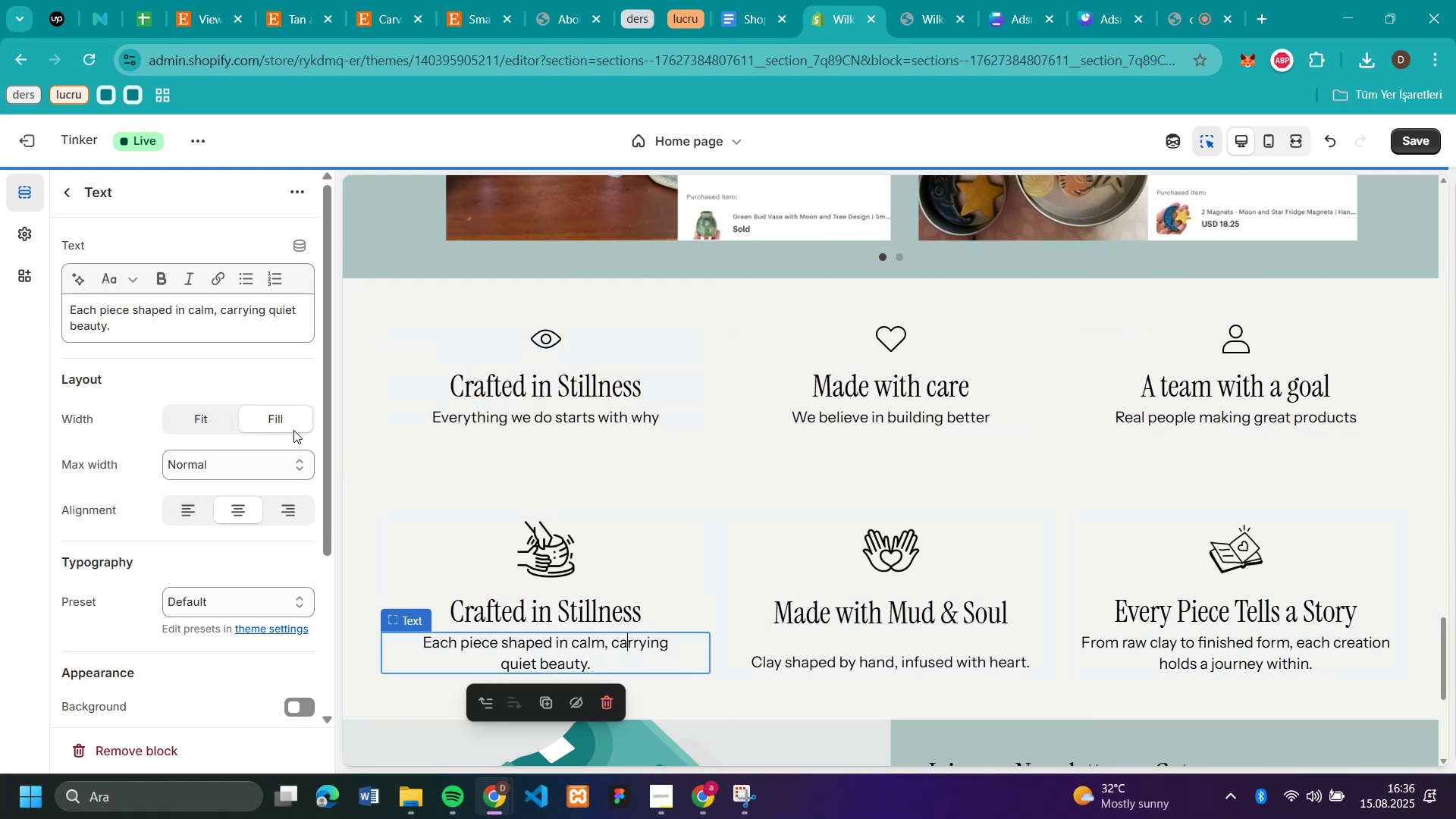 
left_click_drag(start_coordinate=[200, 327], to_coordinate=[14, 291])
 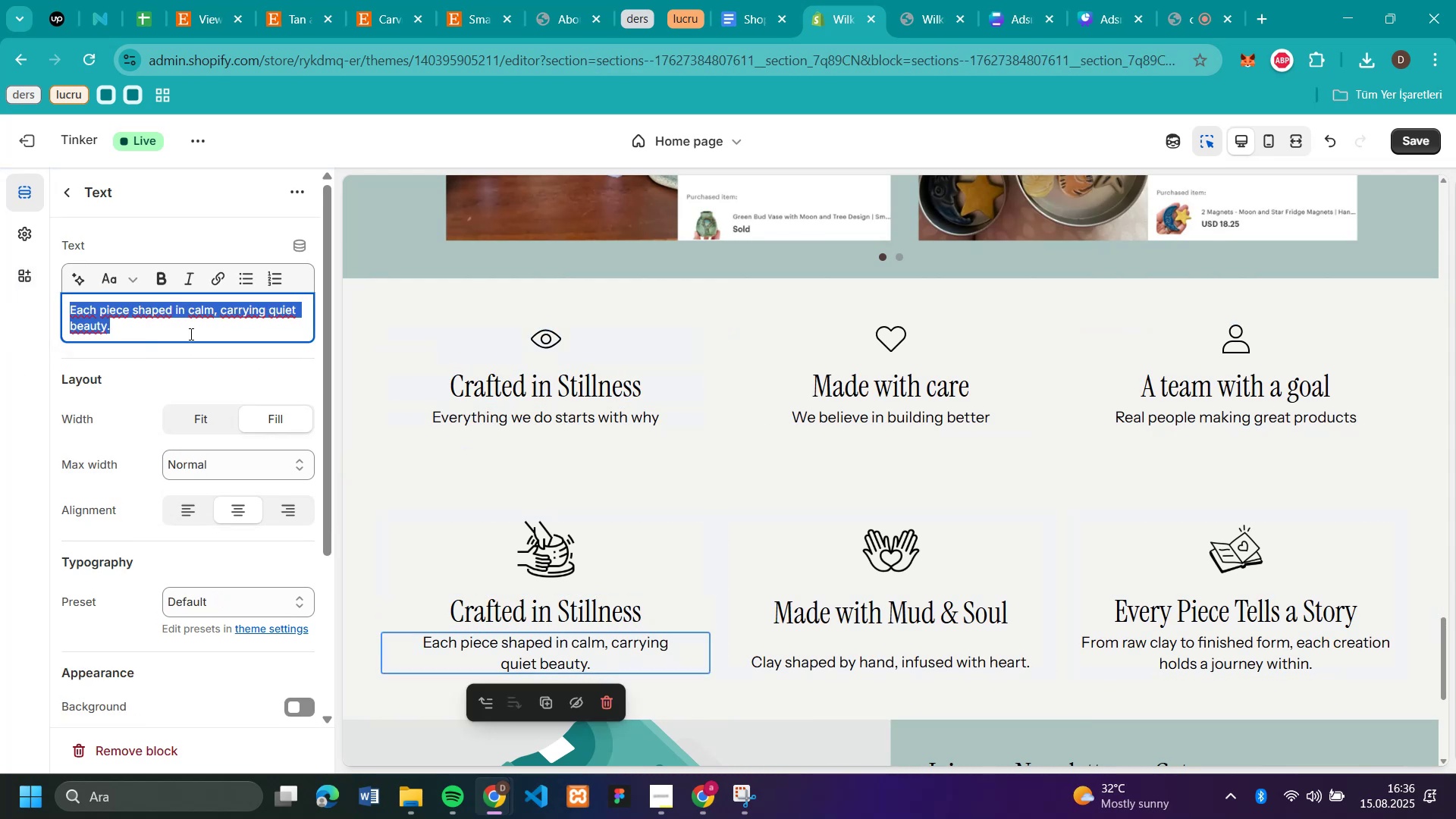 
key(Control+C)
 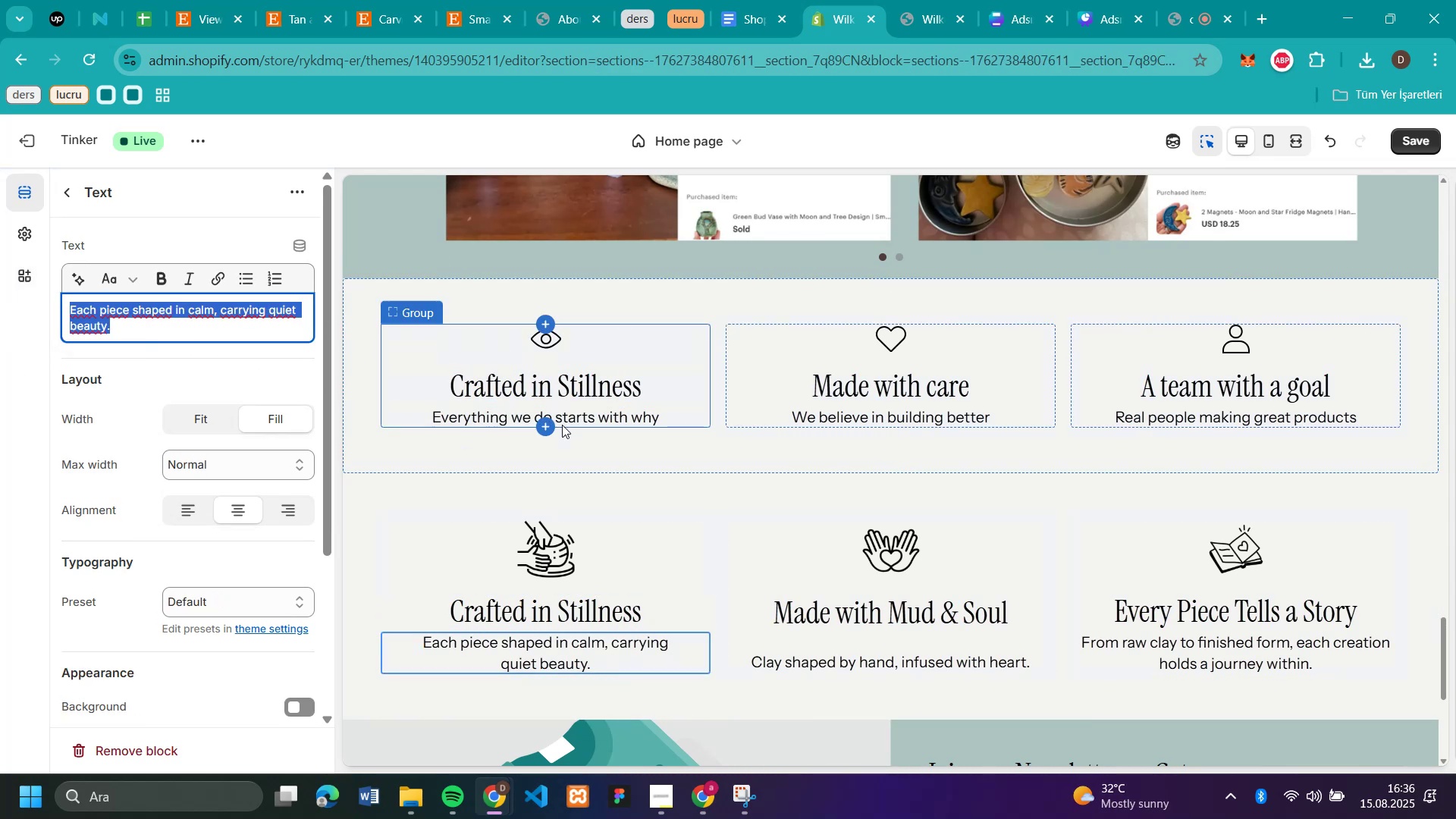 
left_click([562, 425])
 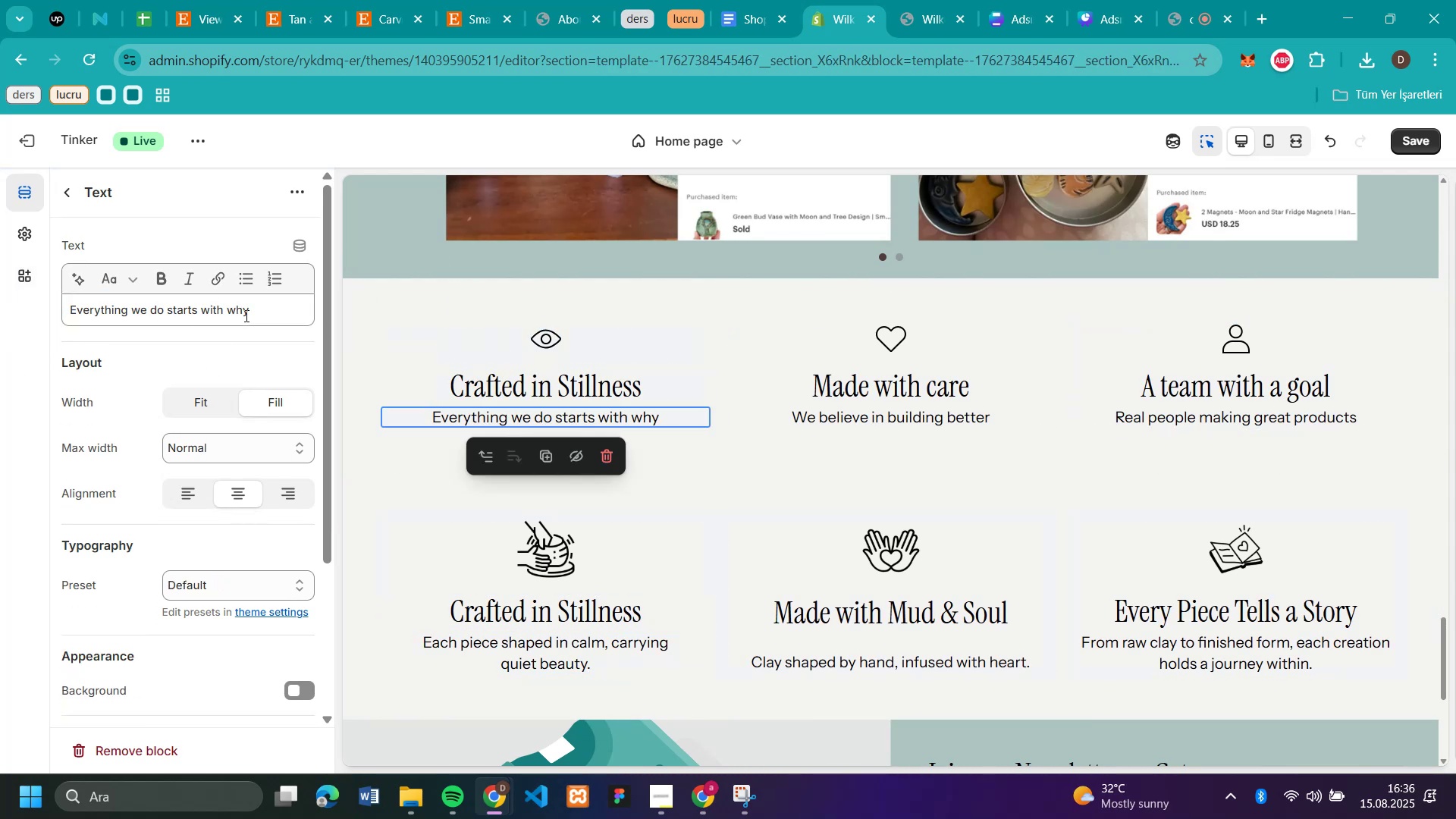 
double_click([251, 312])
 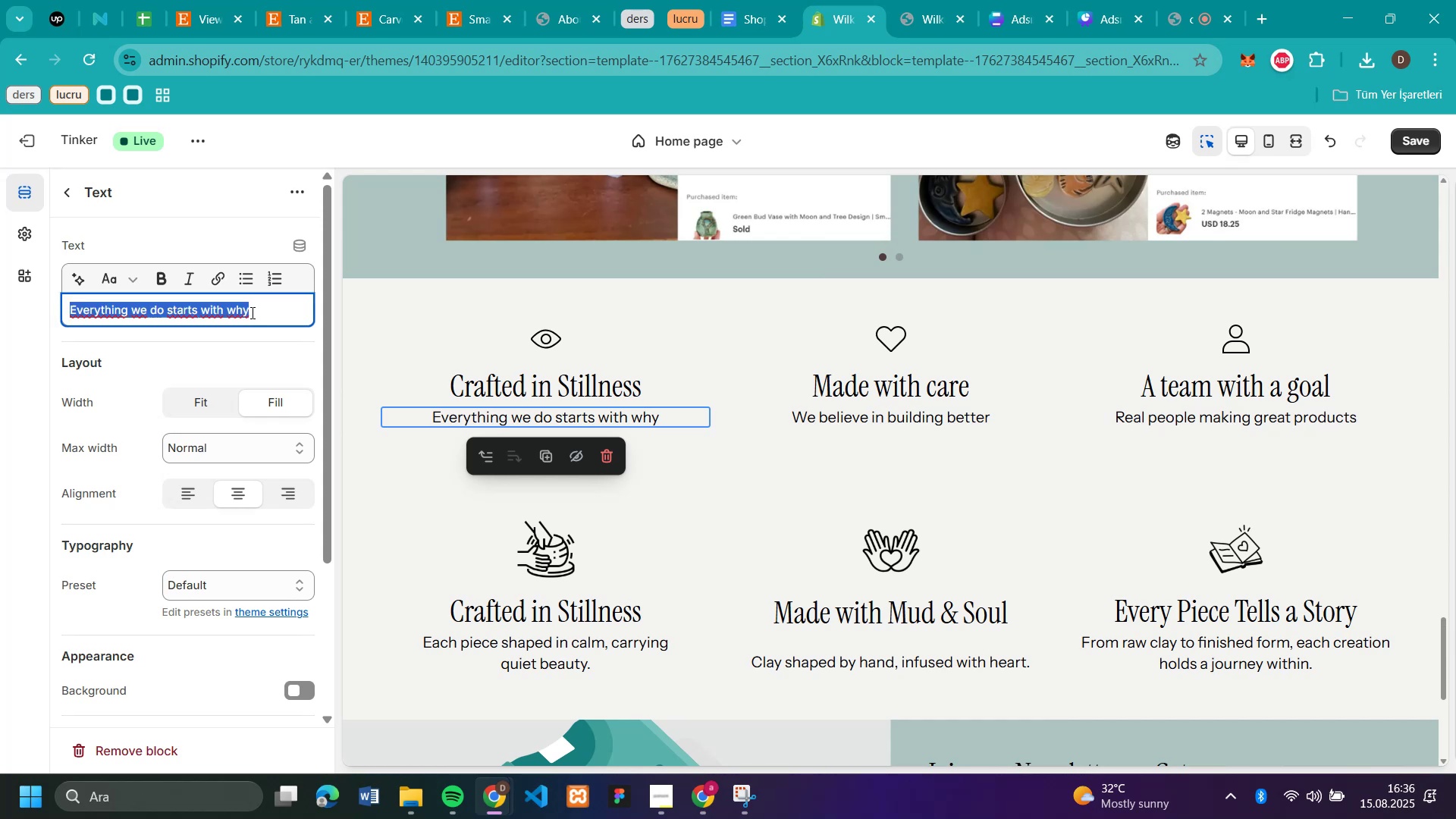 
triple_click([251, 312])
 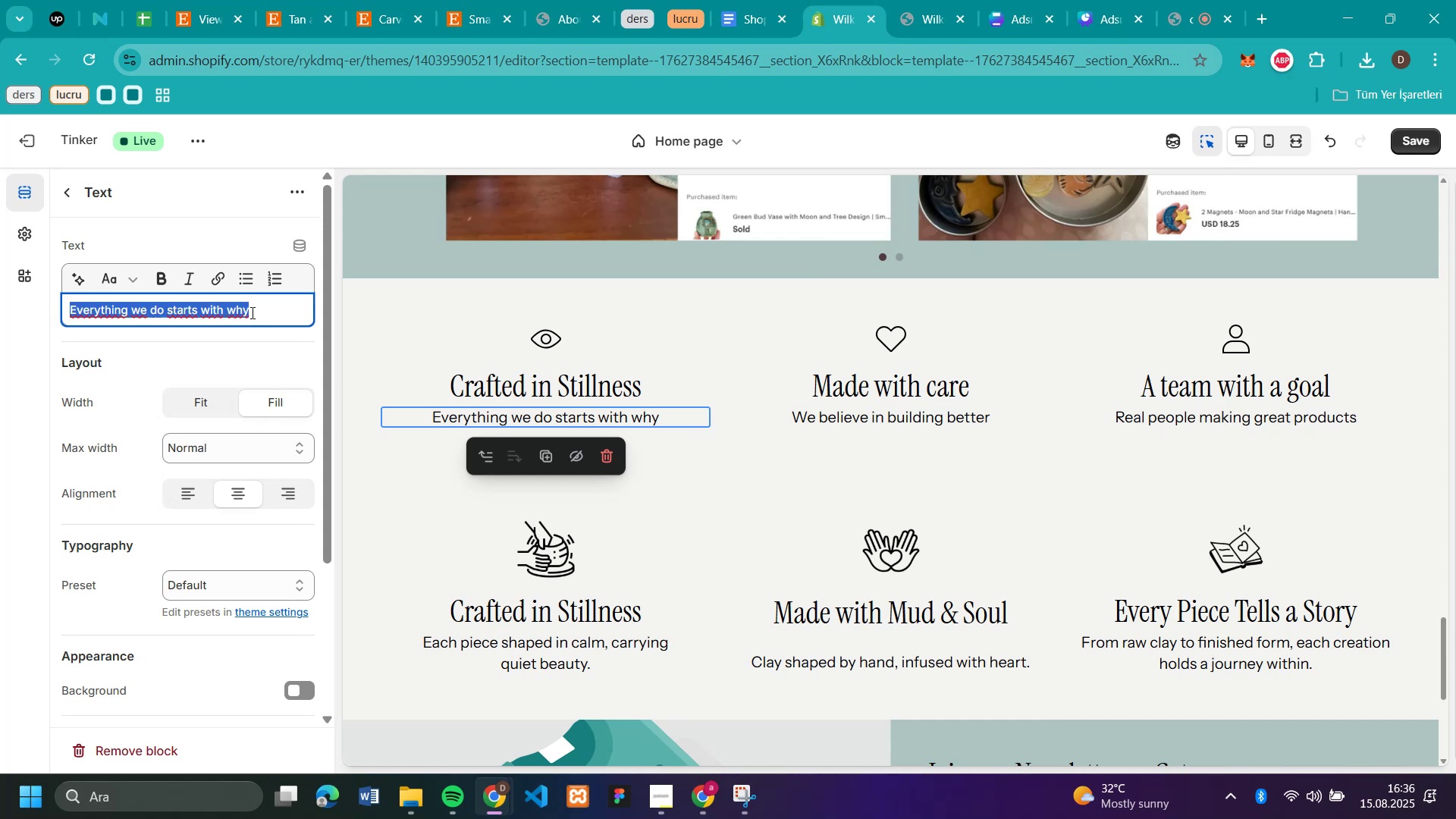 
key(Control+V)
 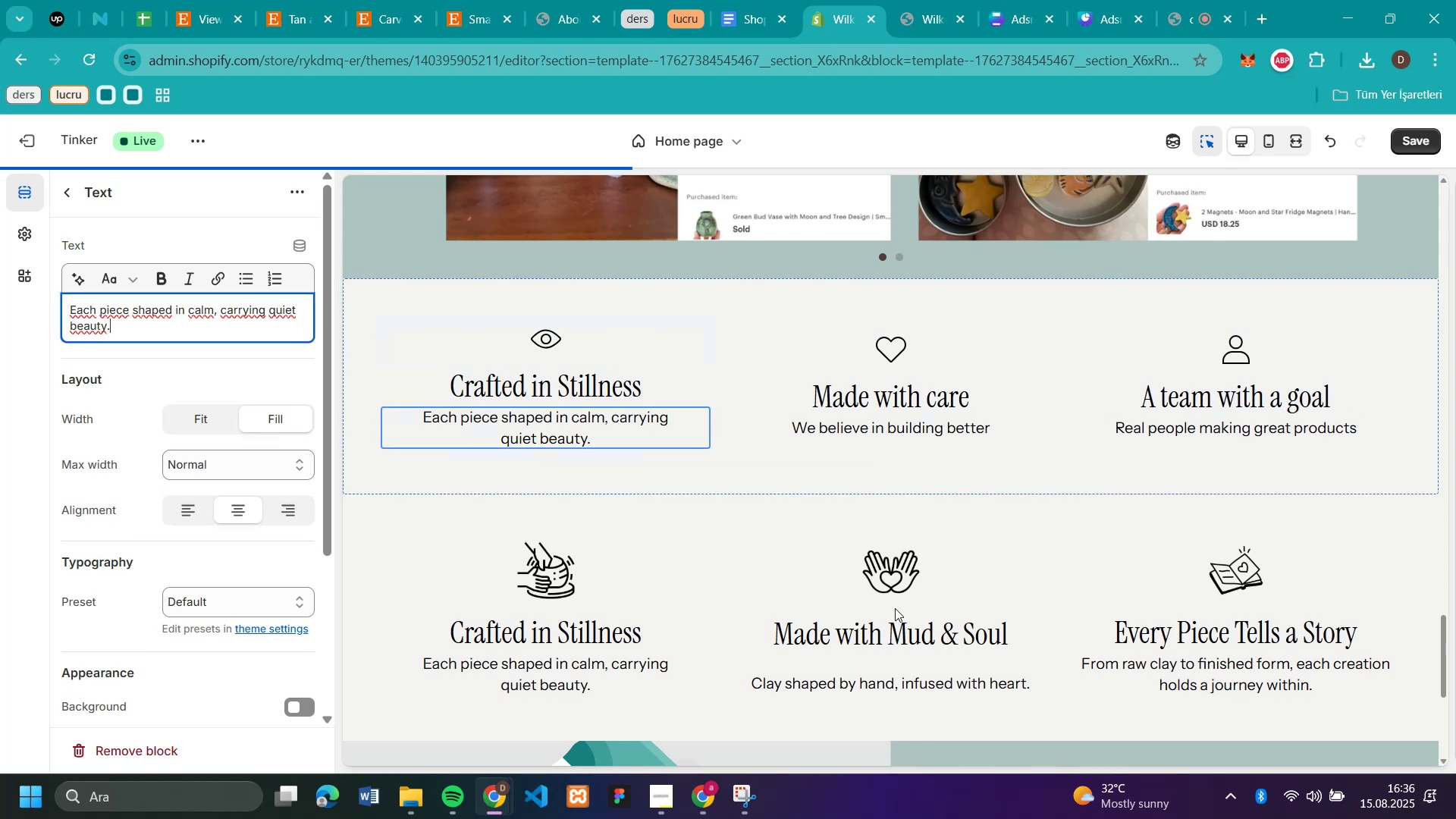 
left_click([900, 639])
 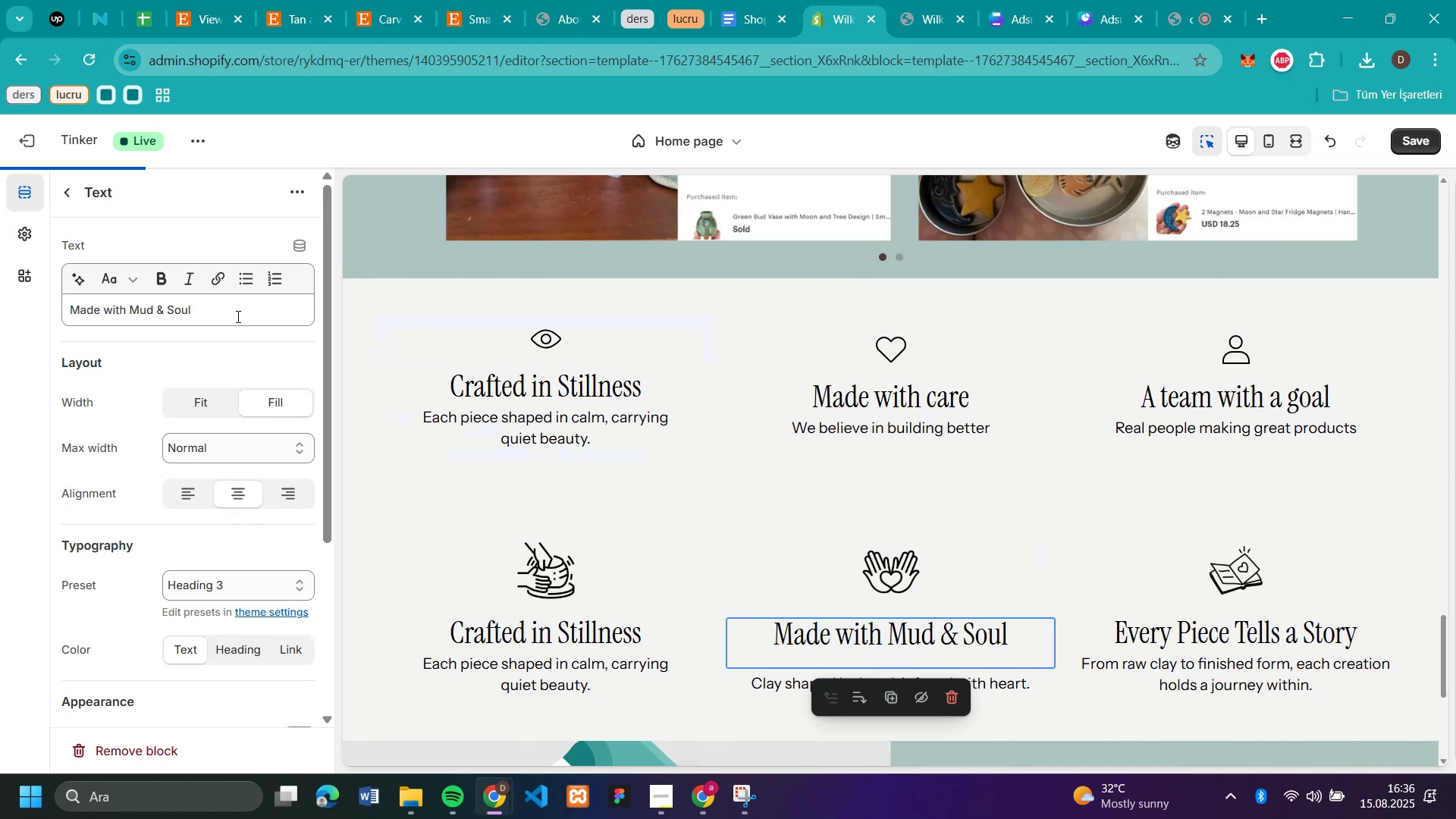 
left_click_drag(start_coordinate=[207, 316], to_coordinate=[0, 298])
 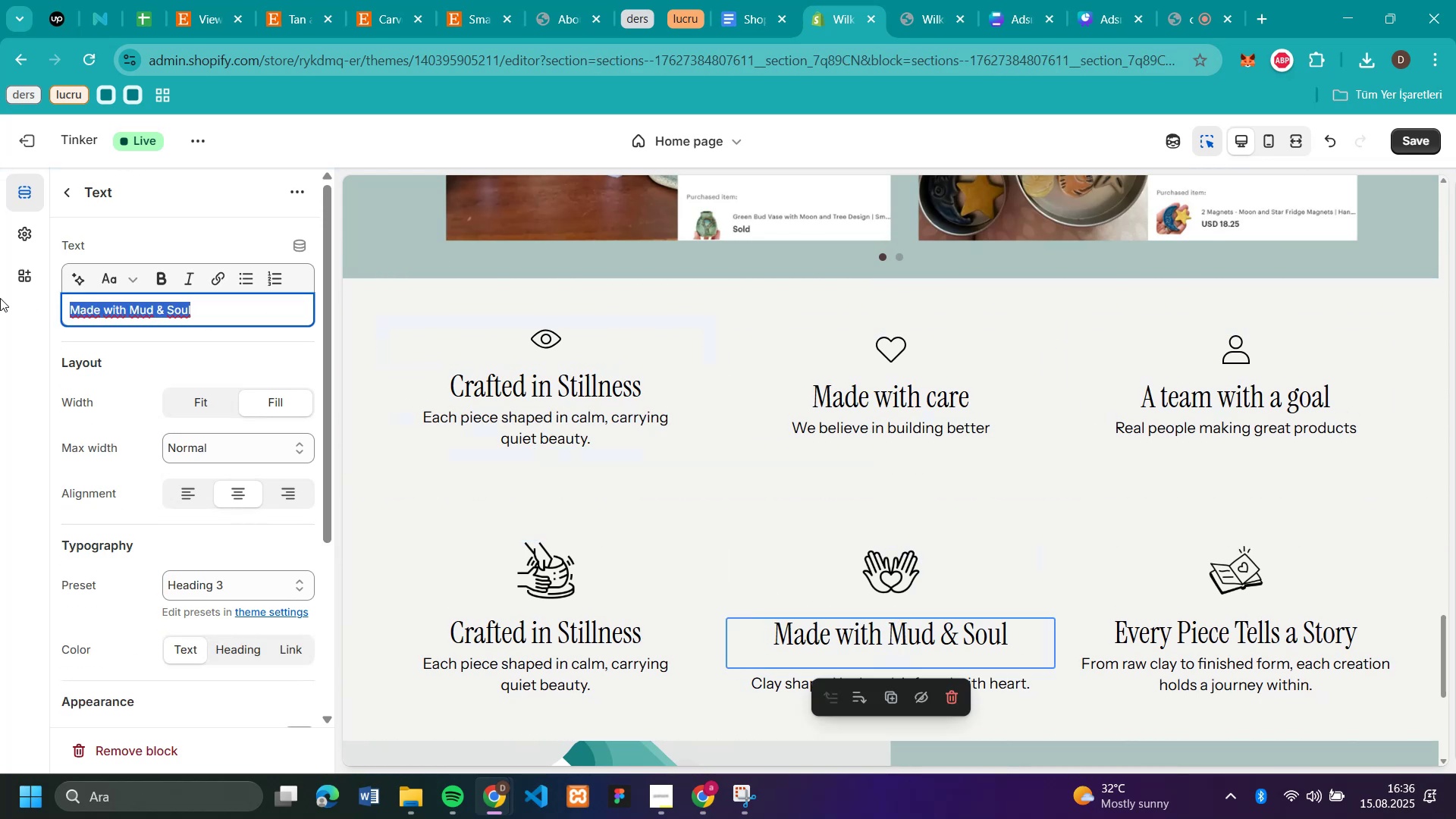 
key(Control+C)
 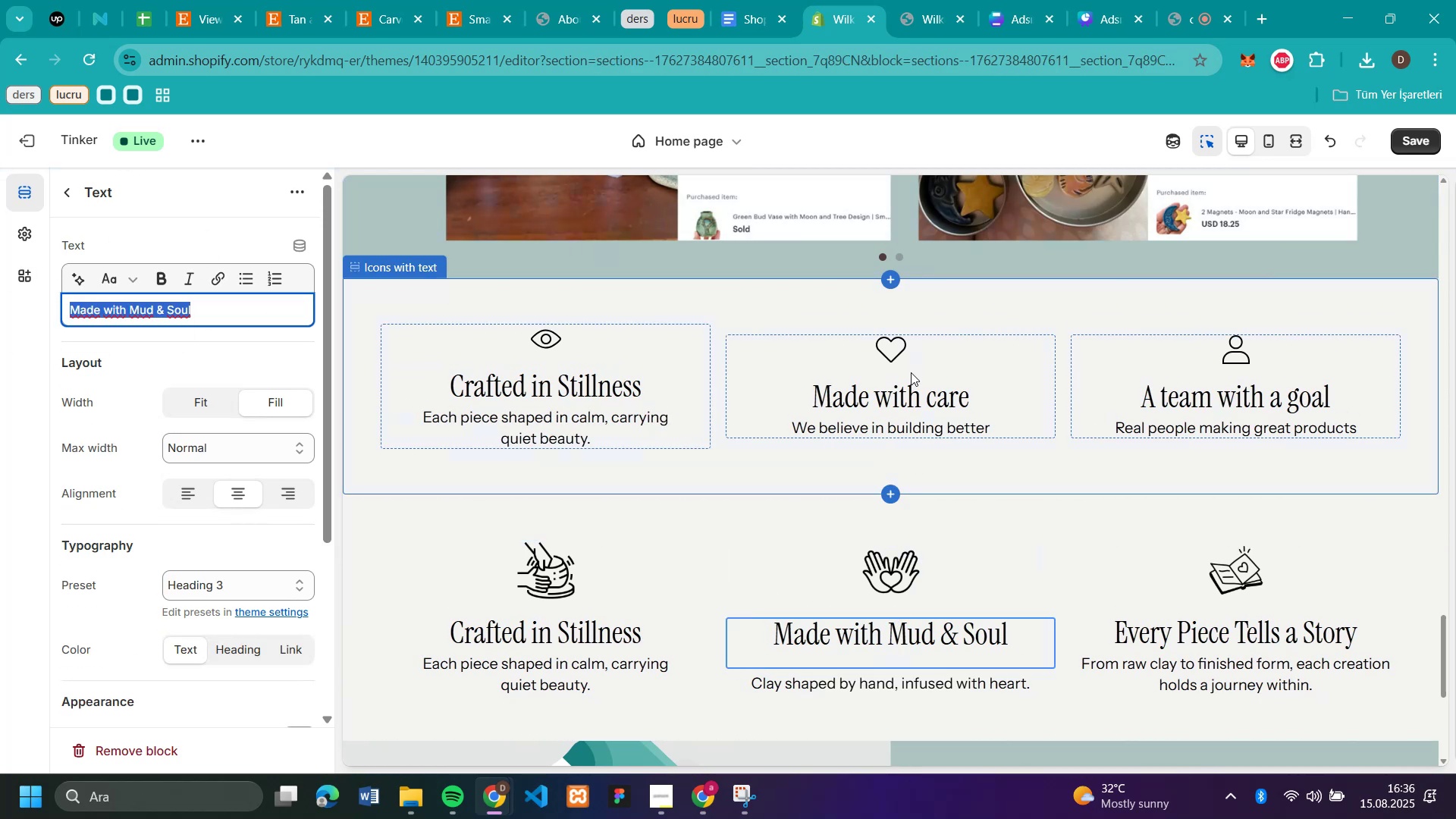 
left_click([905, 400])
 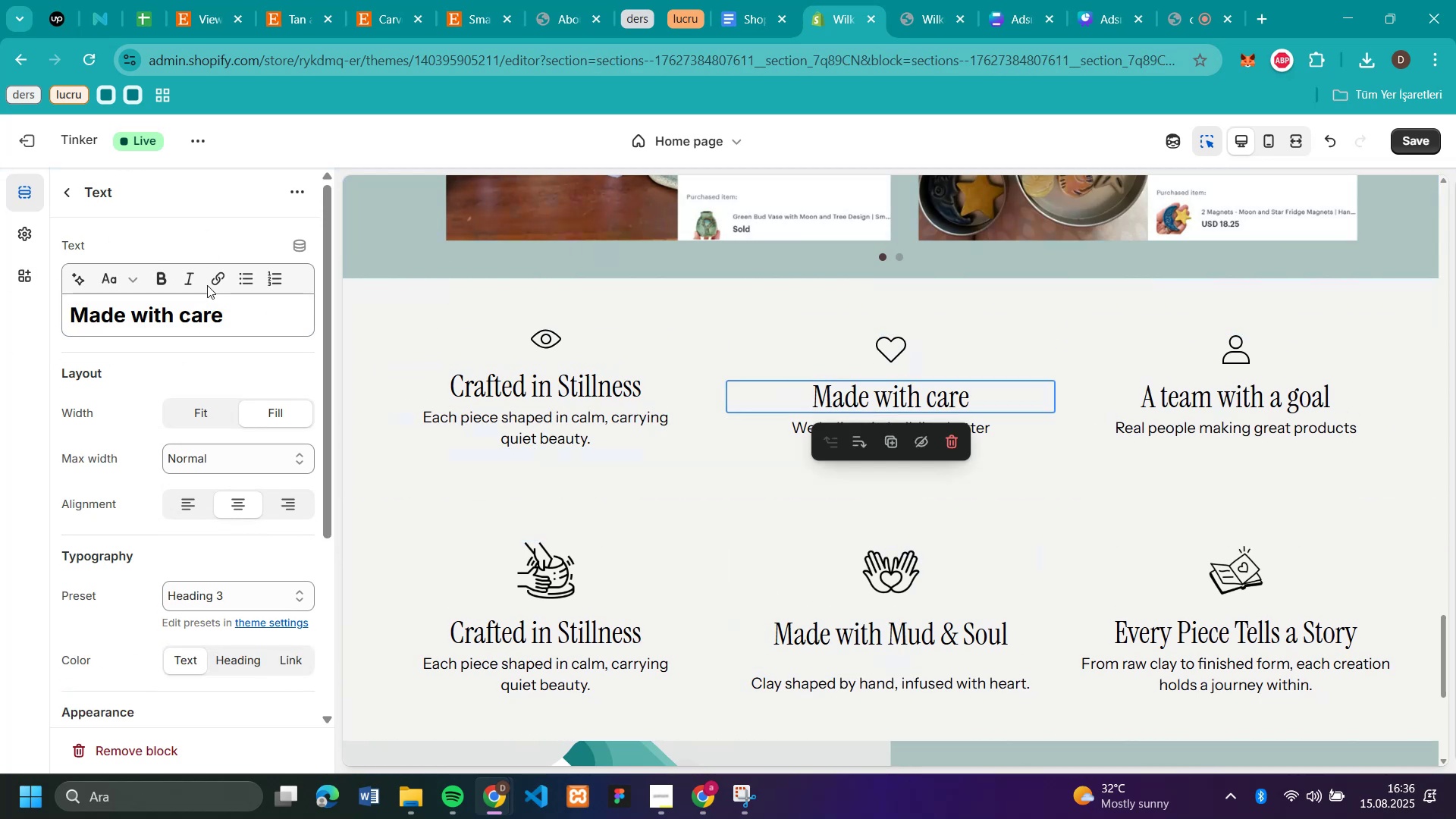 
left_click_drag(start_coordinate=[223, 322], to_coordinate=[0, 293])
 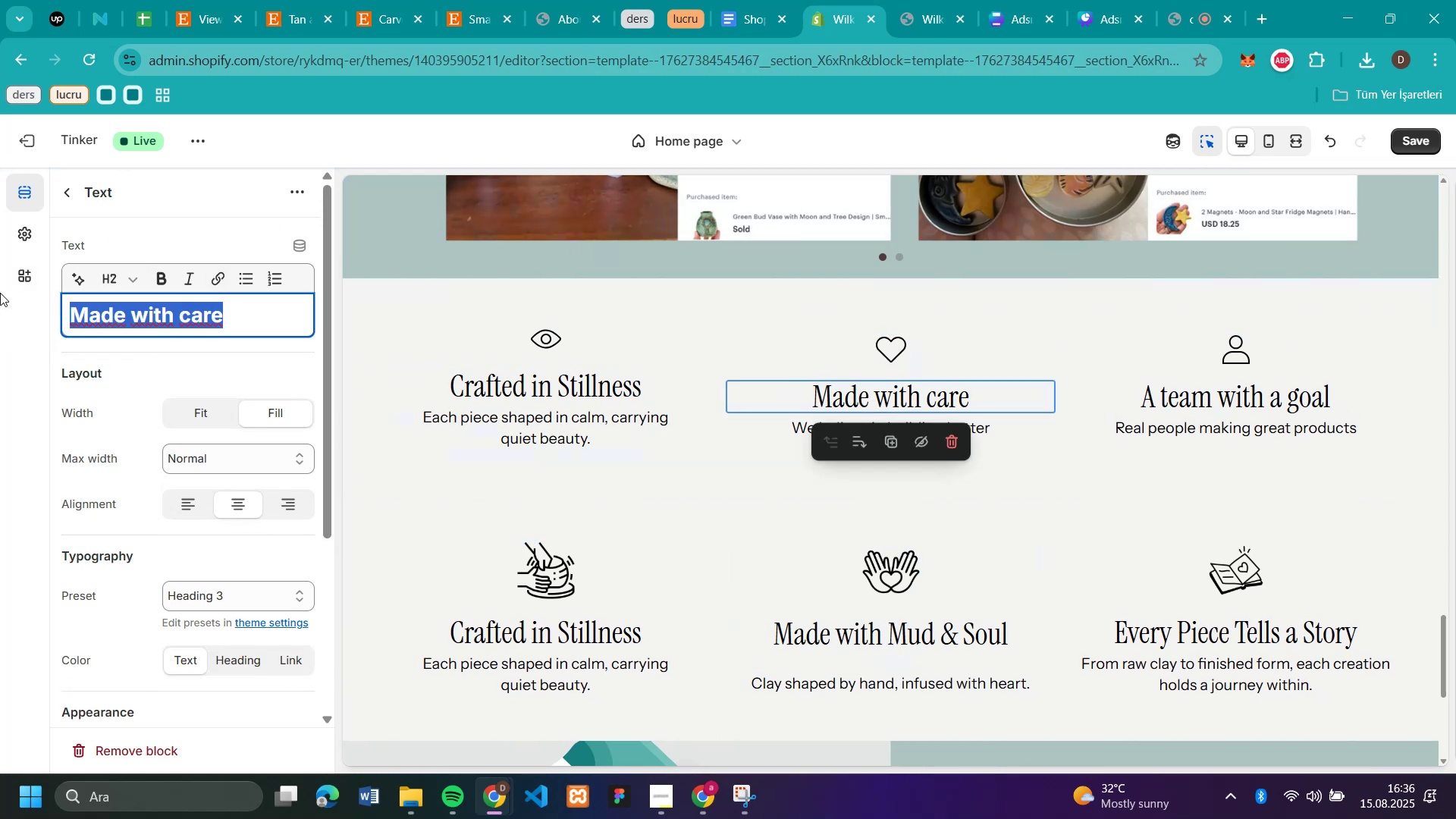 
key(Control+V)
 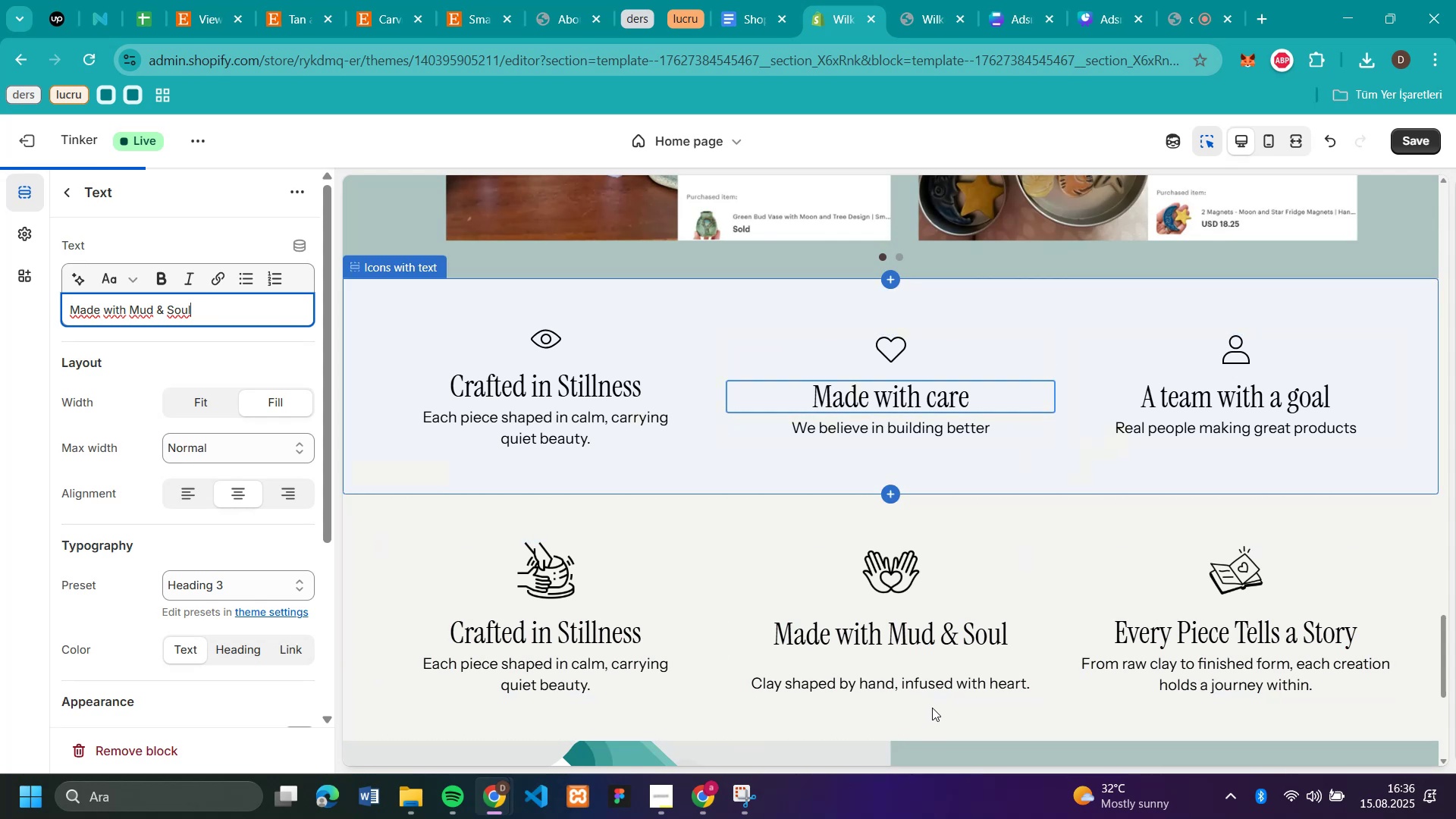 
left_click([935, 685])
 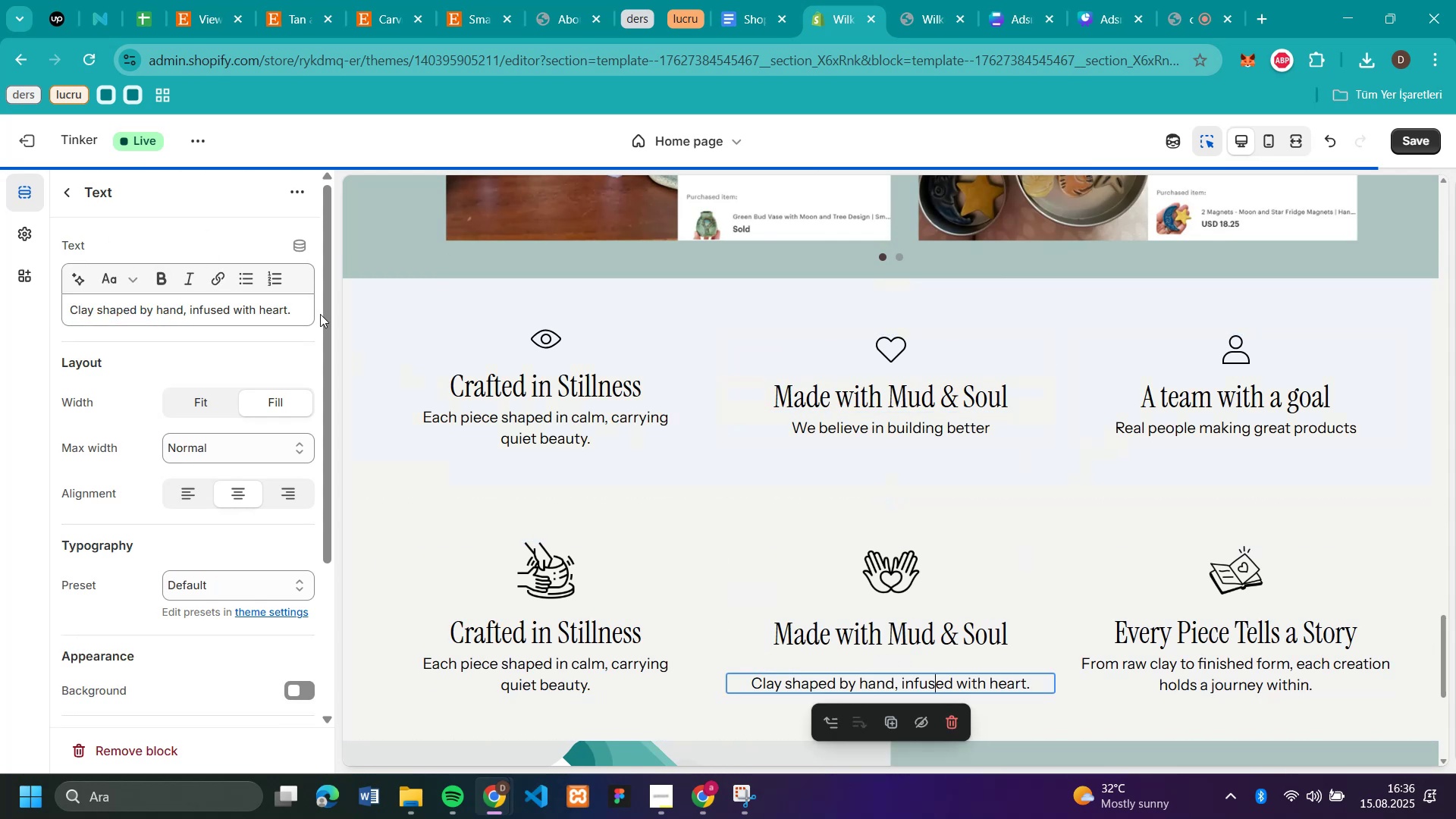 
left_click_drag(start_coordinate=[297, 308], to_coordinate=[0, 303])
 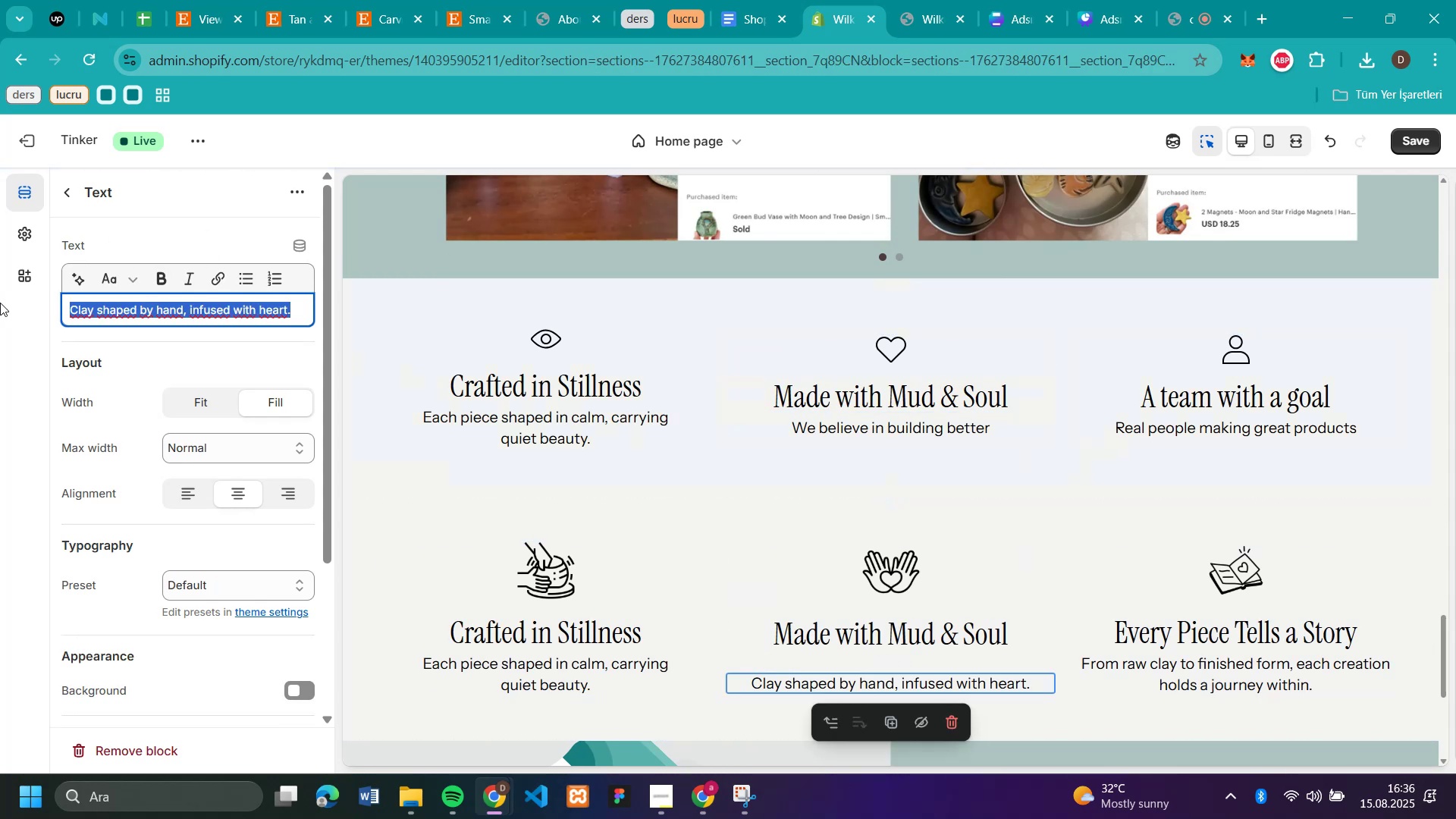 
key(Control+C)
 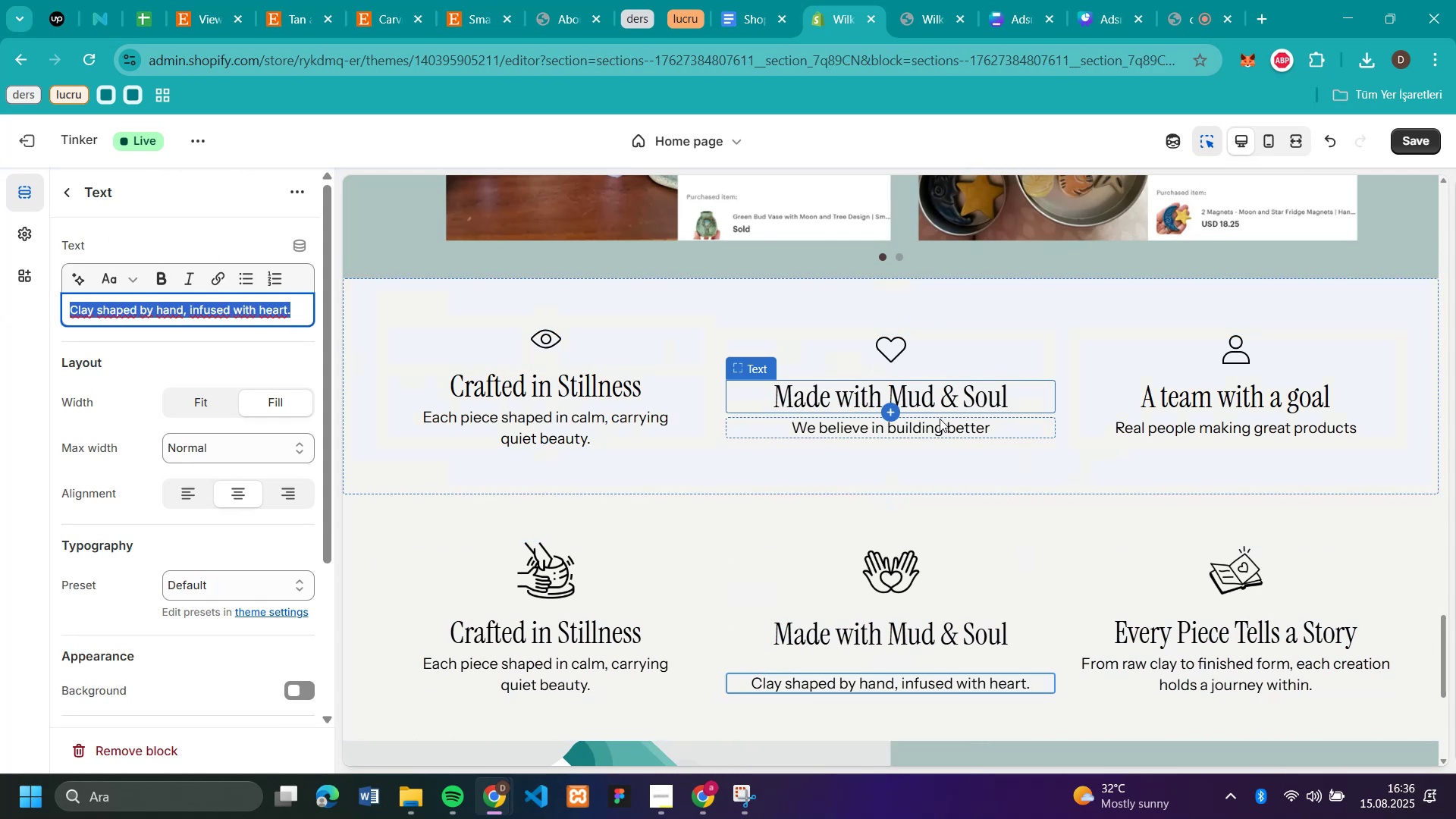 
left_click([940, 422])
 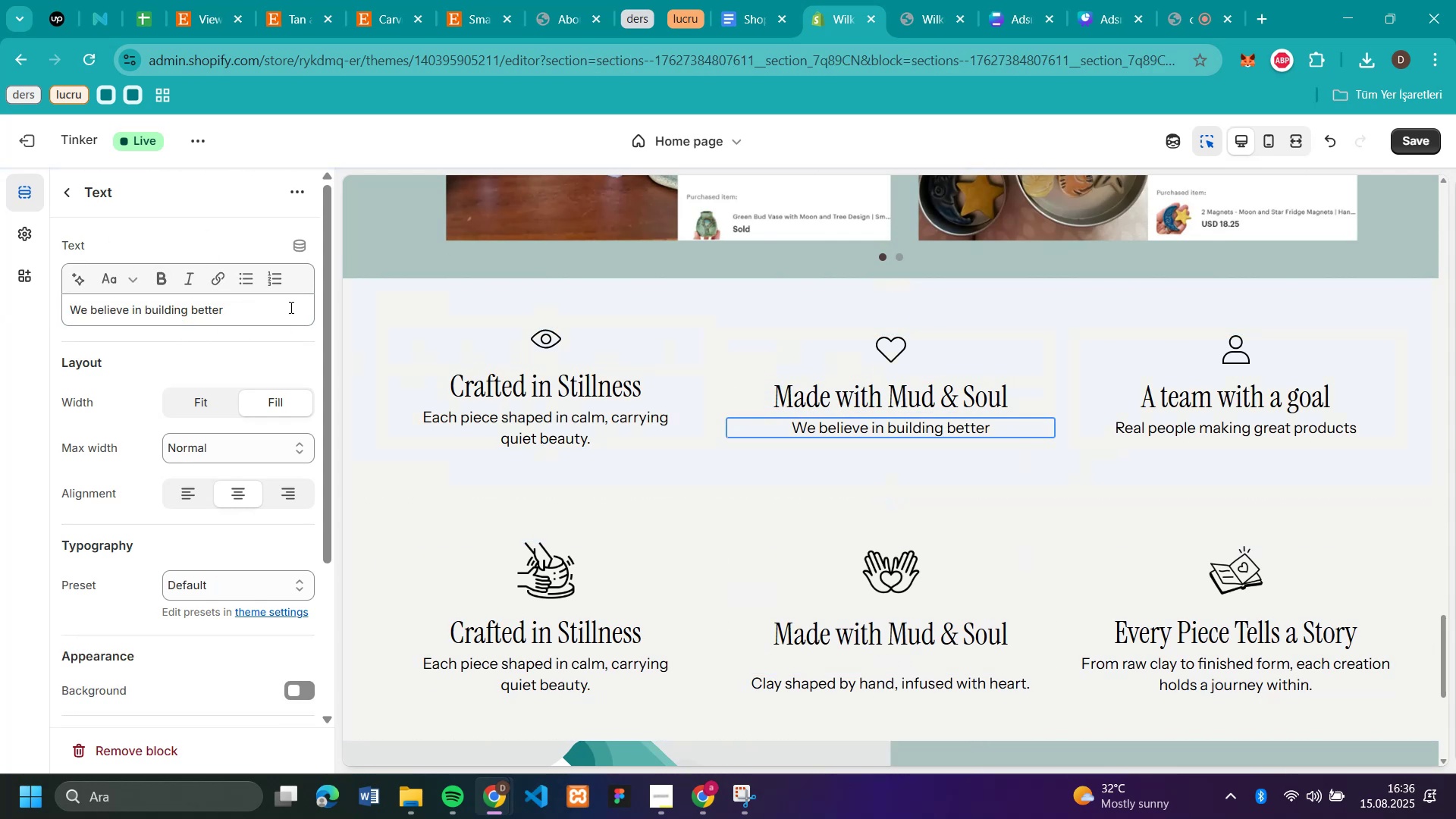 
left_click_drag(start_coordinate=[288, 309], to_coordinate=[0, 305])
 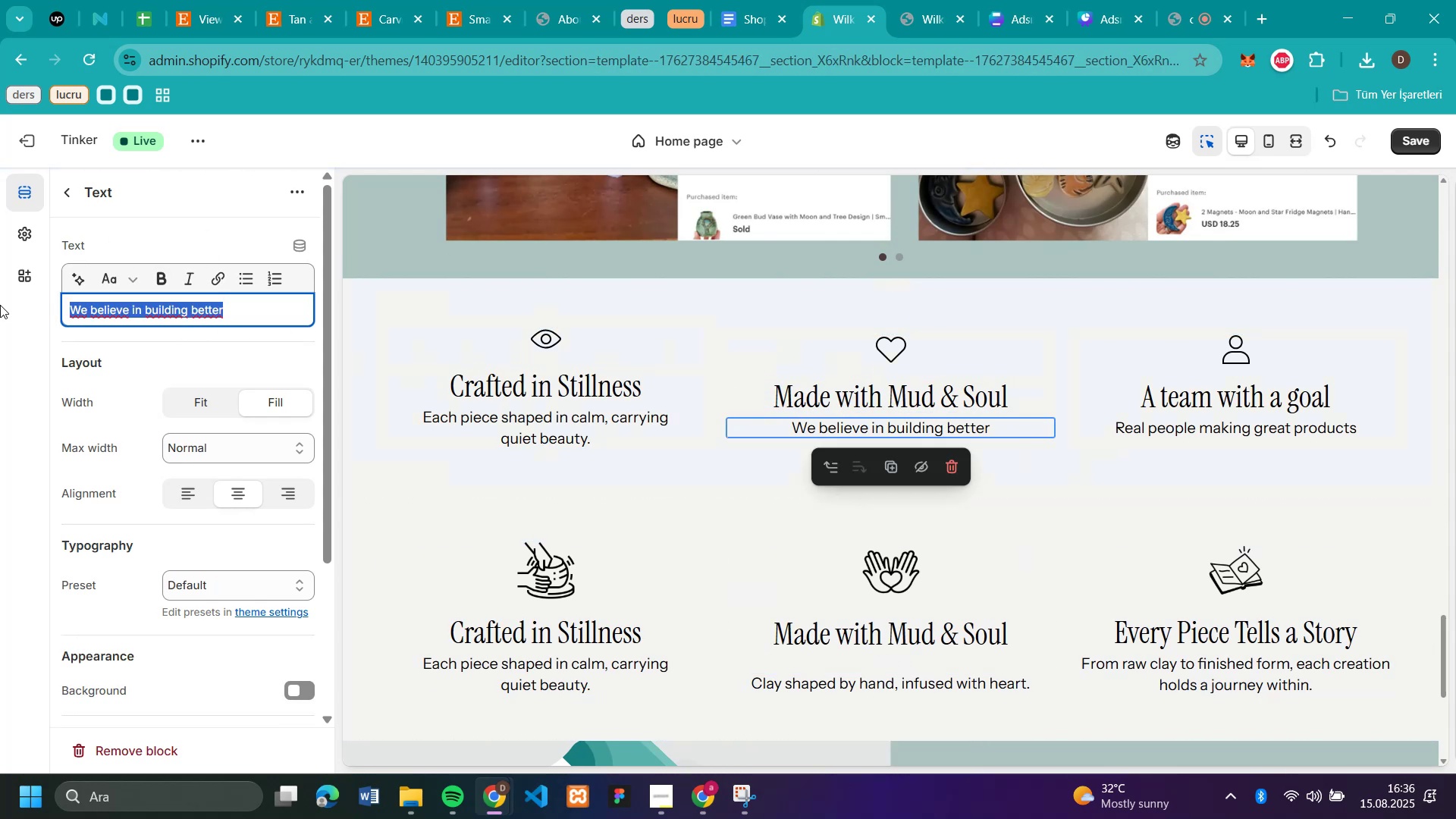 
key(Control+V)
 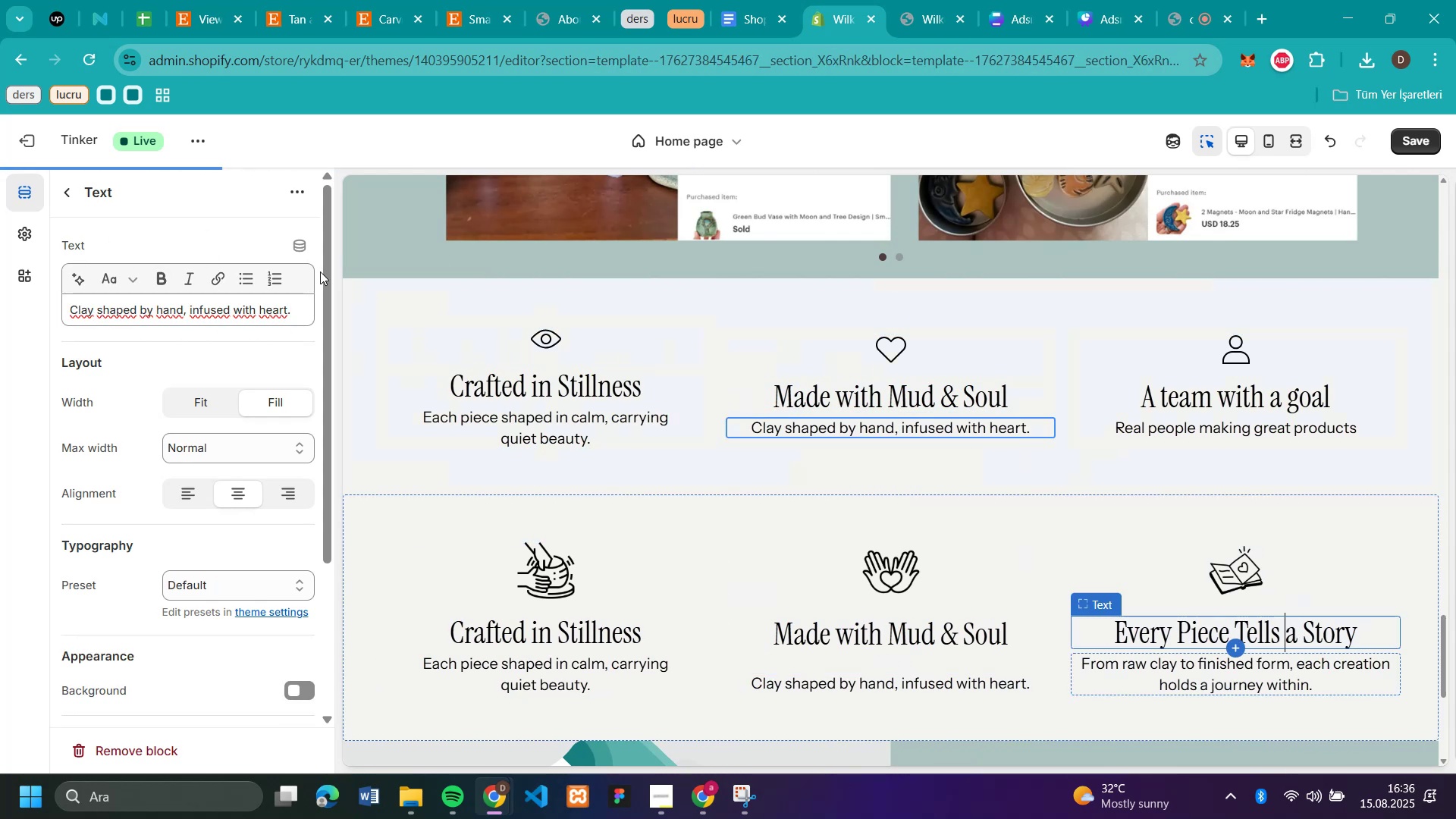 
left_click_drag(start_coordinate=[266, 310], to_coordinate=[0, 291])
 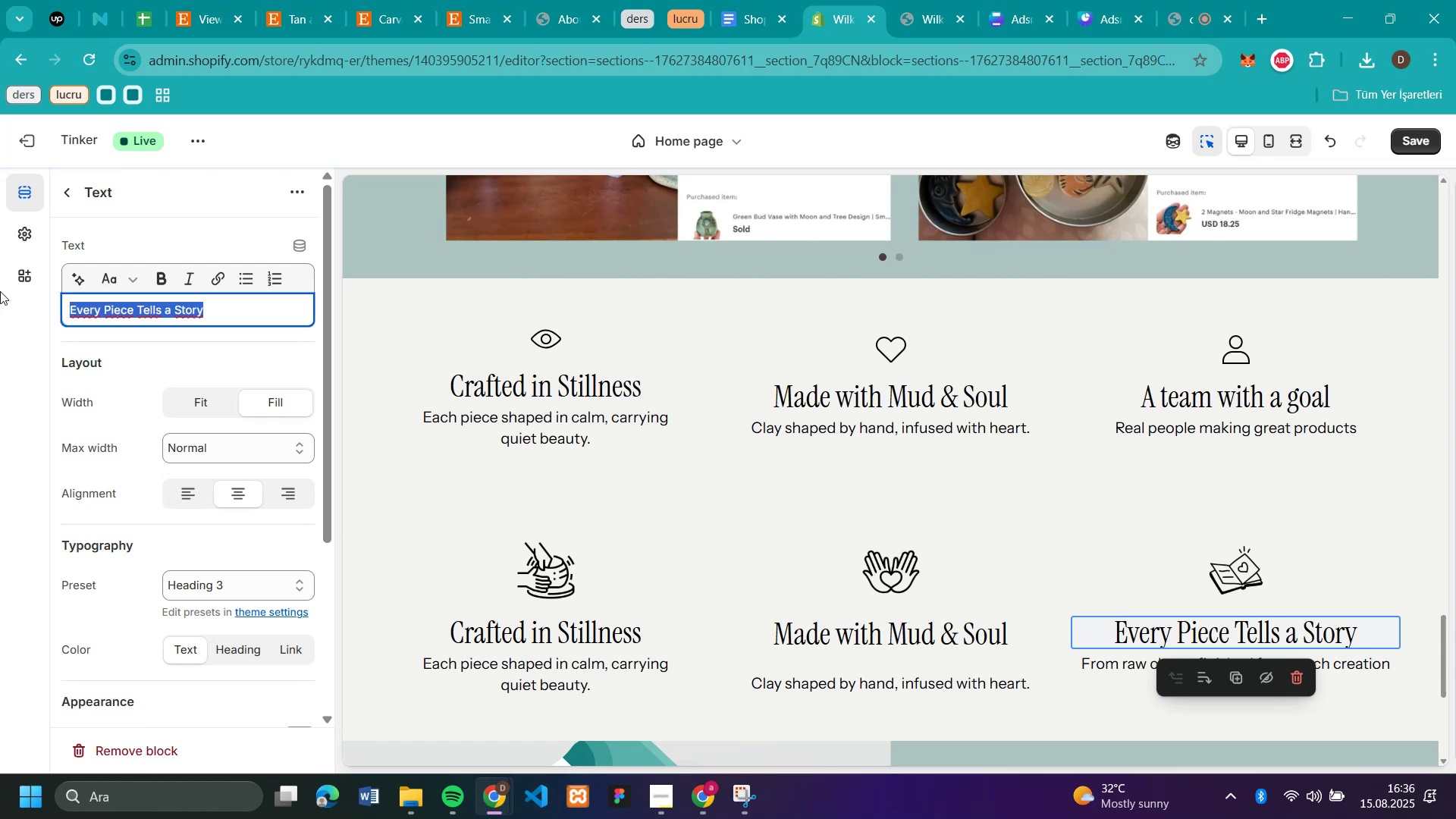 
key(Control+C)
 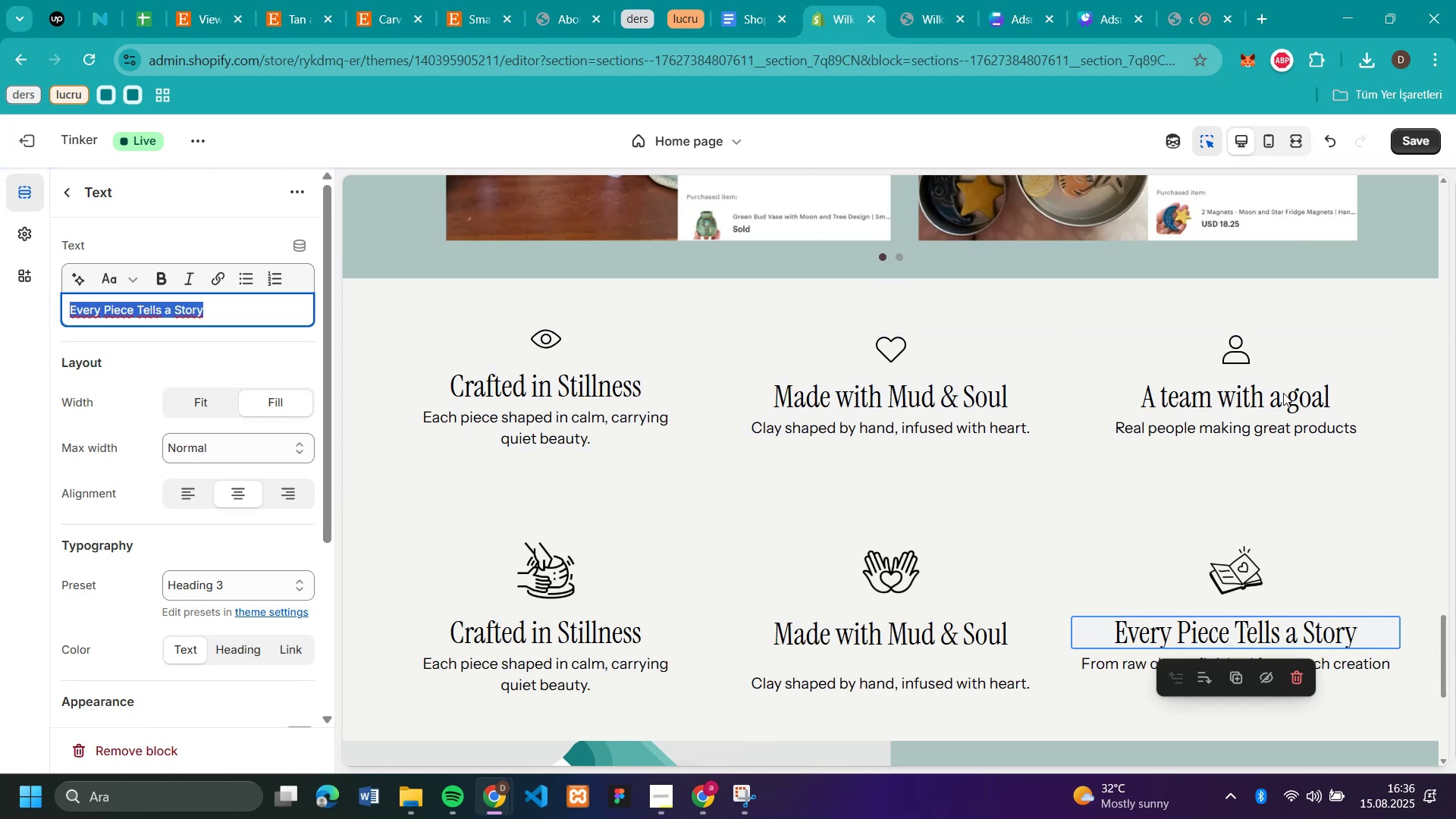 
left_click([1277, 394])
 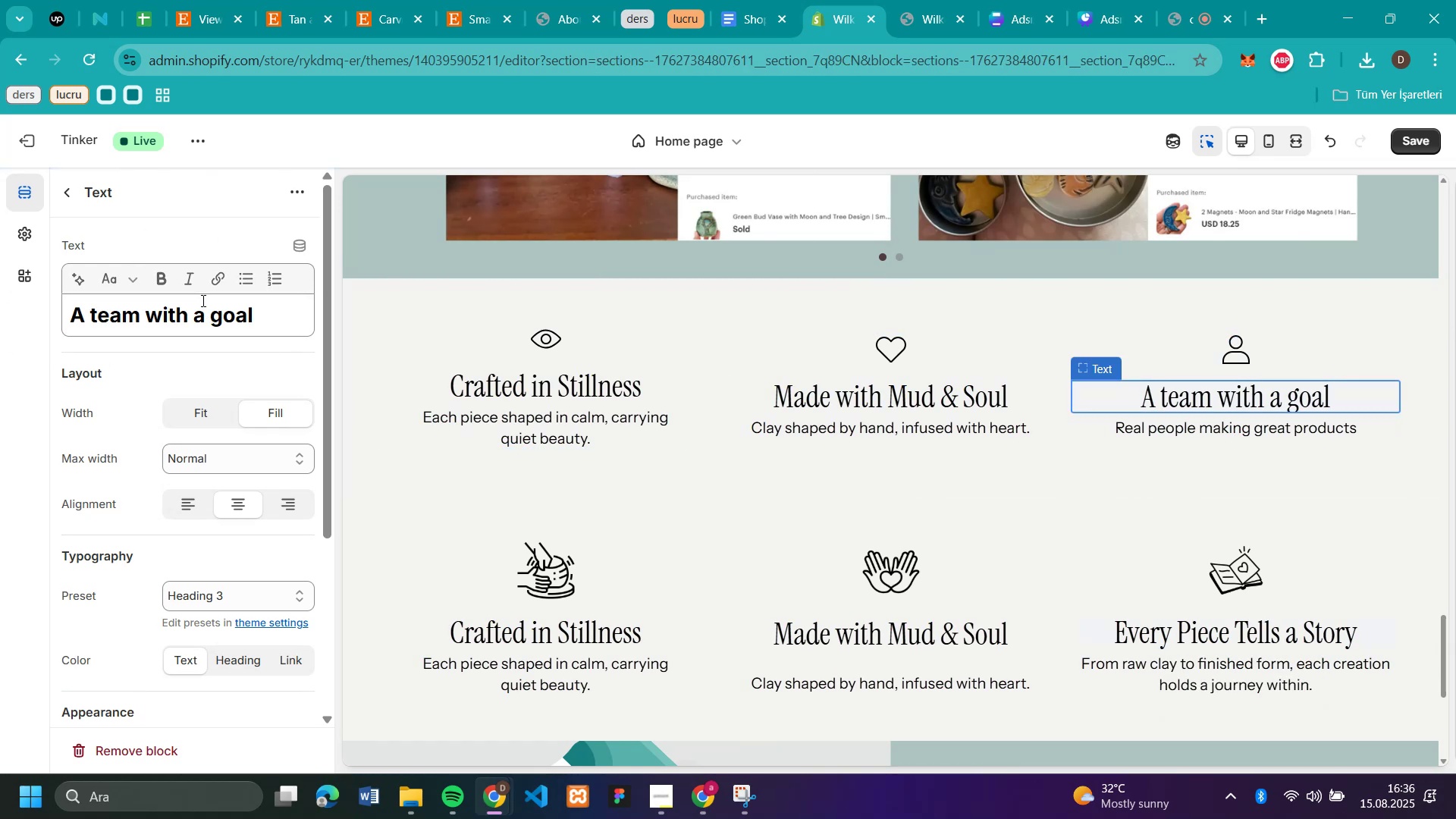 
left_click_drag(start_coordinate=[279, 319], to_coordinate=[0, 323])
 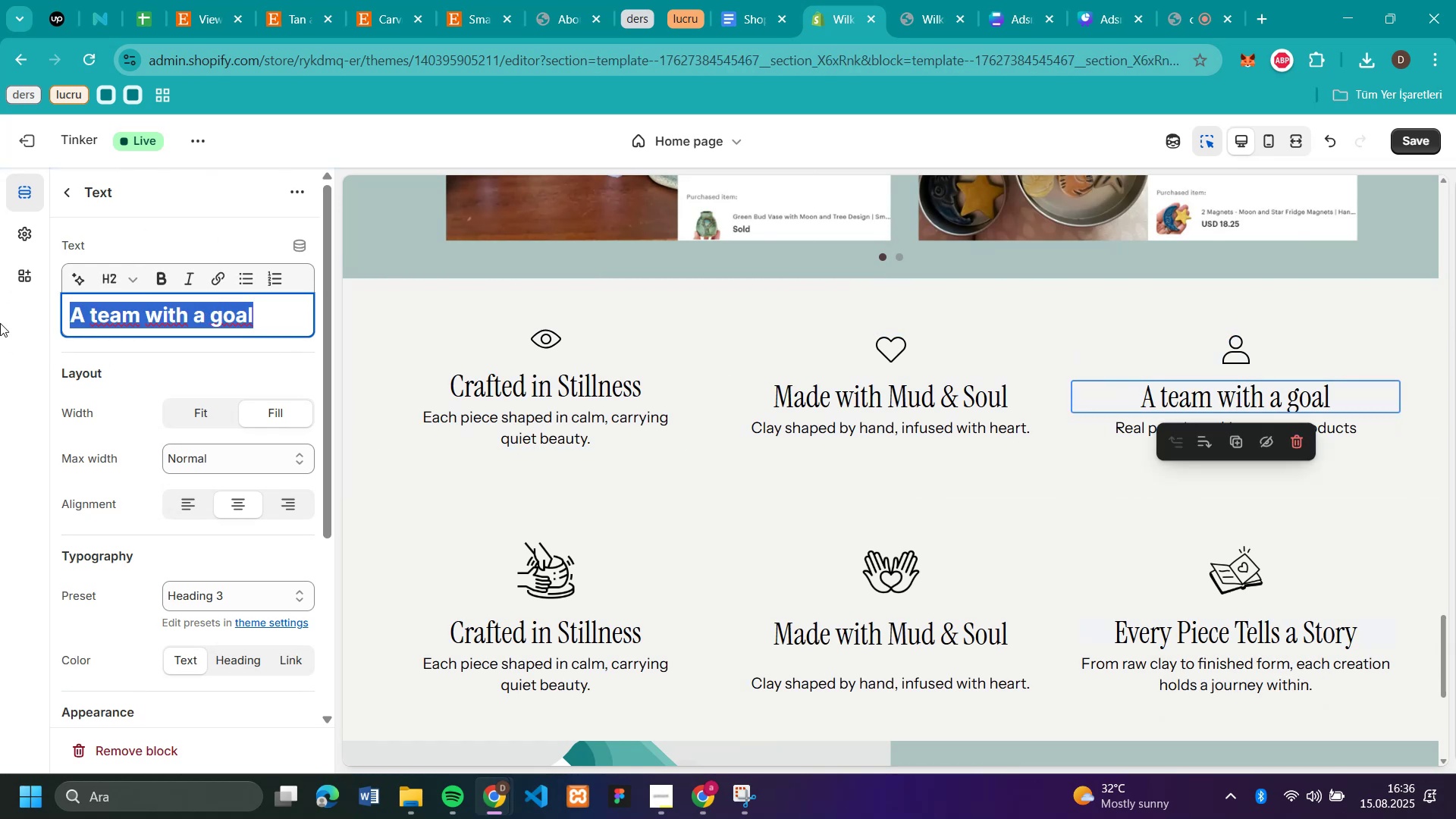 
key(Control+V)
 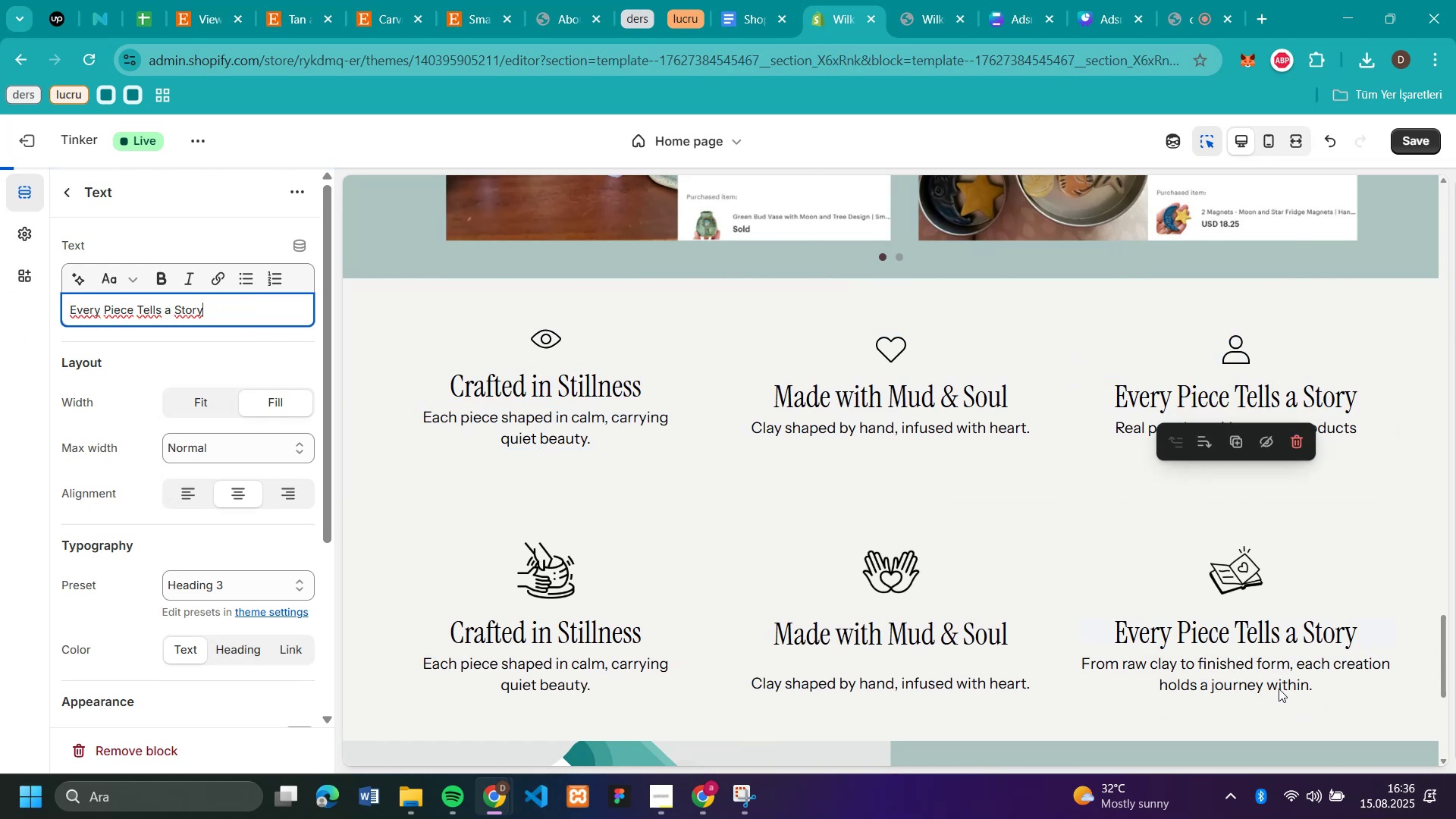 
left_click([1279, 680])
 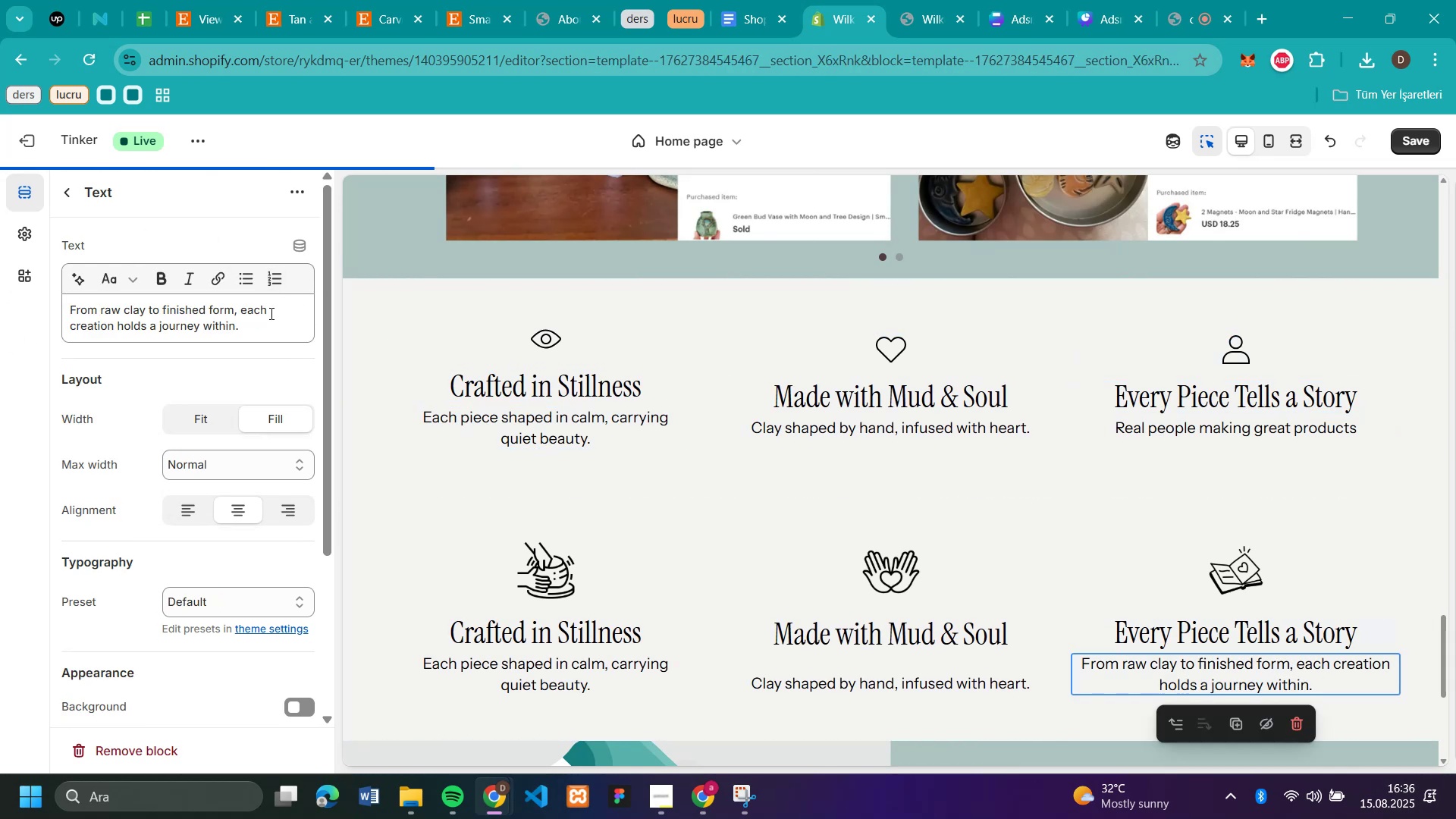 
left_click_drag(start_coordinate=[263, 322], to_coordinate=[55, 309])
 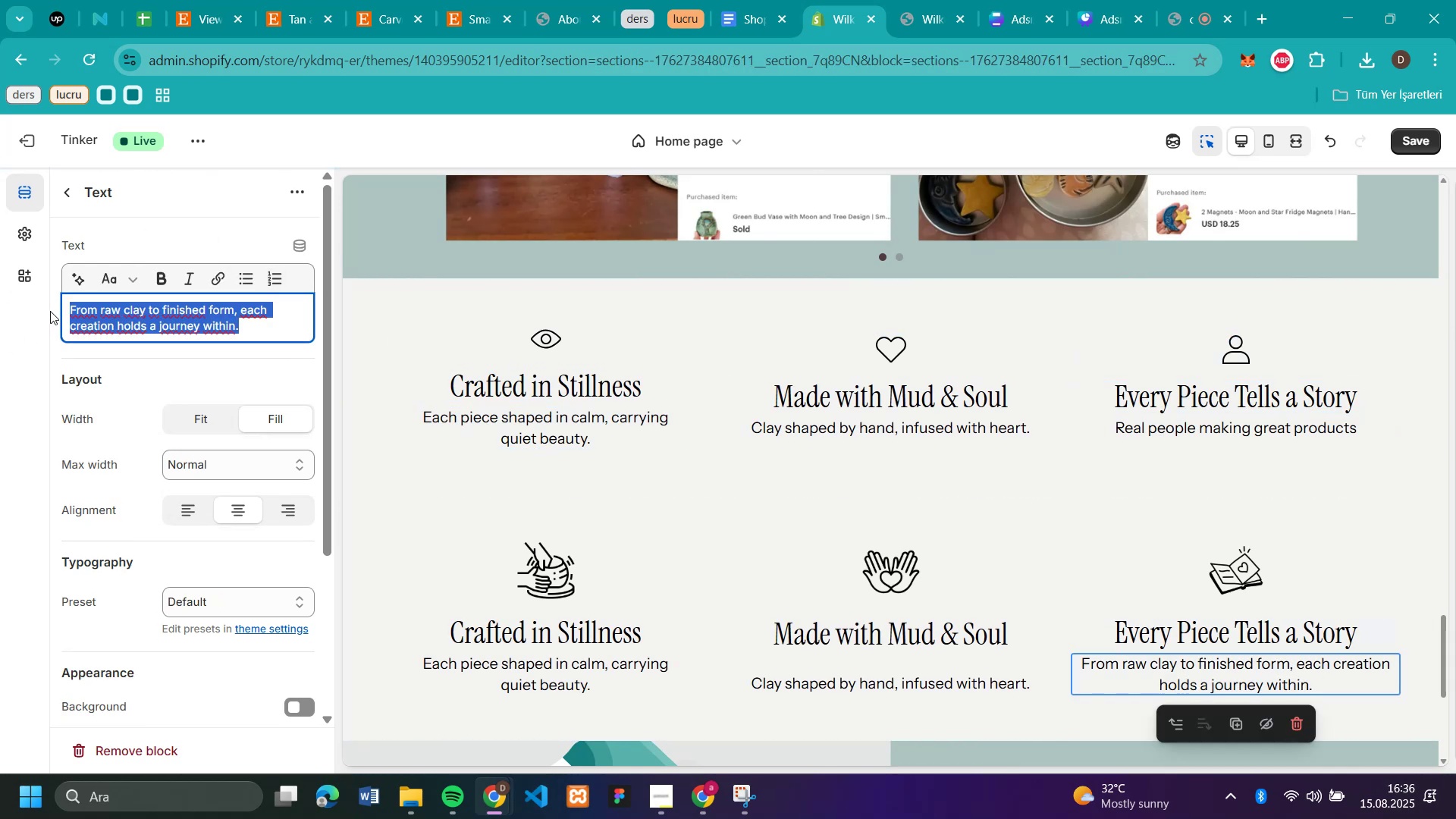 
key(Control+C)
 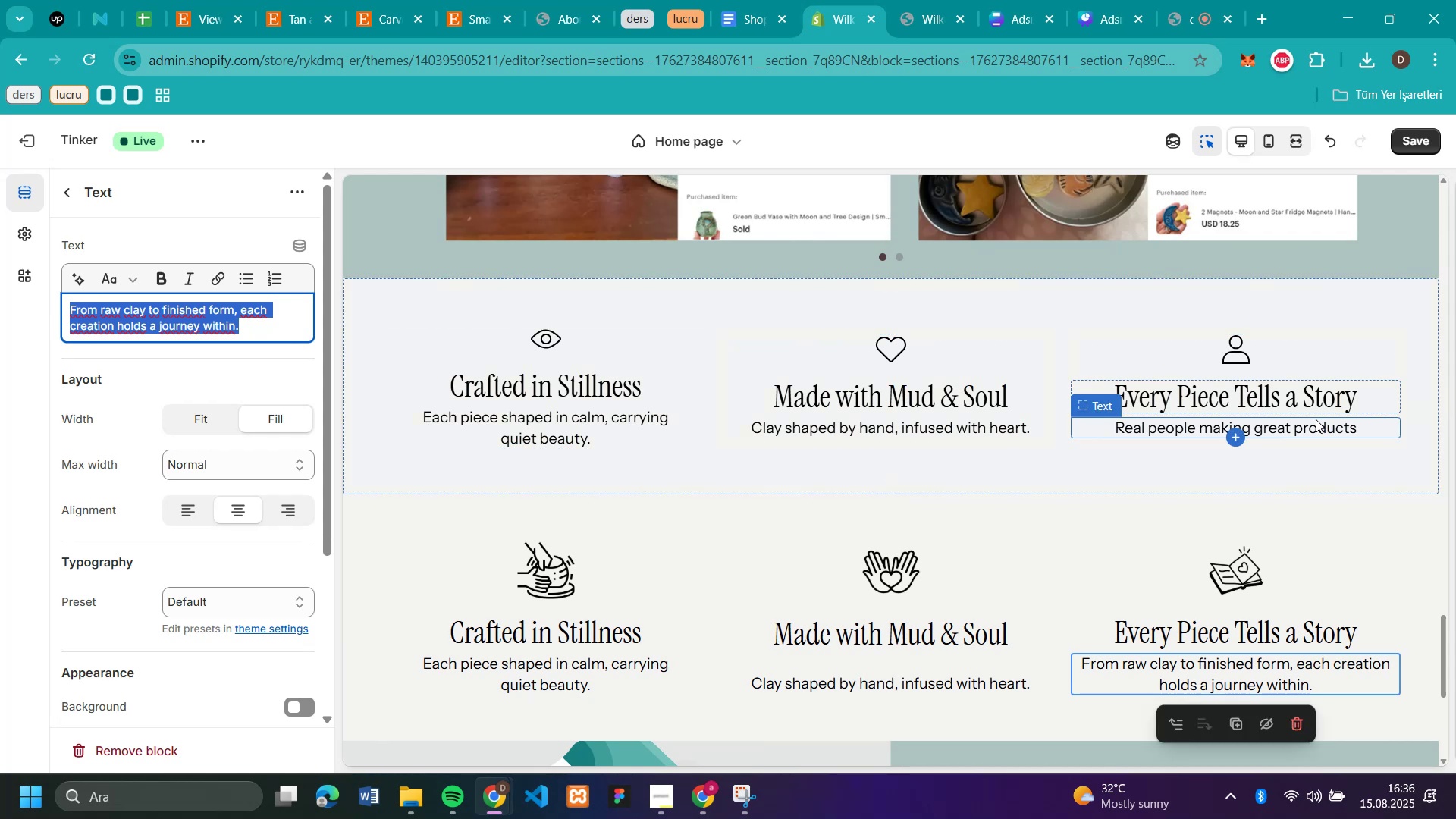 
left_click([1313, 429])
 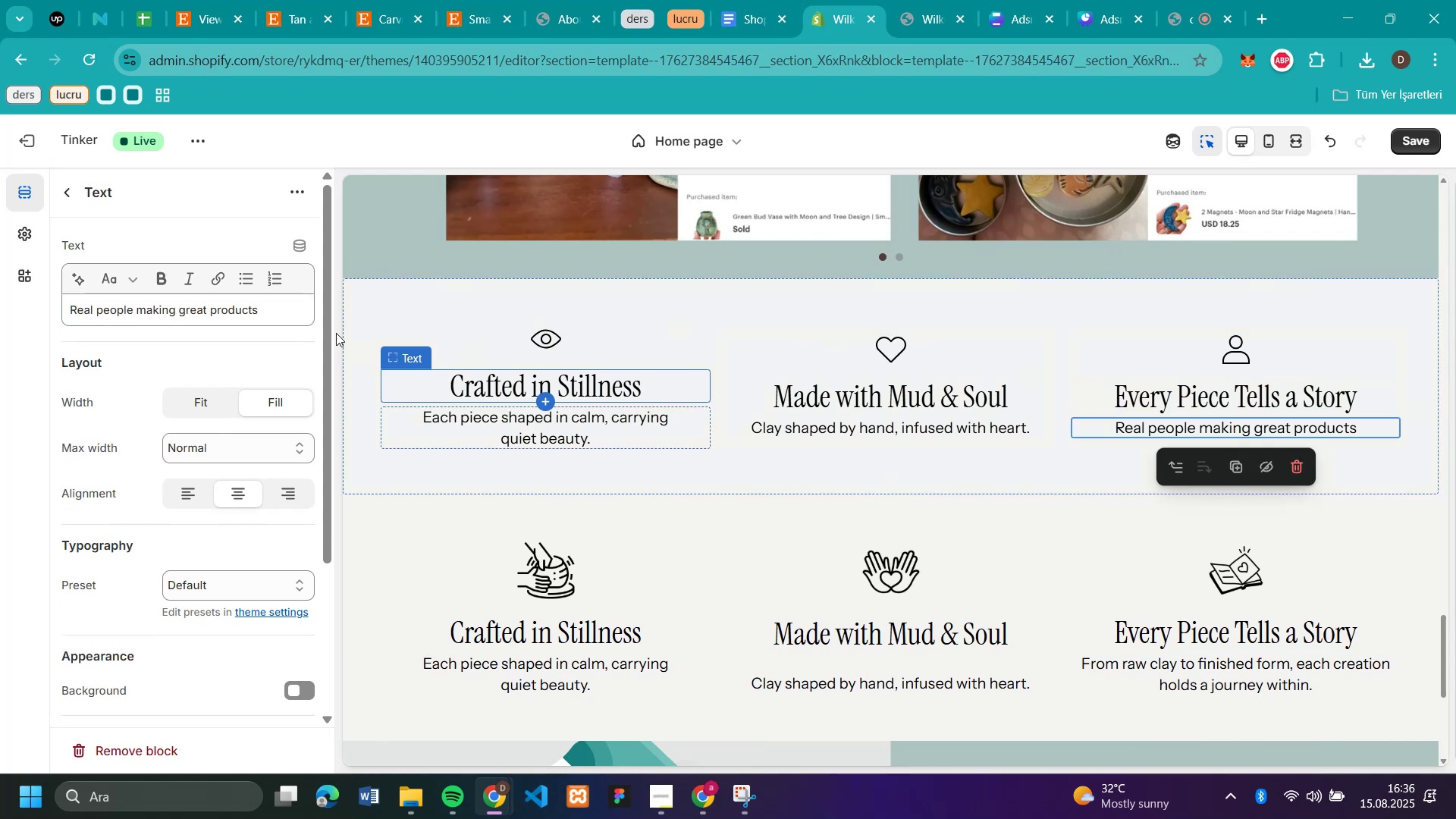 
left_click_drag(start_coordinate=[291, 302], to_coordinate=[0, 313])
 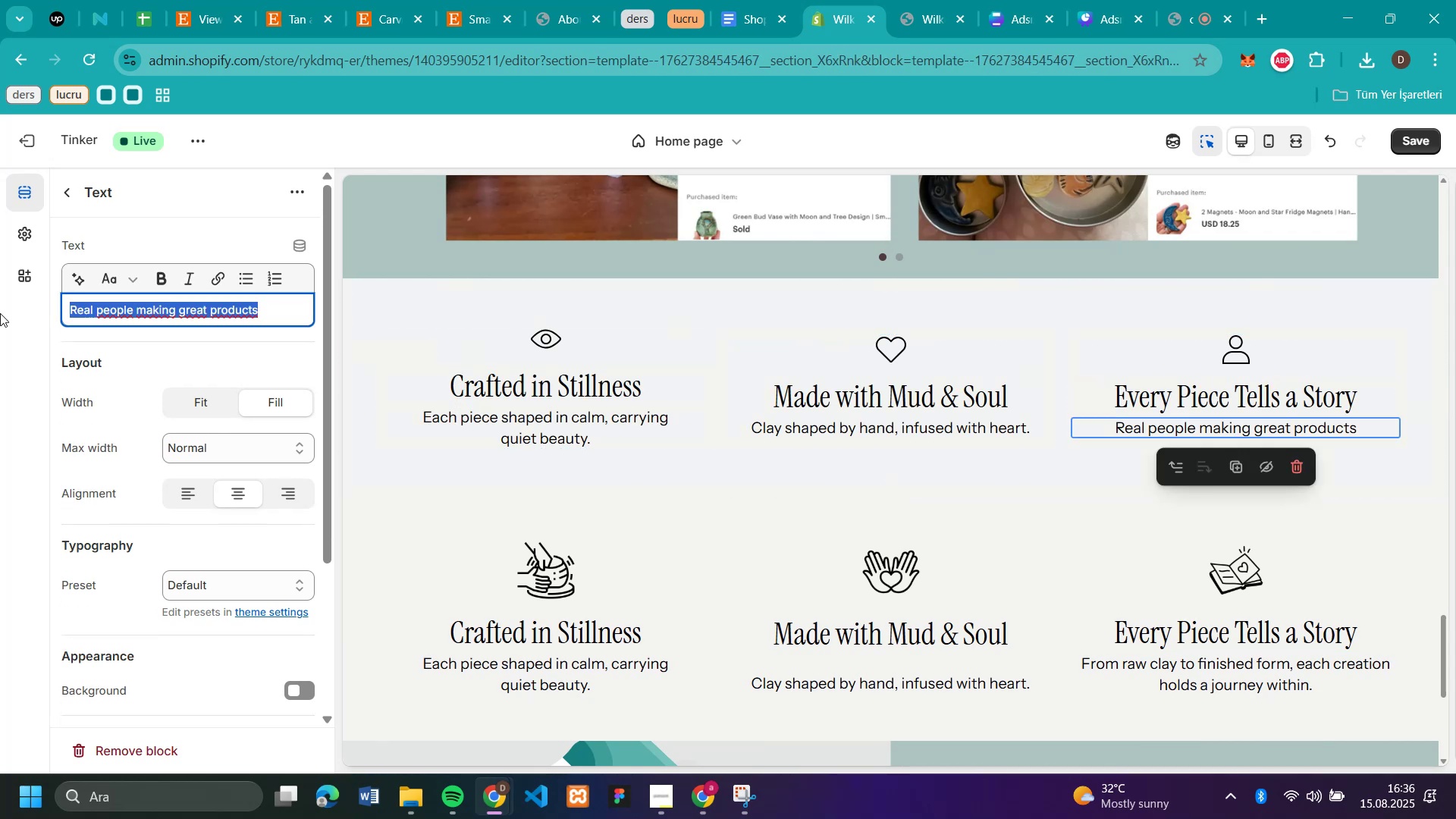 
key(Control+V)
 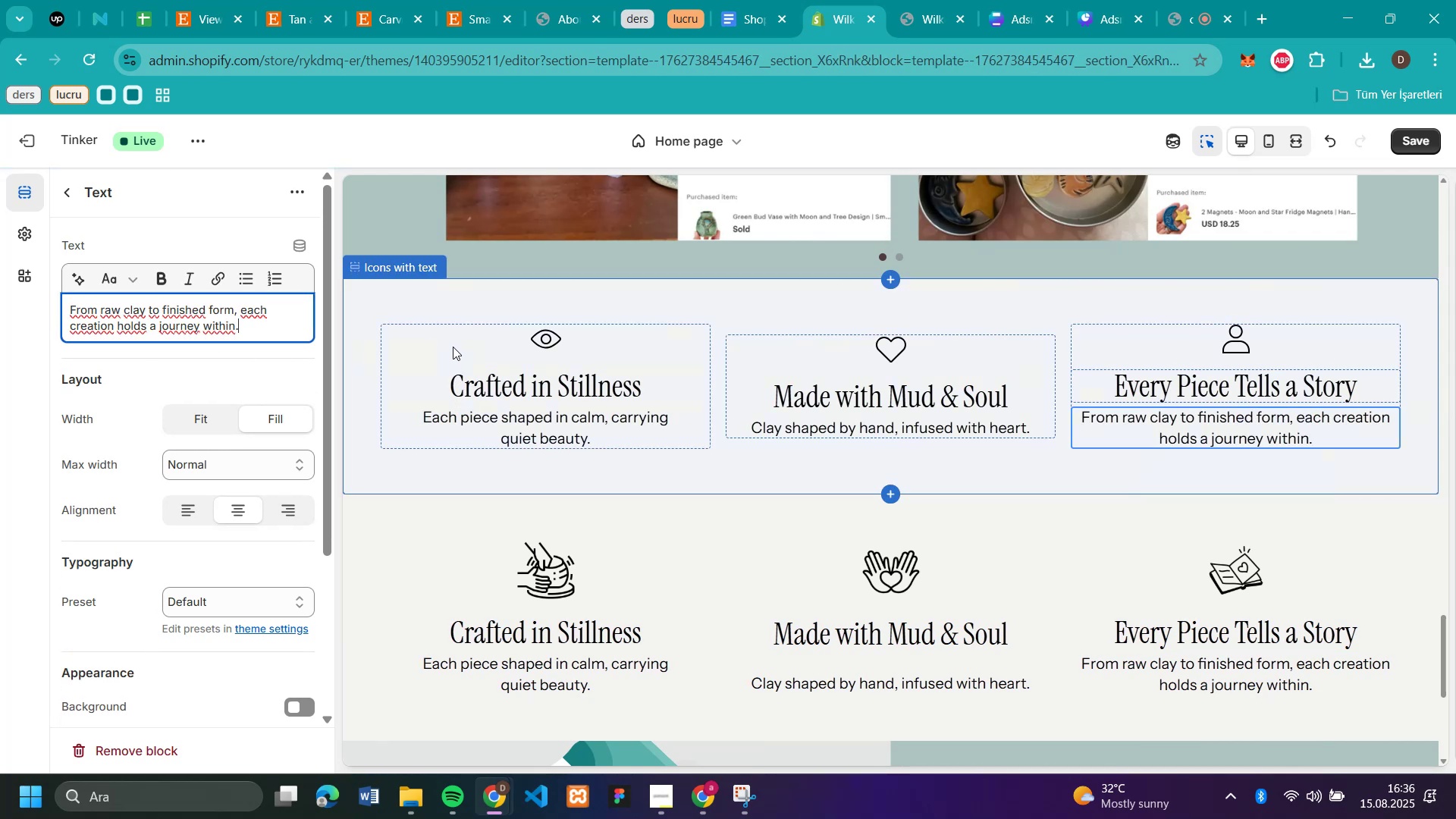 
left_click([530, 344])
 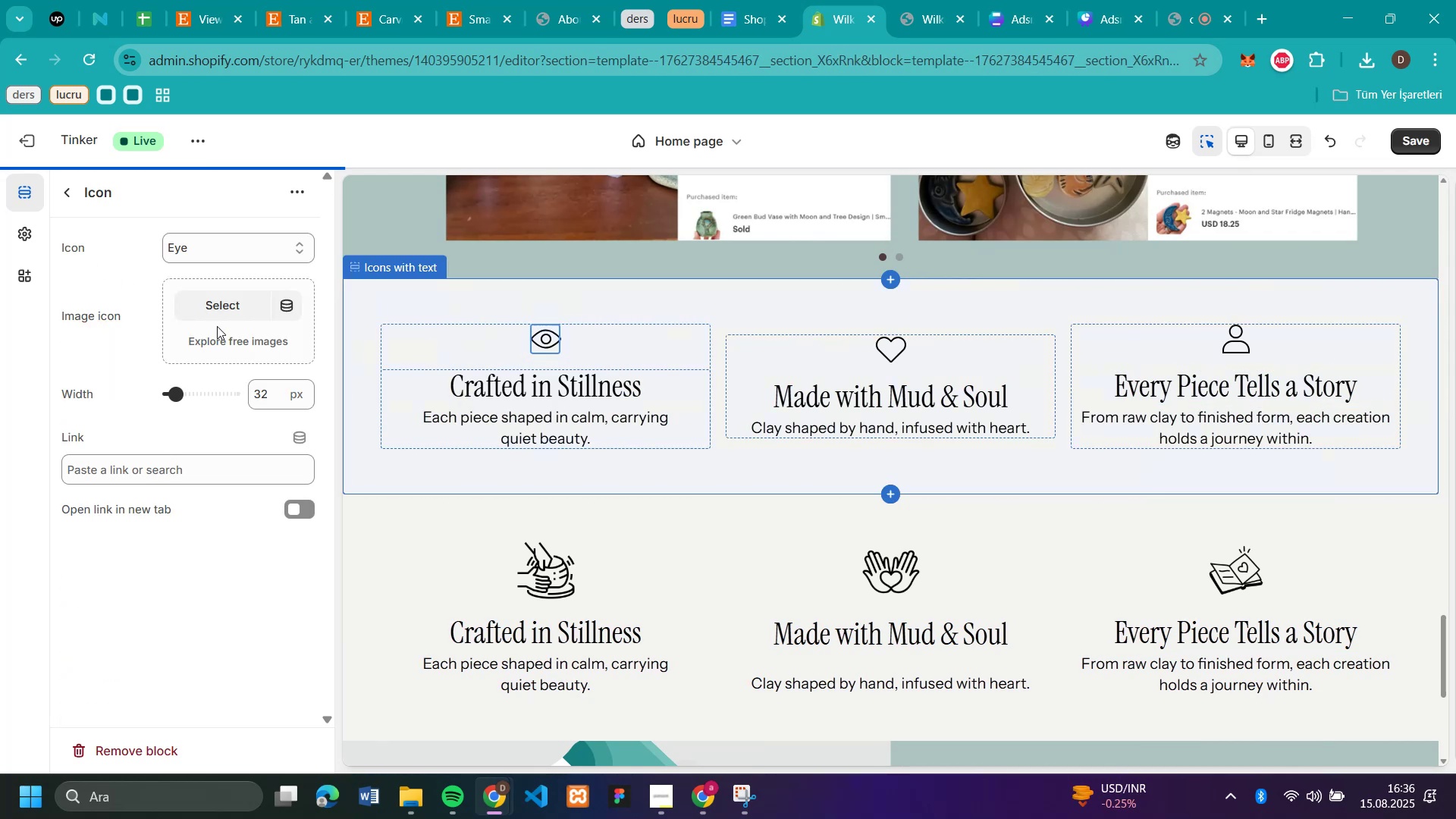 
left_click([219, 308])
 